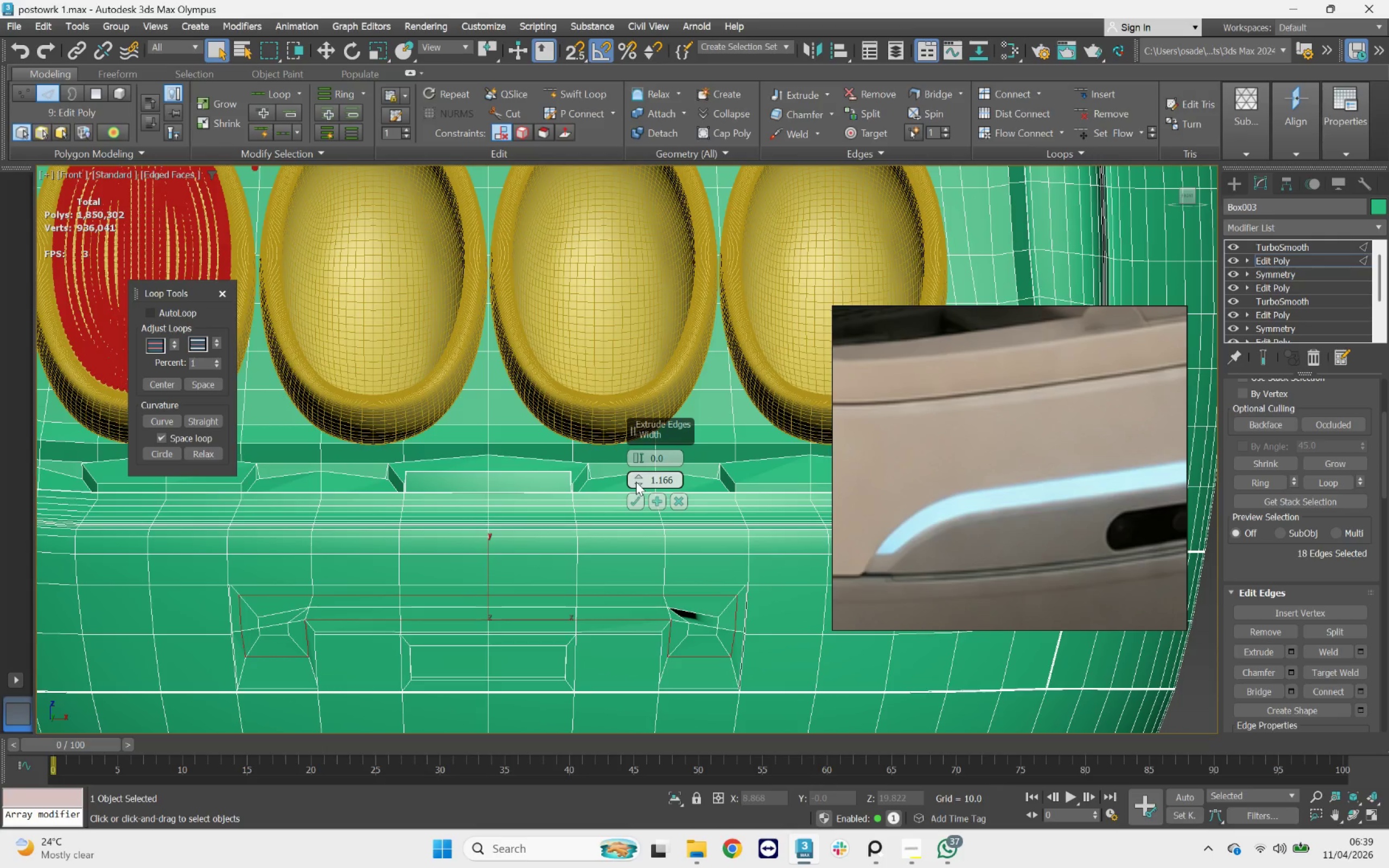 
right_click([638, 482])
 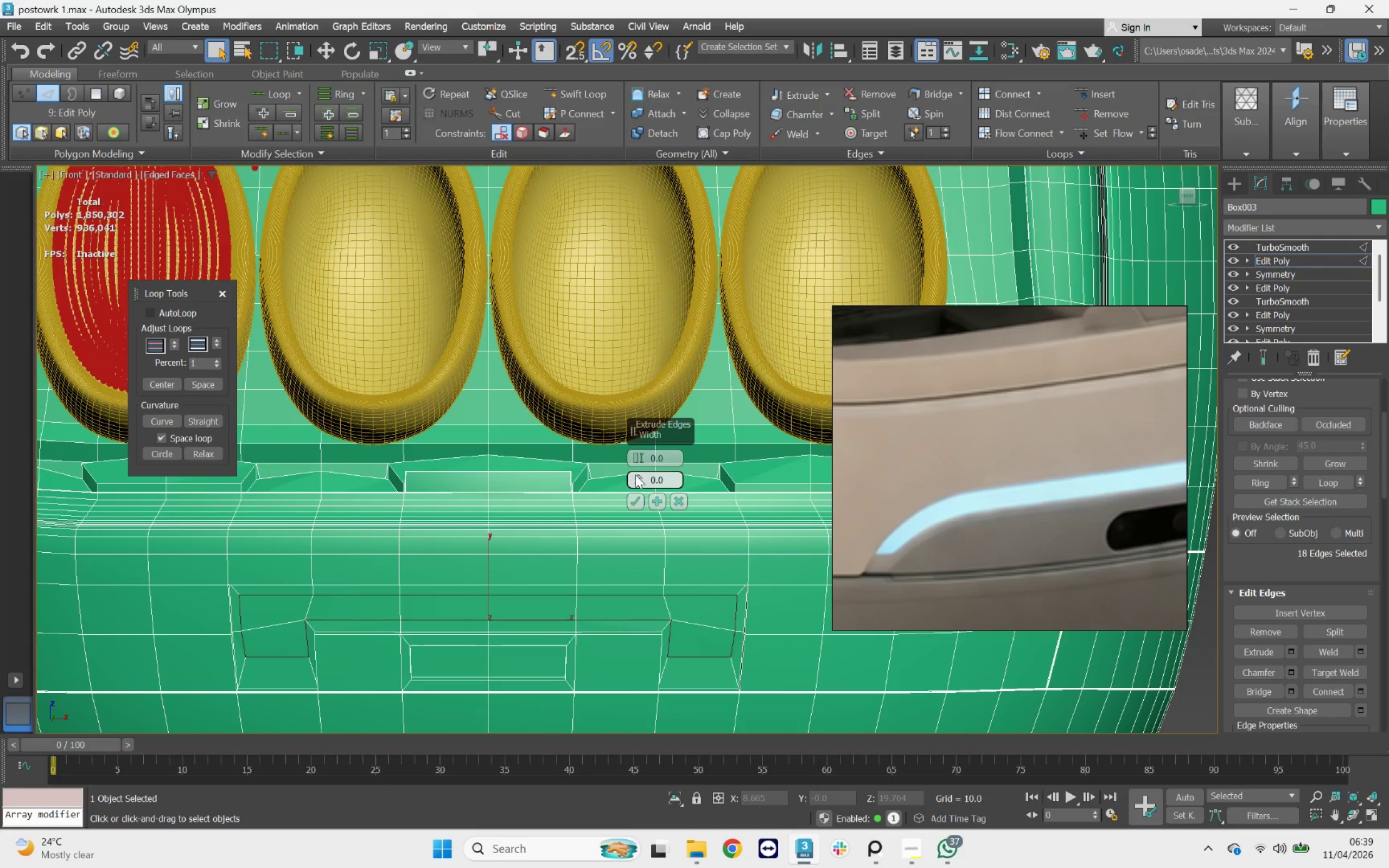 
left_click_drag(start_coordinate=[638, 476], to_coordinate=[645, 474])
 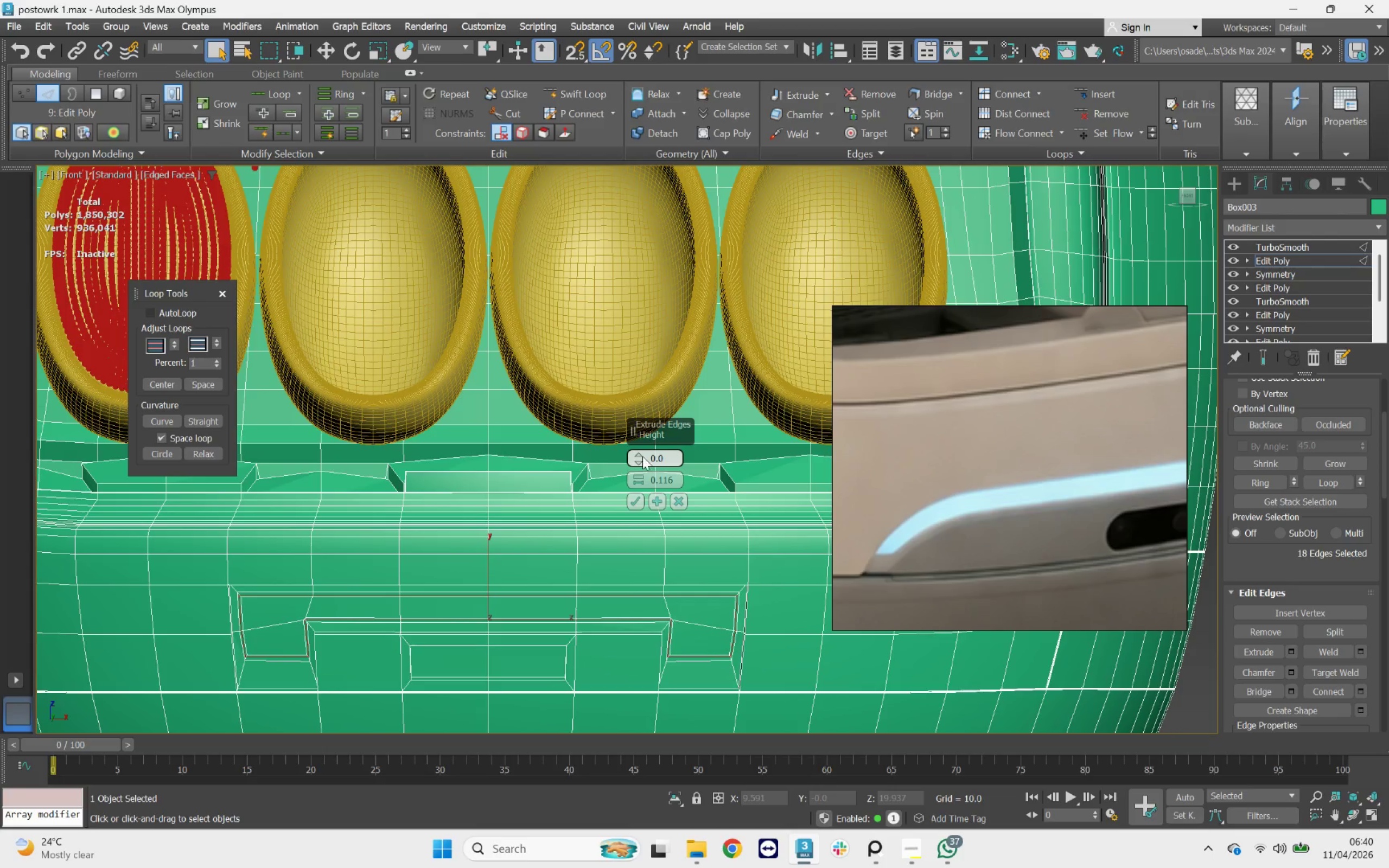 
left_click_drag(start_coordinate=[641, 456], to_coordinate=[658, 462])
 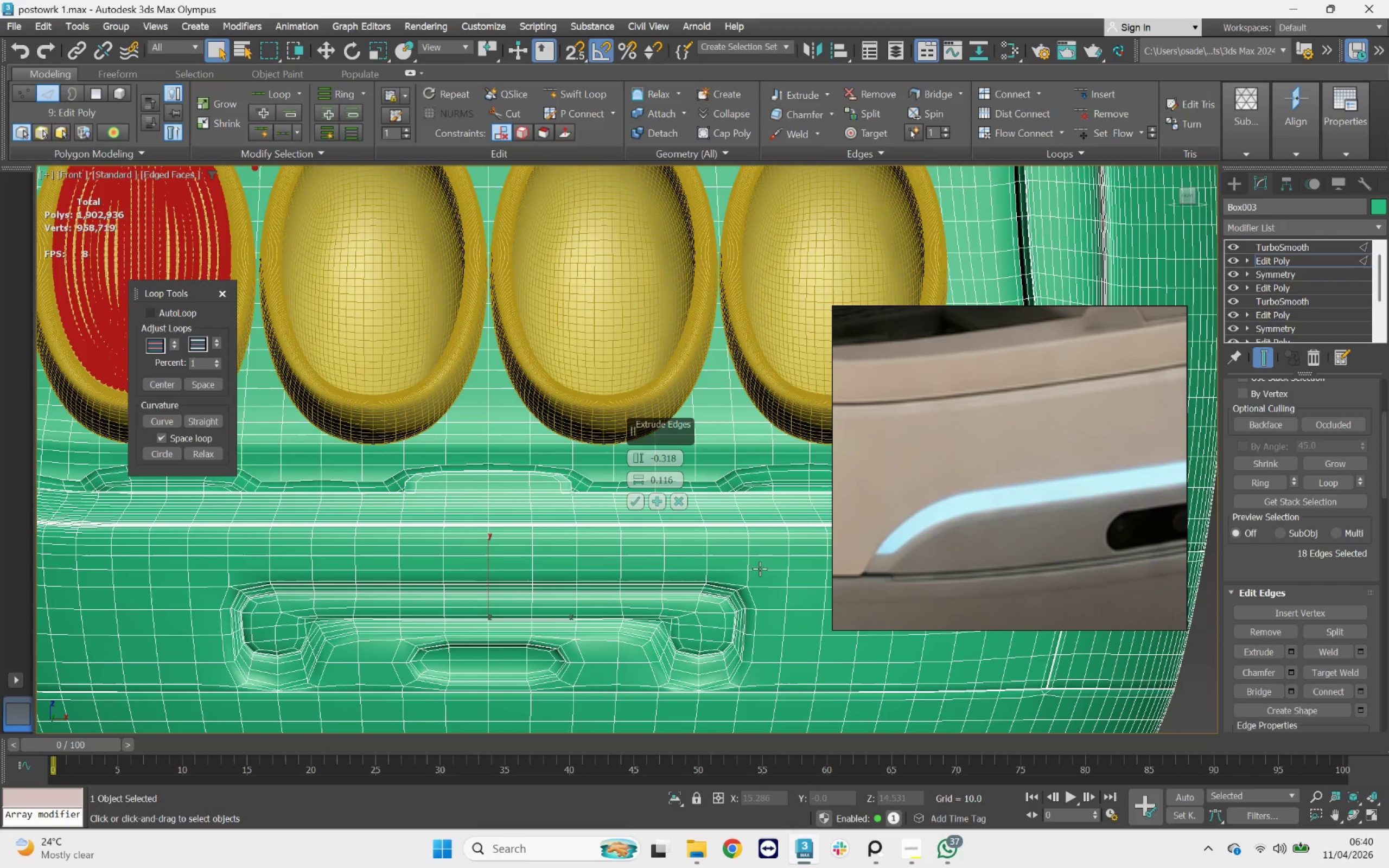 
key(F4)
 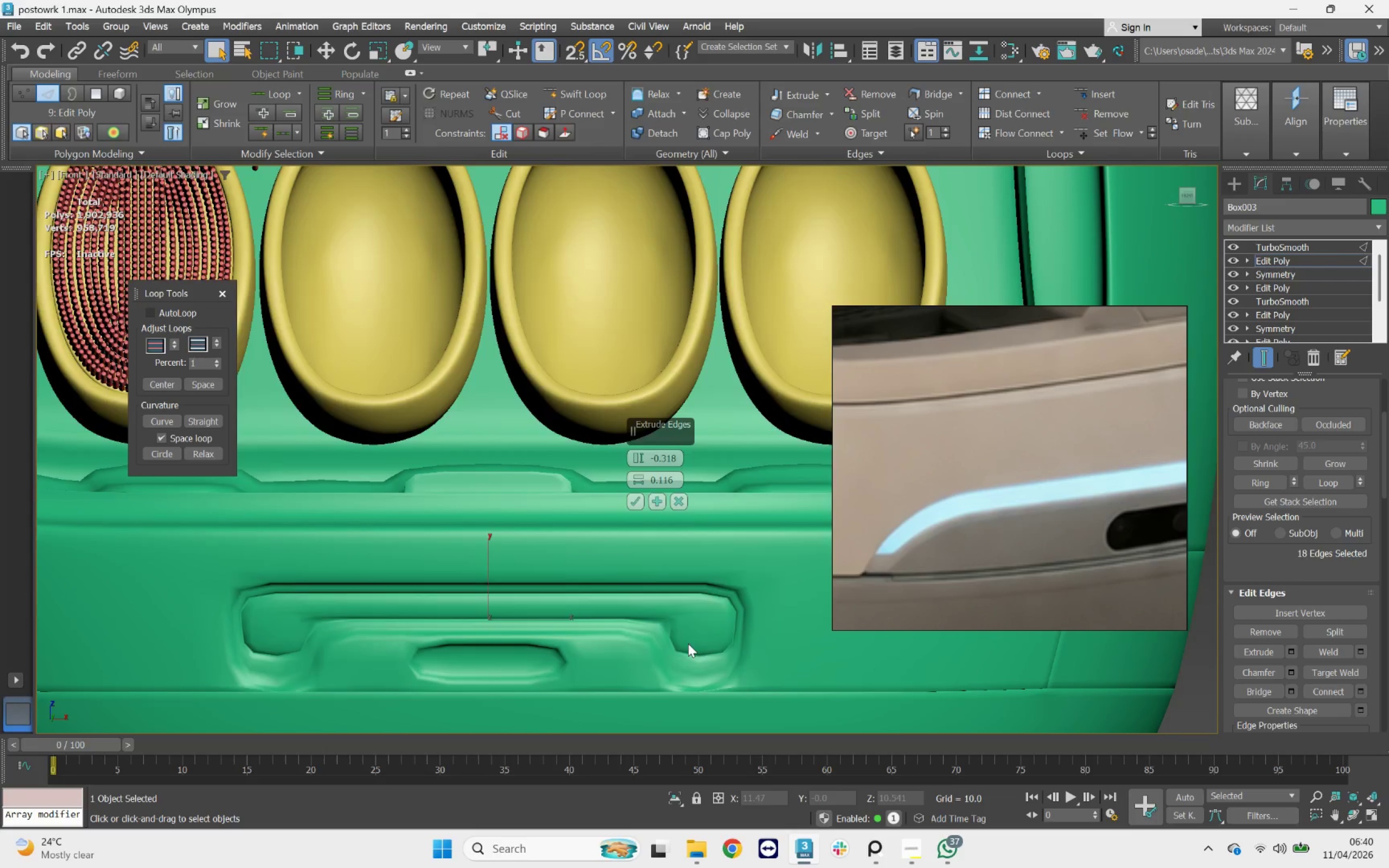 
scroll: coordinate [635, 646], scroll_direction: down, amount: 3.0
 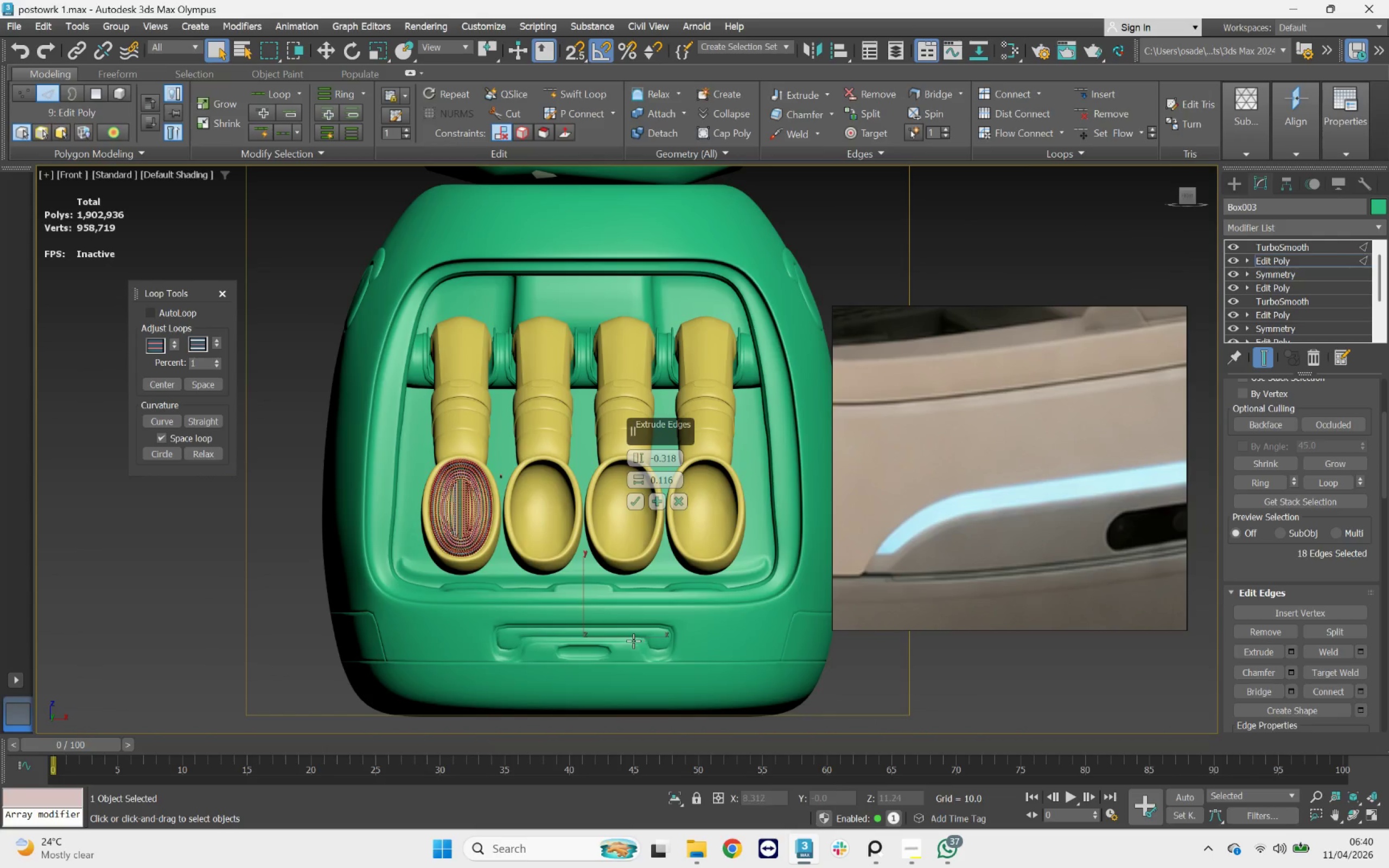 
hold_key(key=AltLeft, duration=1.93)
 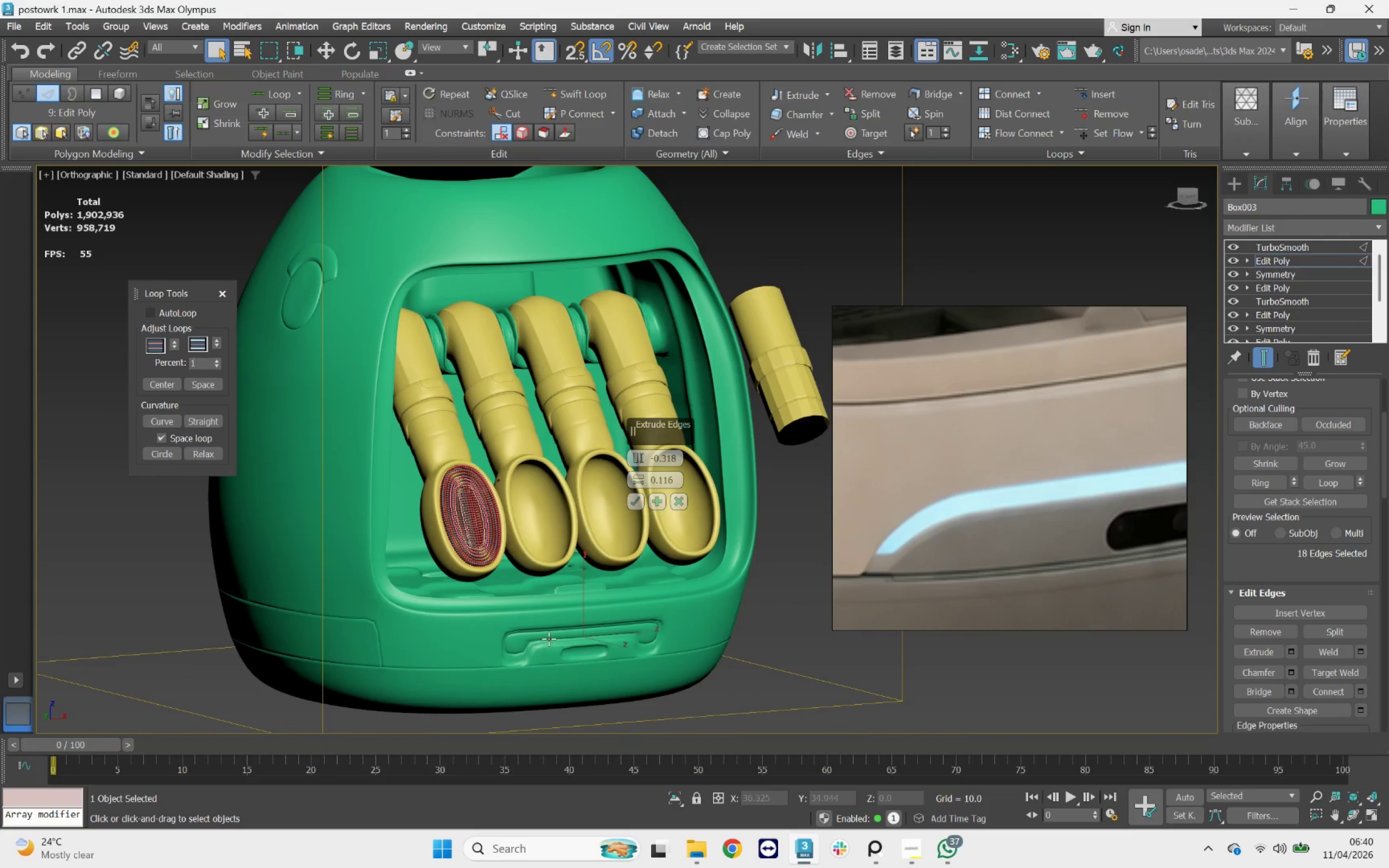 
scroll: coordinate [547, 638], scroll_direction: up, amount: 4.0
 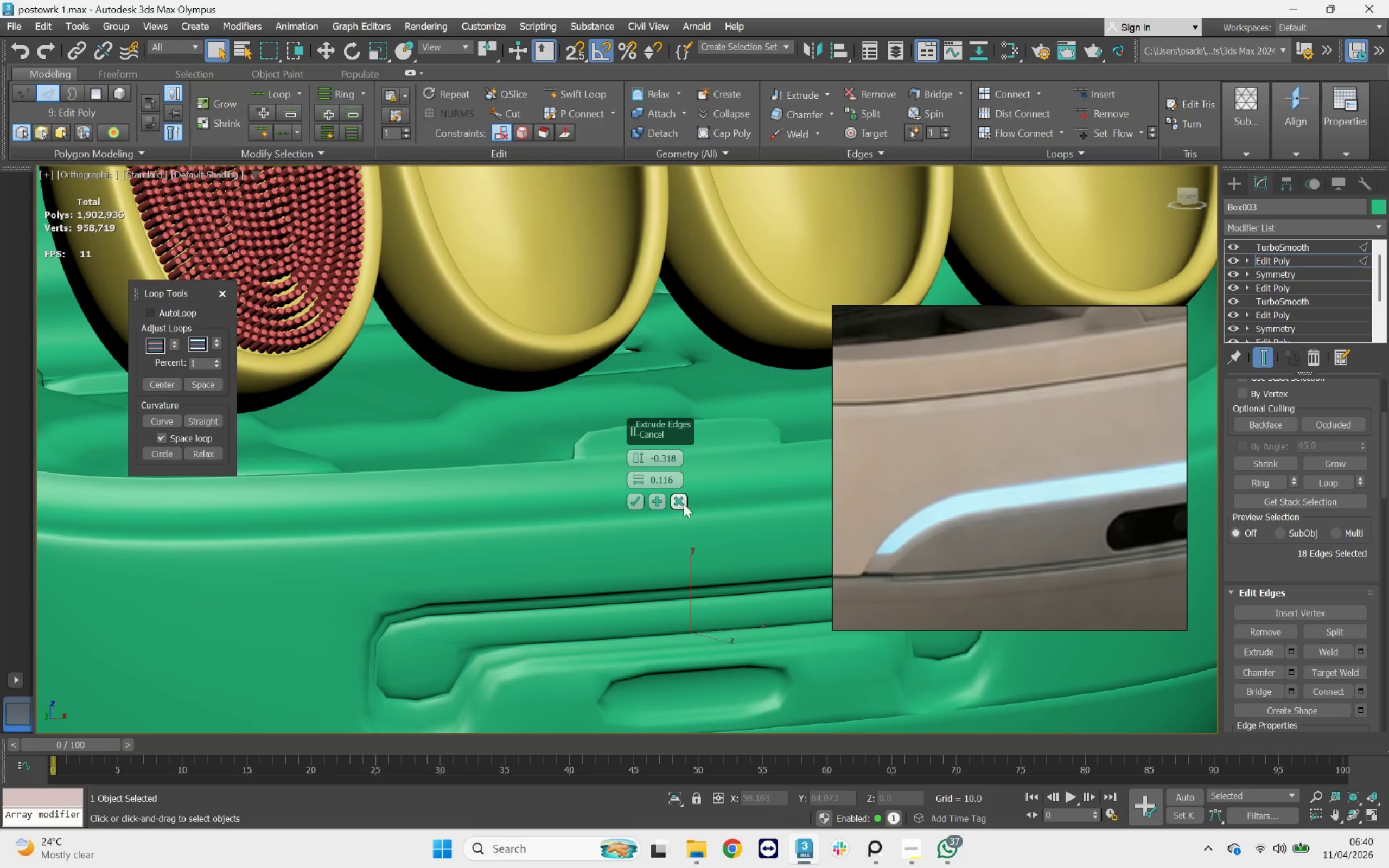 
left_click([678, 498])
 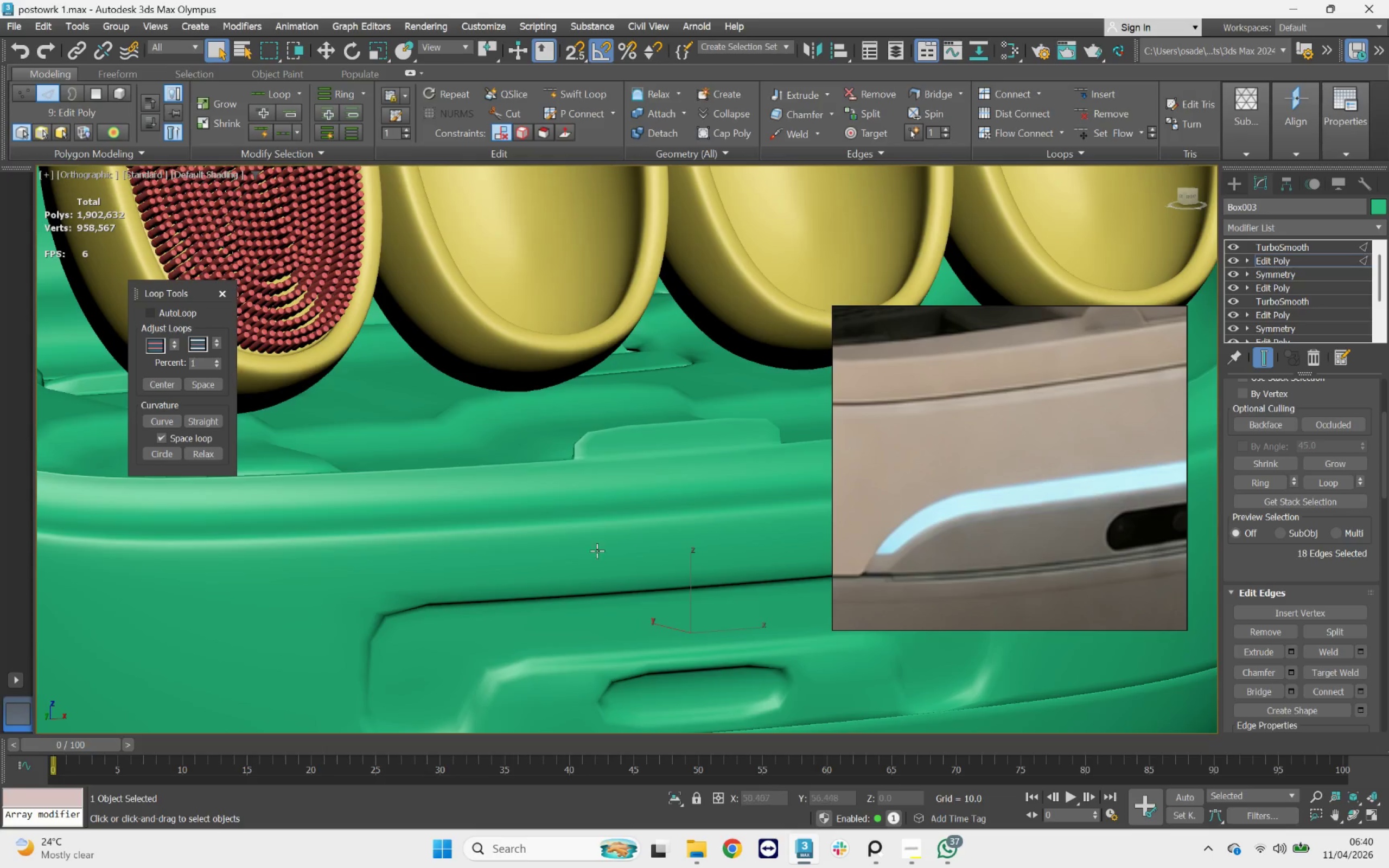 
hold_key(key=AltLeft, duration=0.58)
 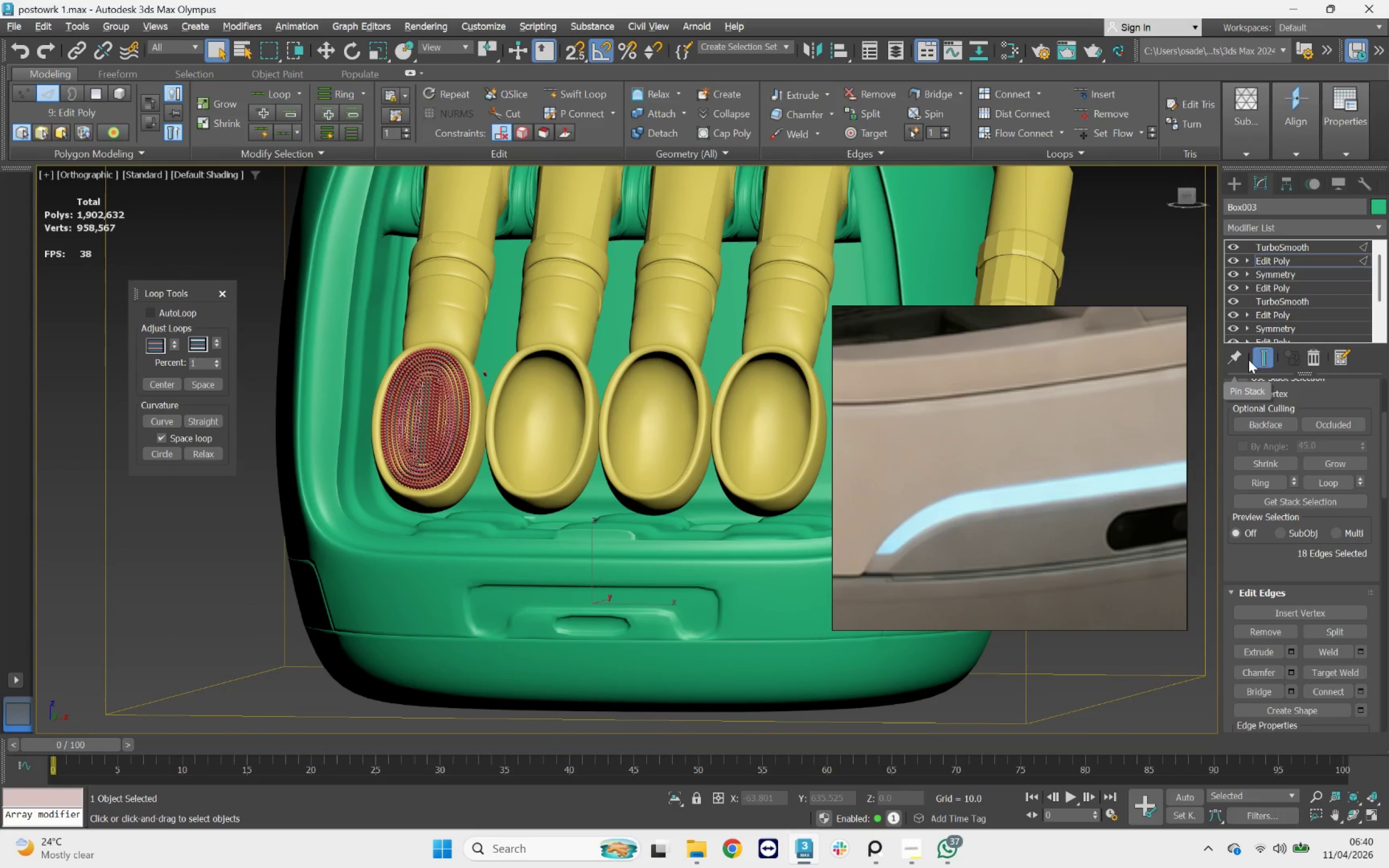 
scroll: coordinate [538, 588], scroll_direction: down, amount: 3.0
 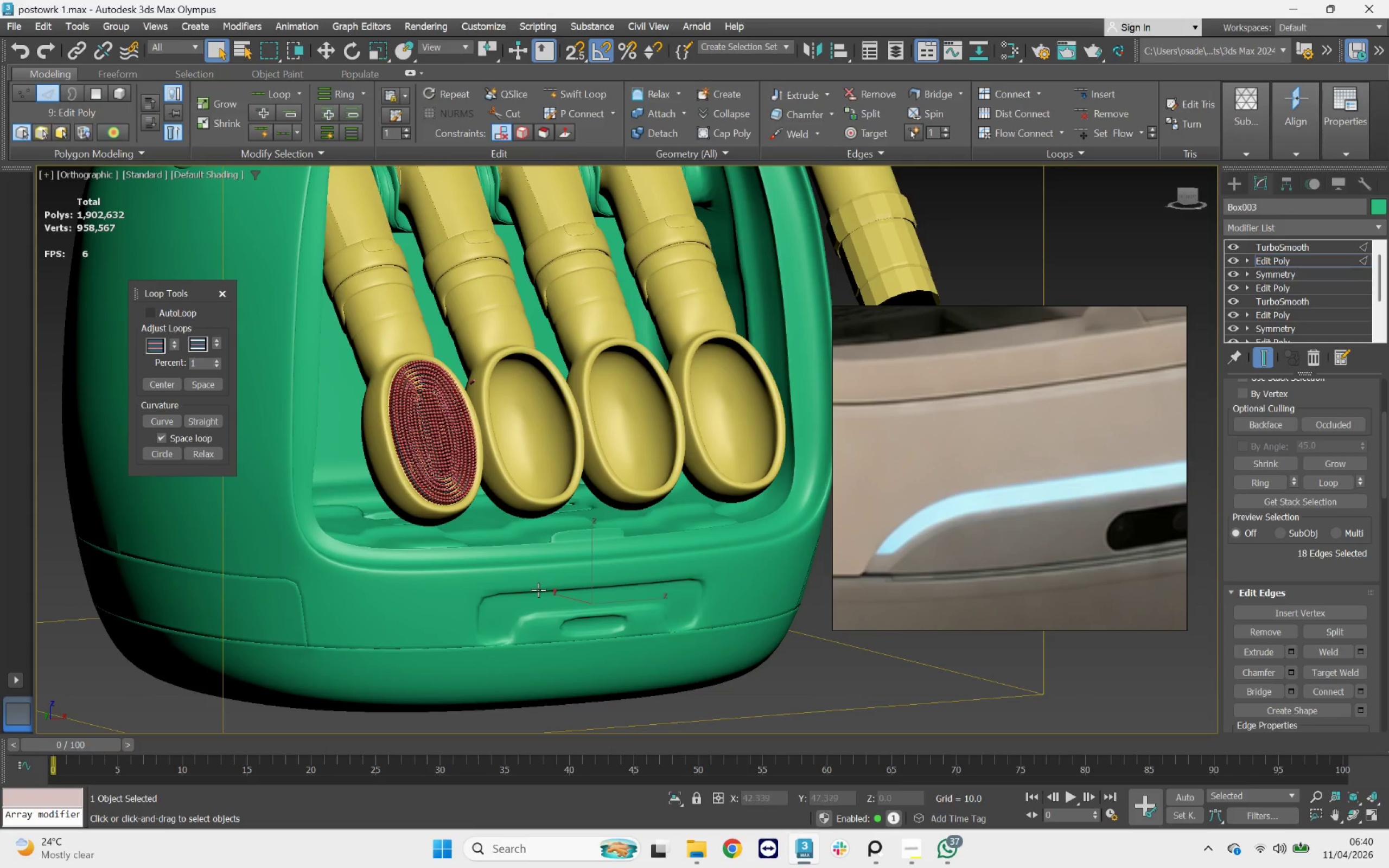 
left_click([1256, 357])
 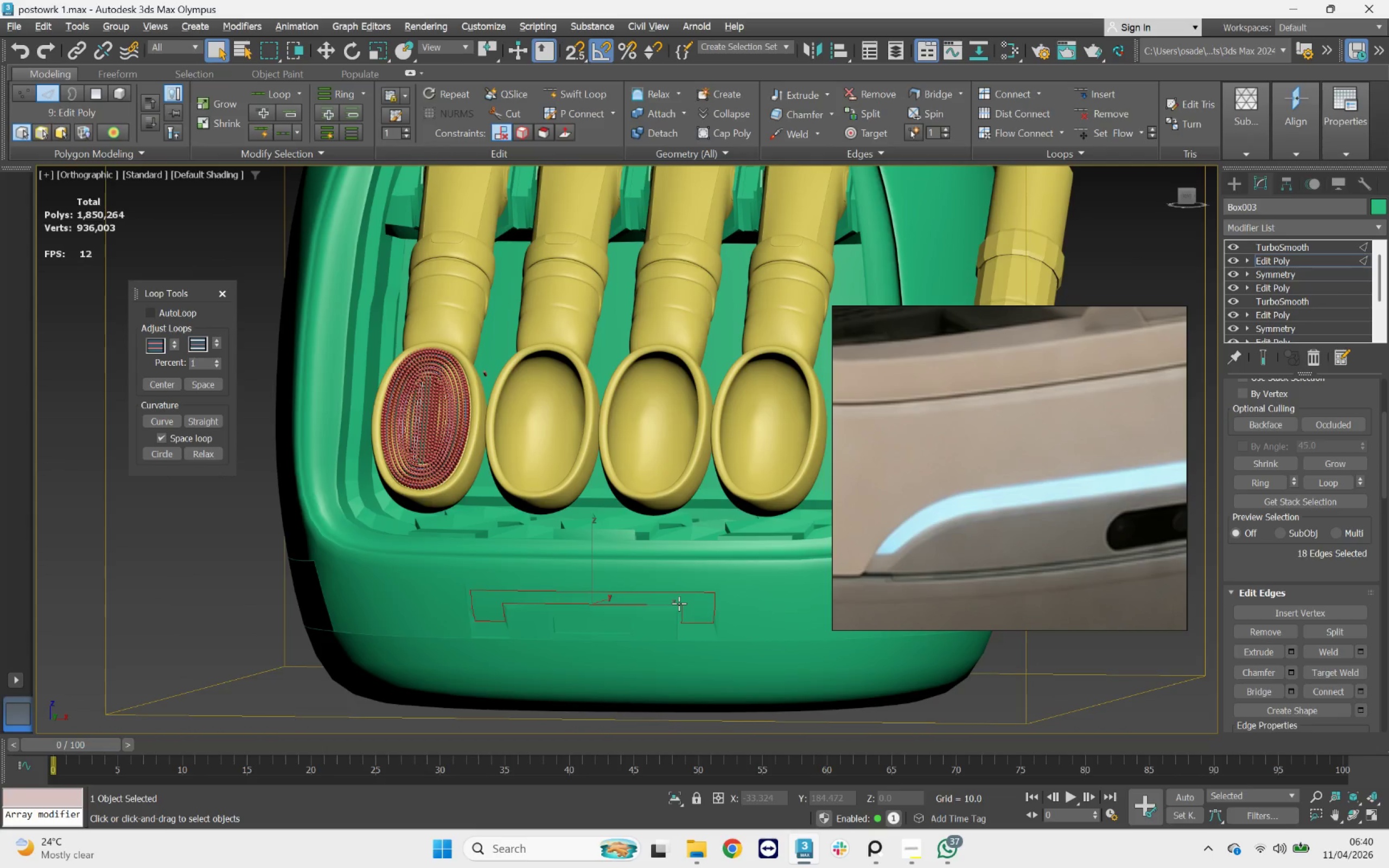 
key(1)
 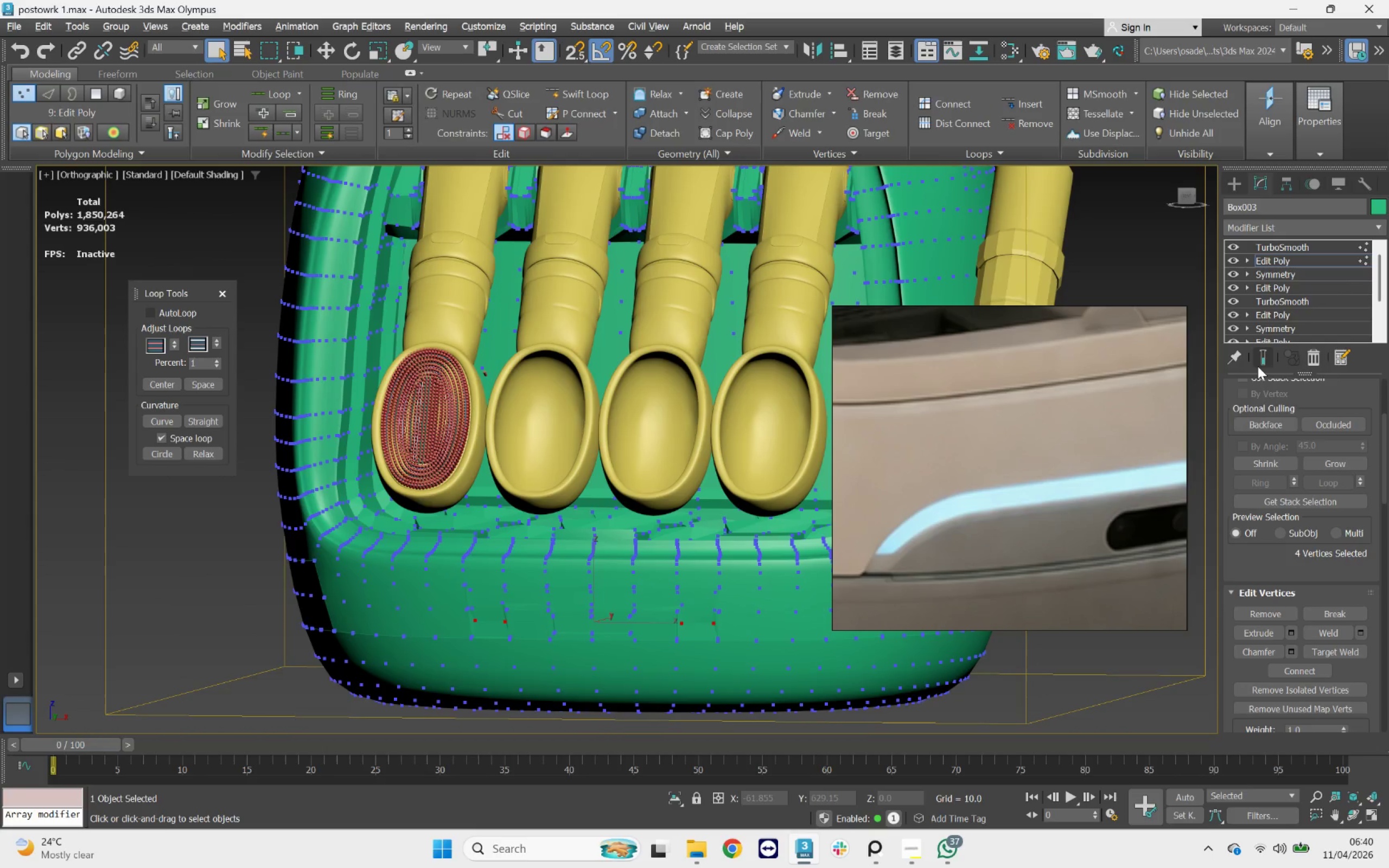 
key(F4)
 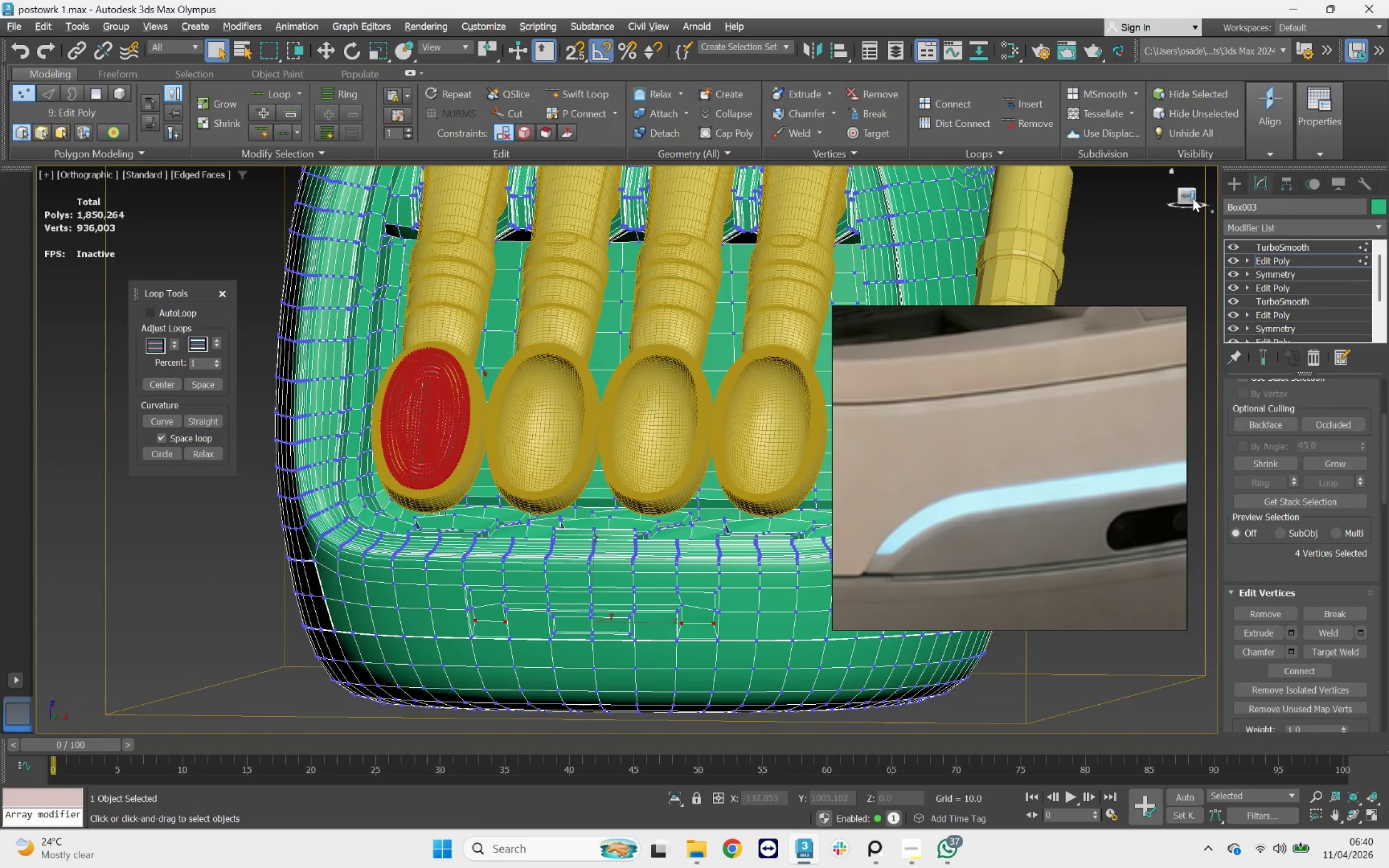 
left_click([1189, 196])
 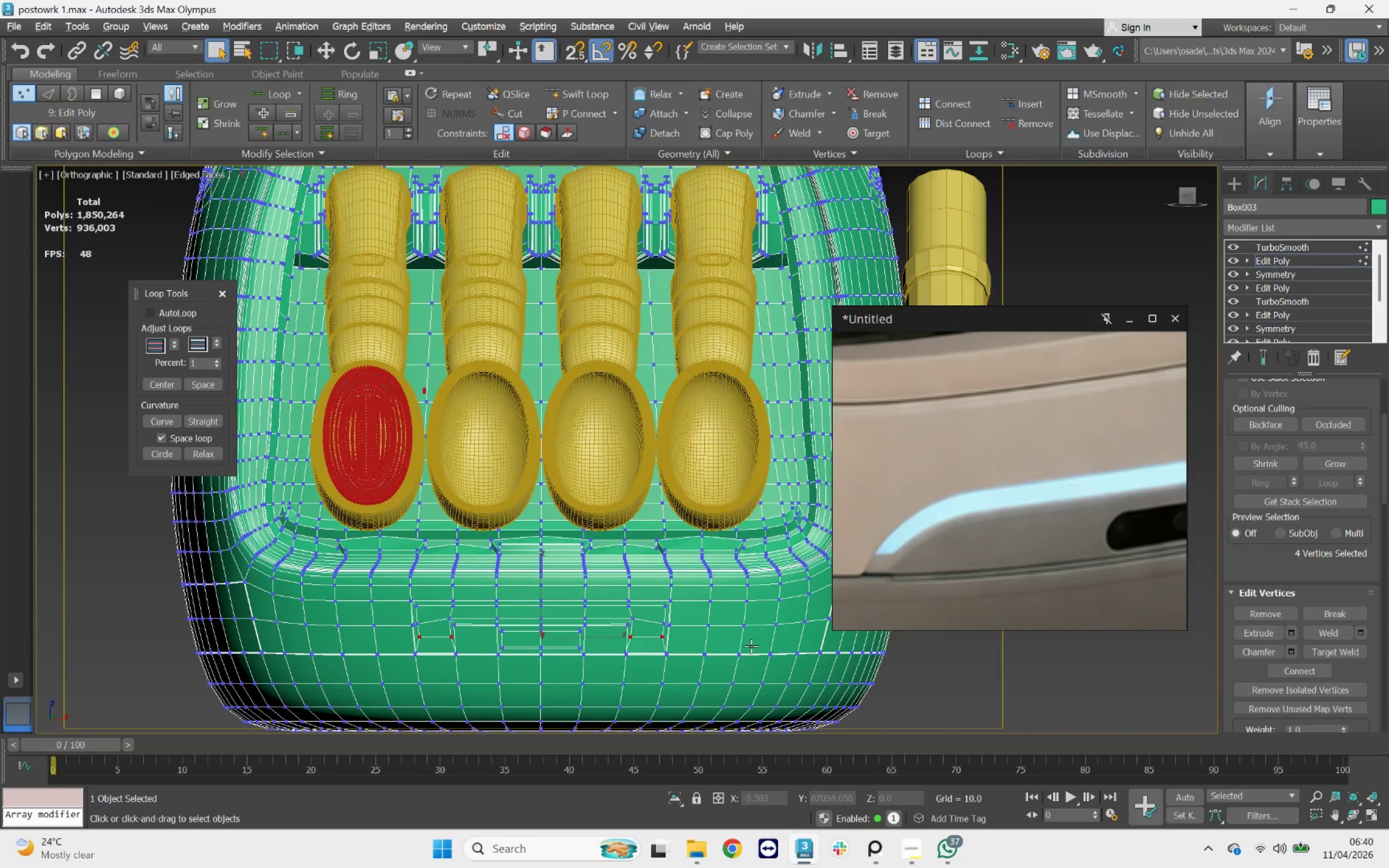 
key(F3)
 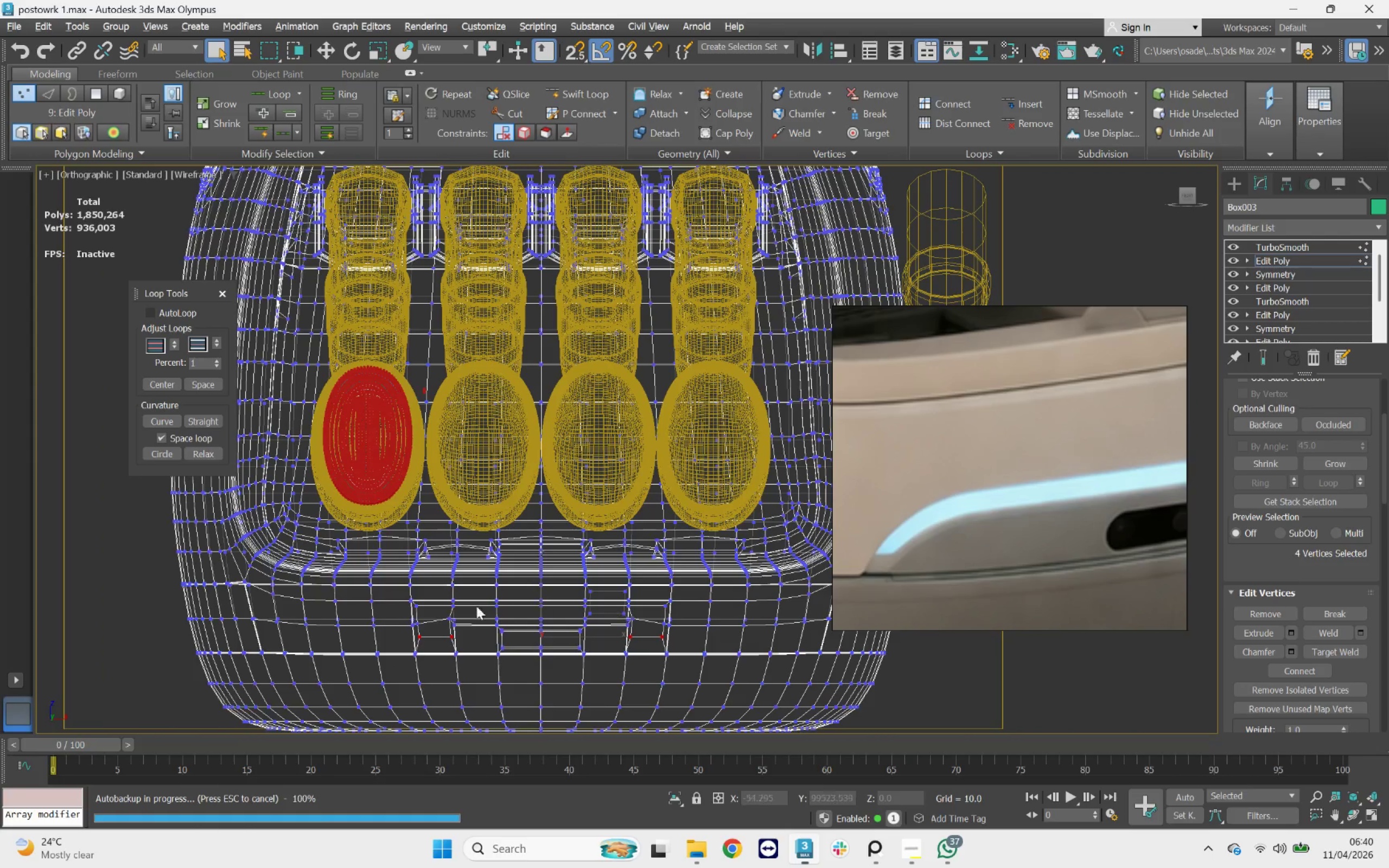 
key(F3)
 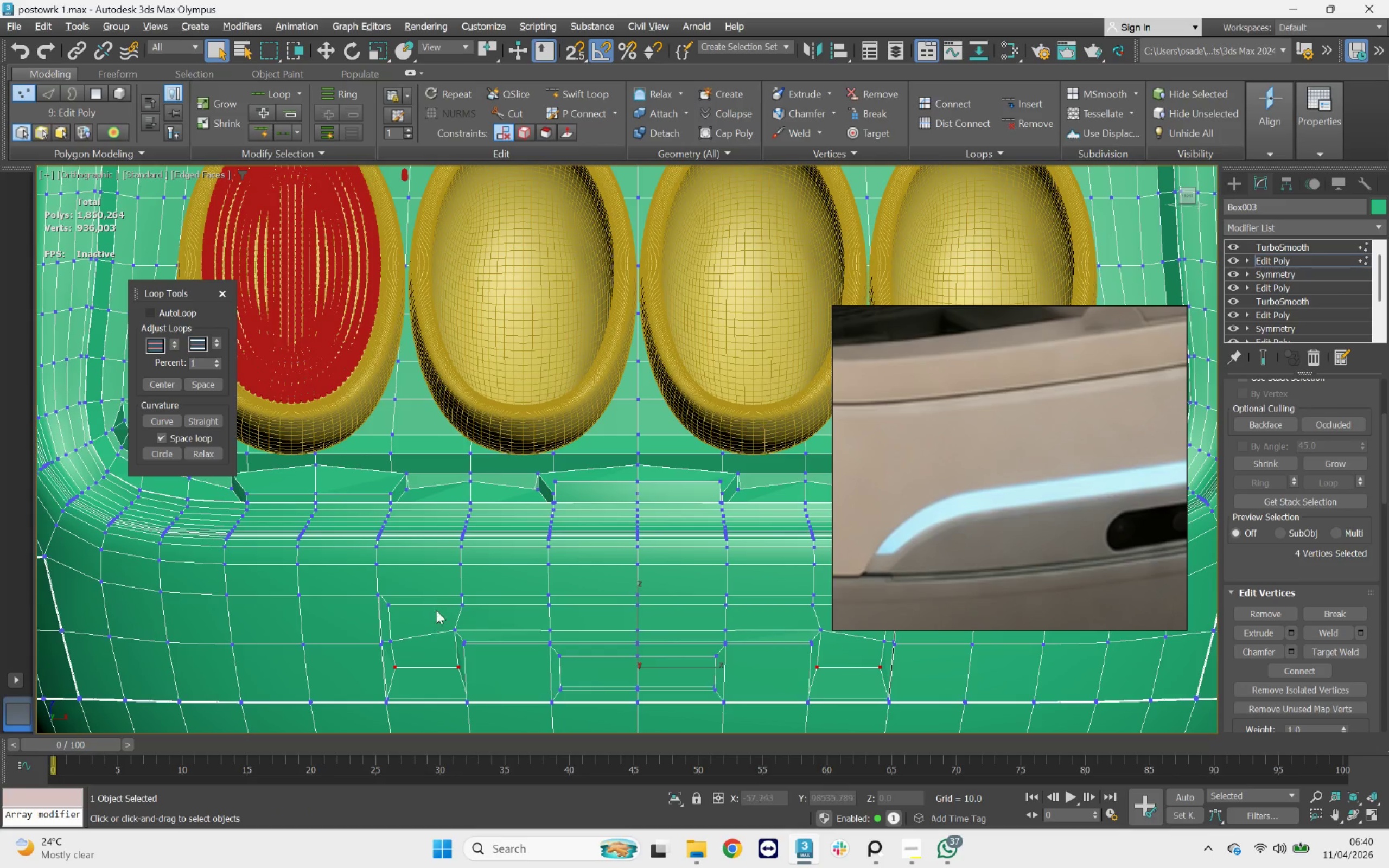 
scroll: coordinate [388, 602], scroll_direction: up, amount: 7.0
 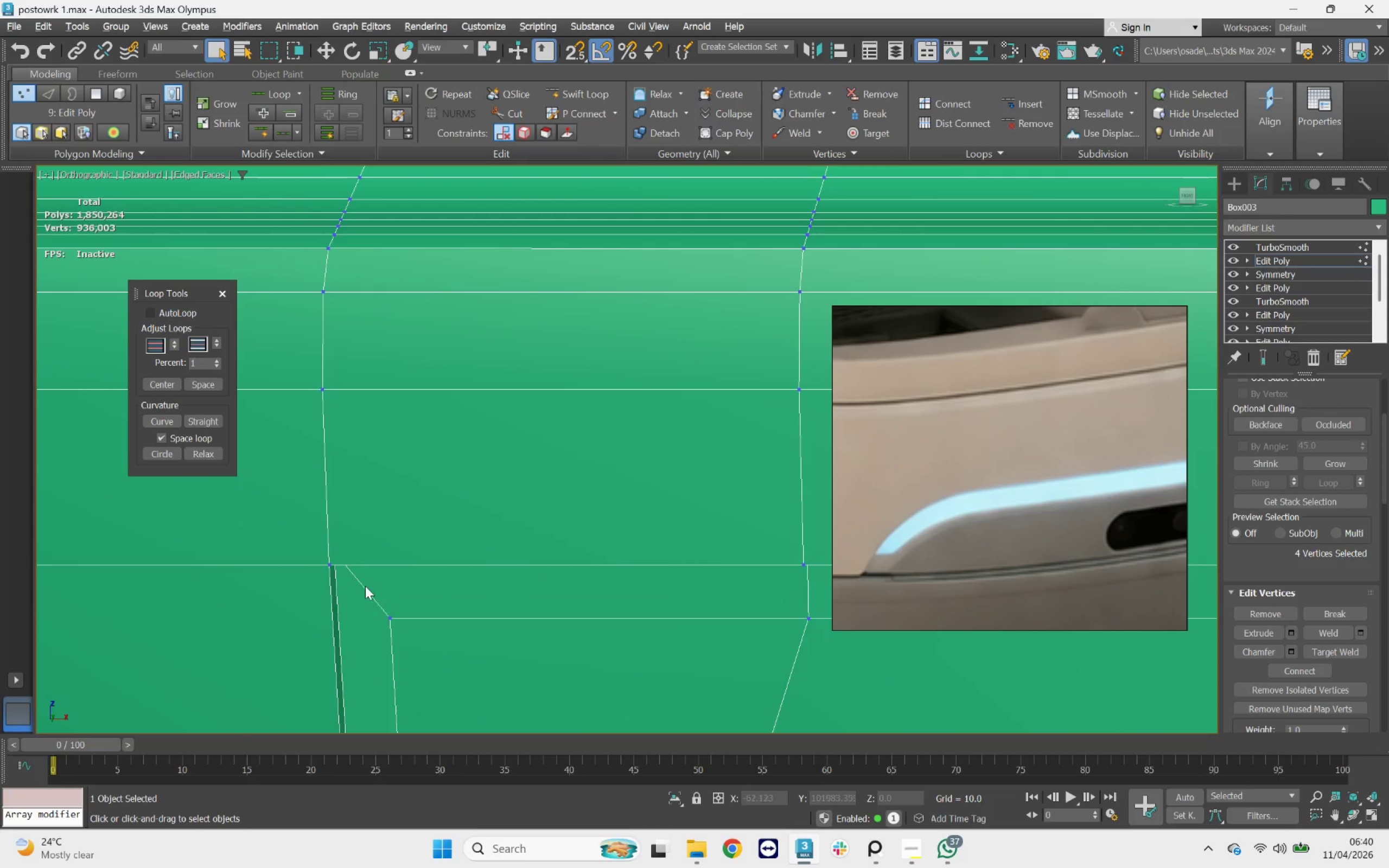 
key(F3)
 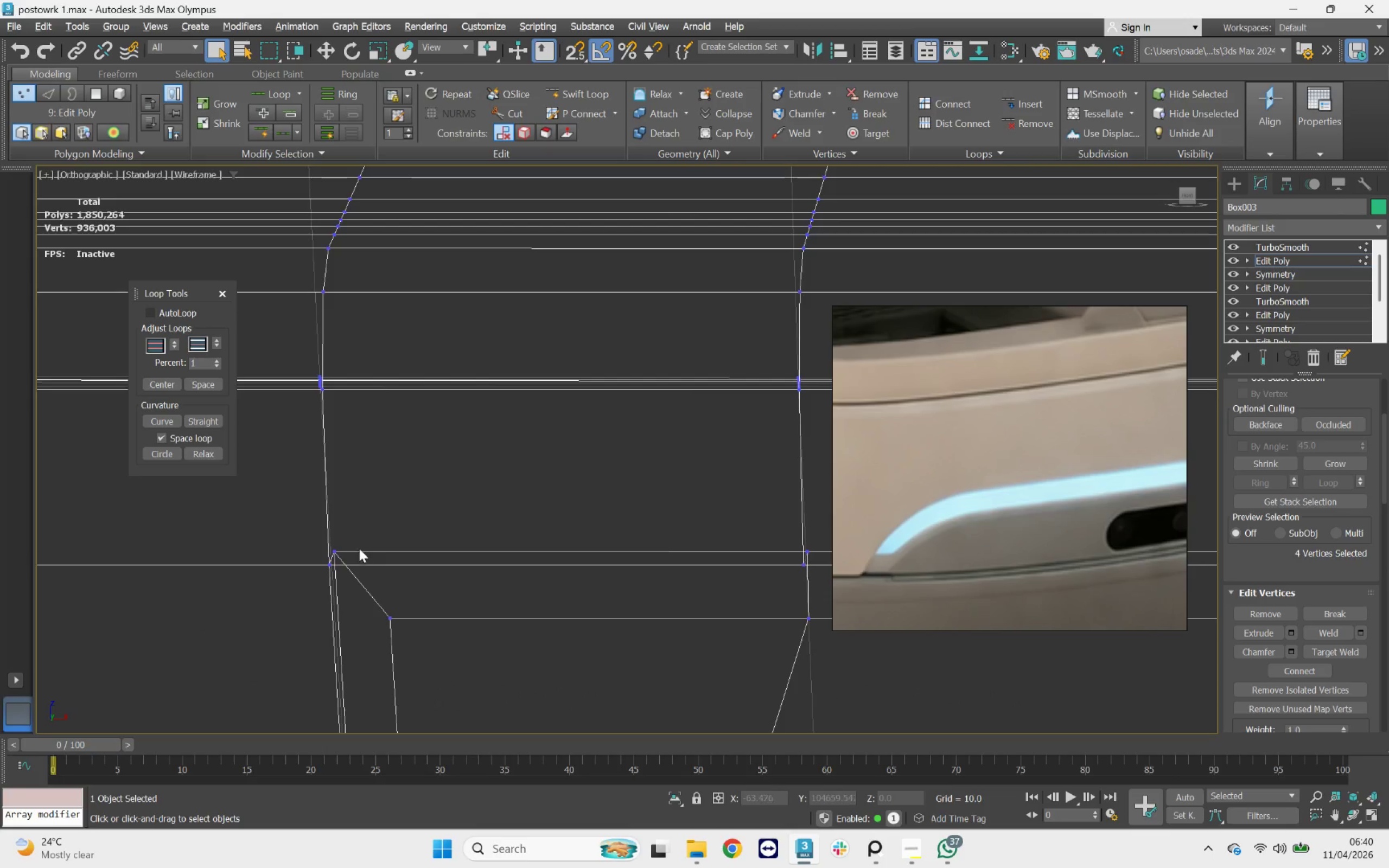 
left_click_drag(start_coordinate=[359, 539], to_coordinate=[317, 580])
 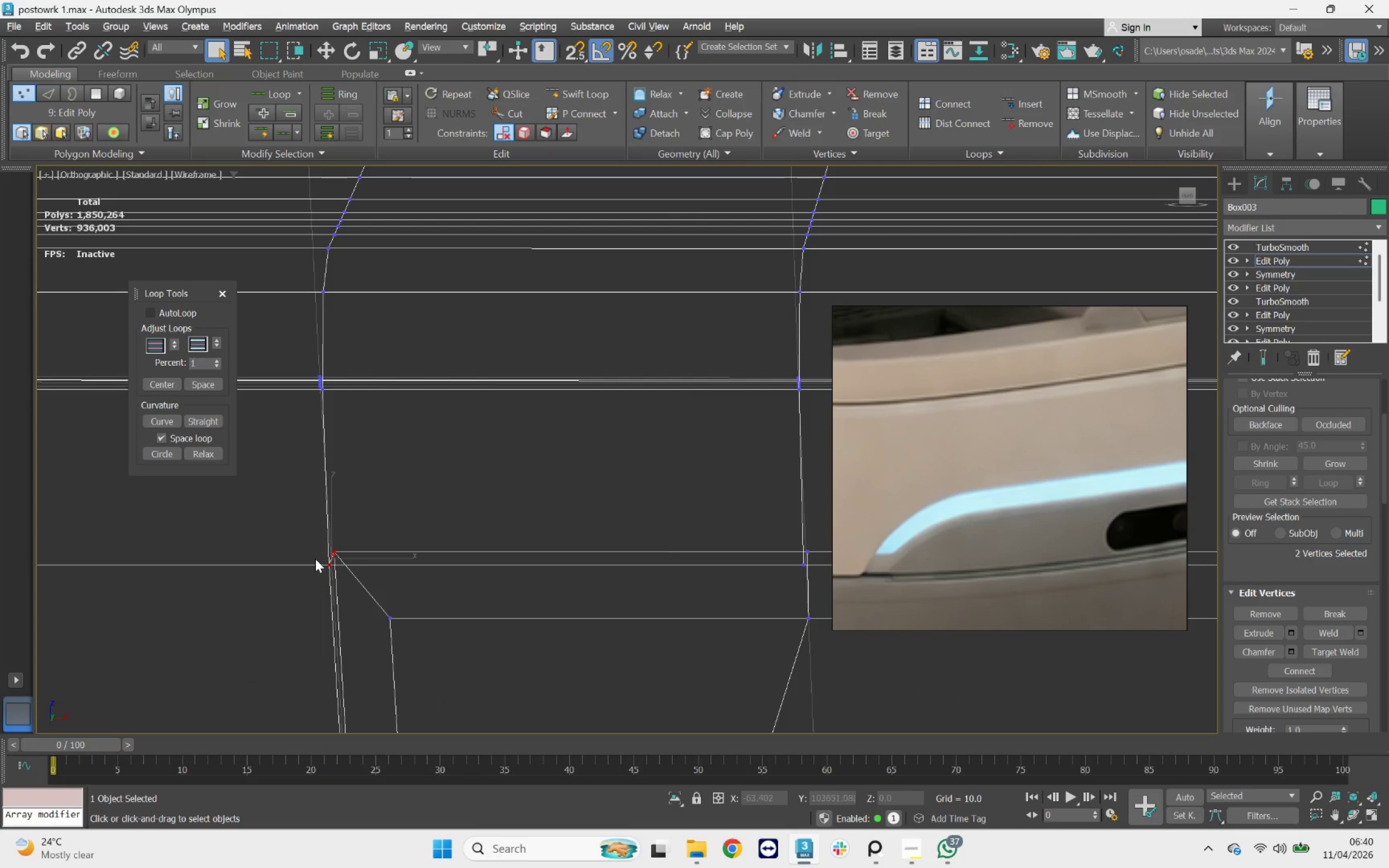 
scroll: coordinate [317, 533], scroll_direction: down, amount: 4.0
 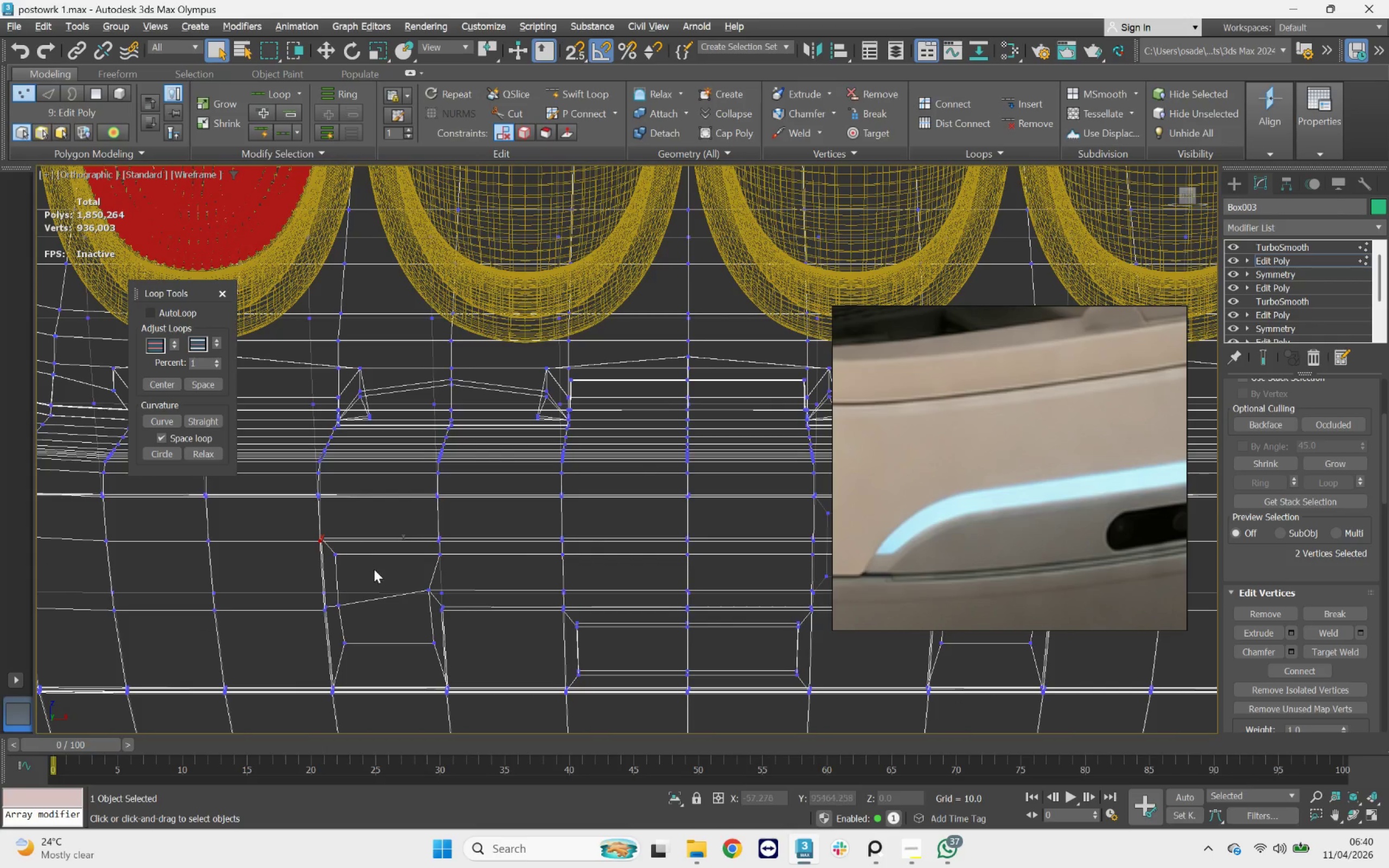 
left_click_drag(start_coordinate=[354, 570], to_coordinate=[192, 475])
 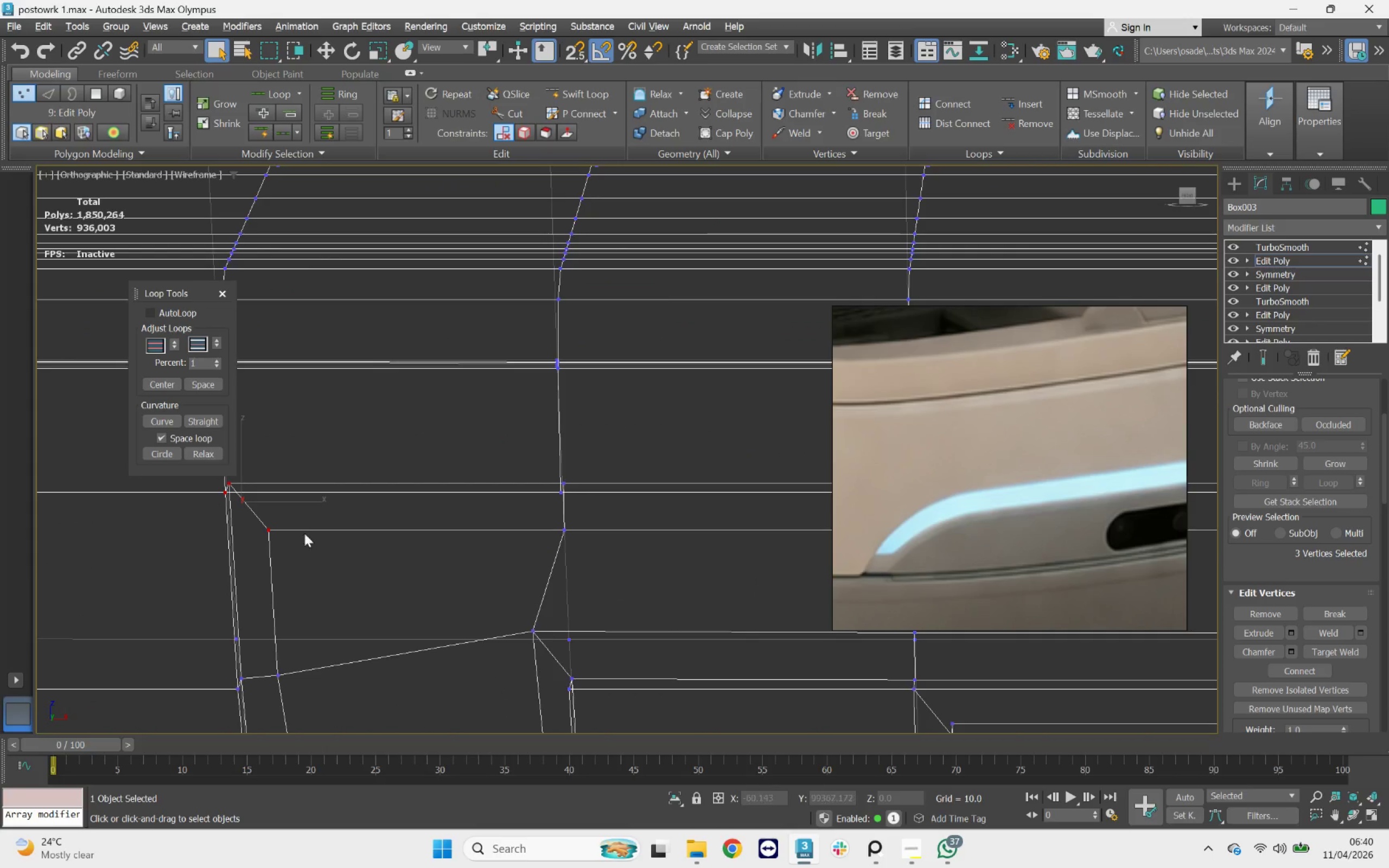 
scroll: coordinate [371, 566], scroll_direction: up, amount: 3.0
 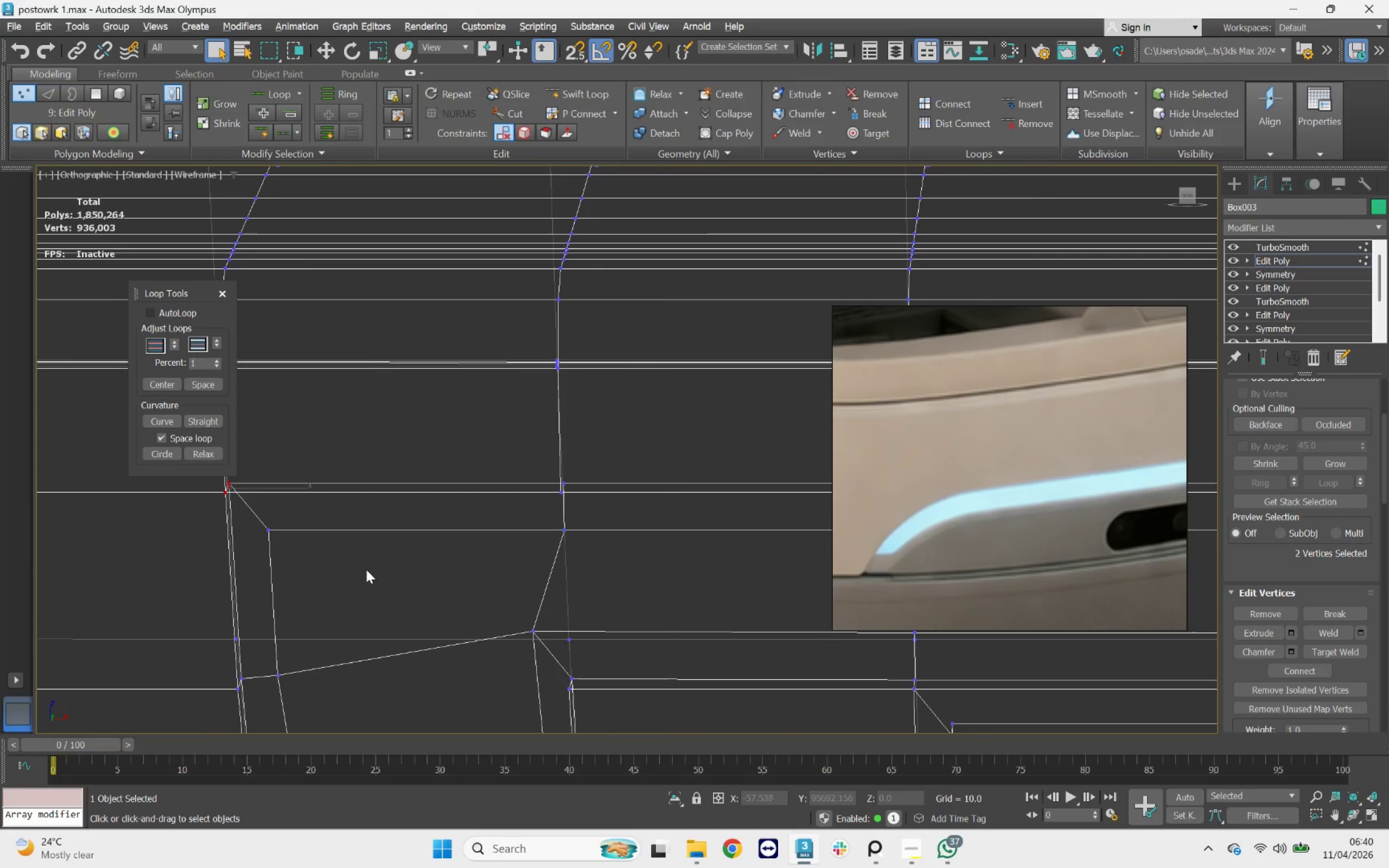 
scroll: coordinate [320, 540], scroll_direction: down, amount: 2.0
 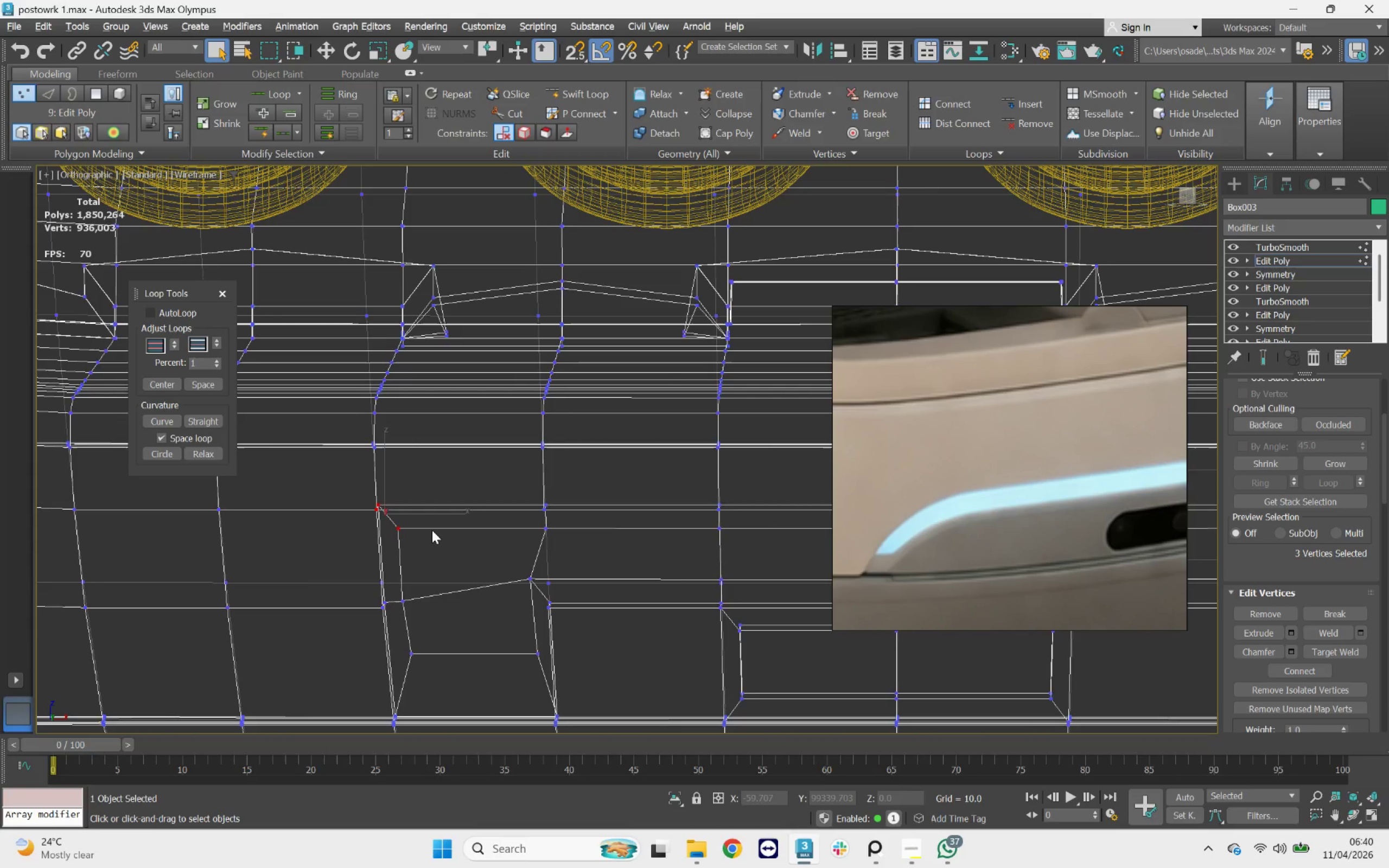 
key(W)
 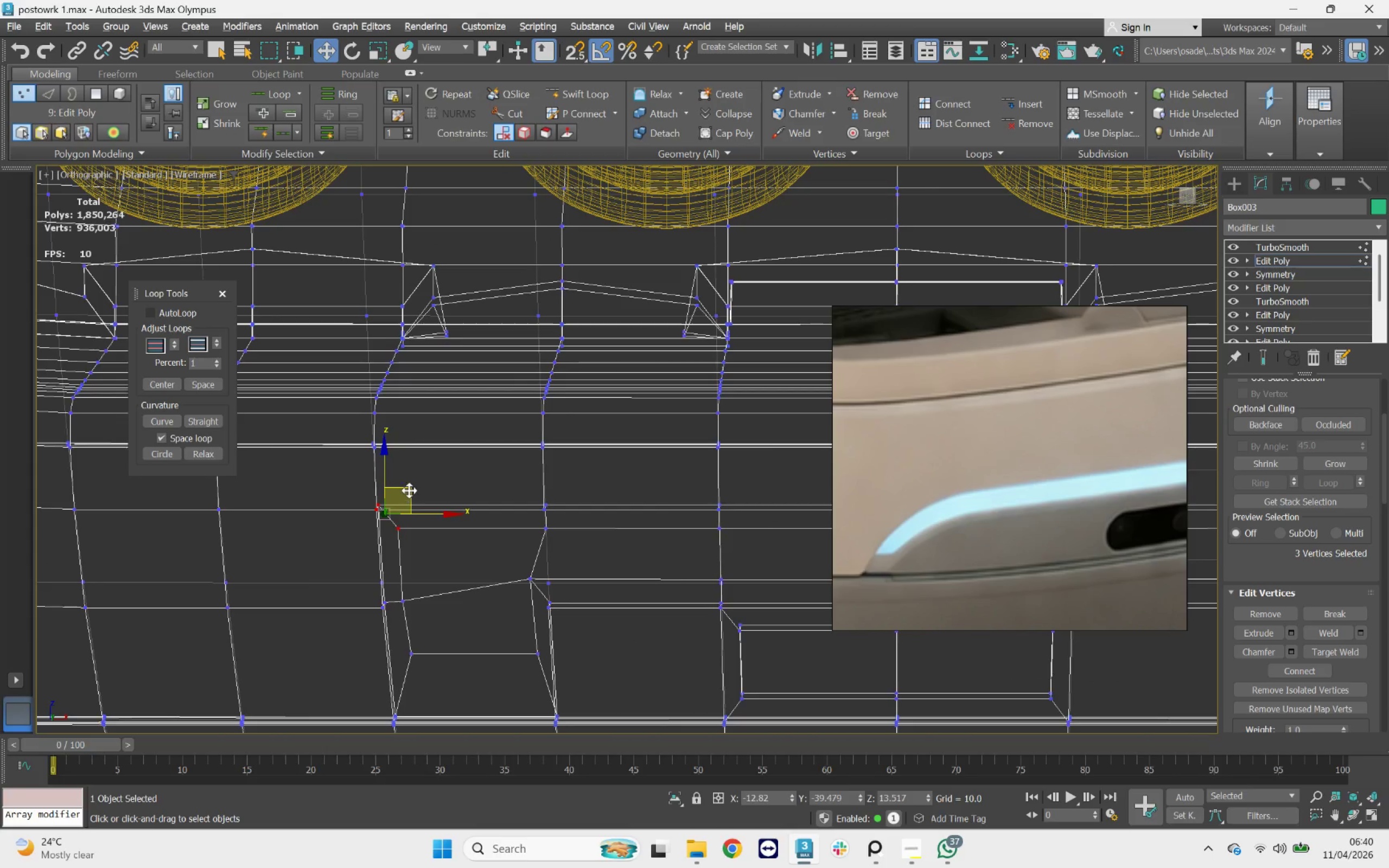 
left_click_drag(start_coordinate=[409, 489], to_coordinate=[452, 504])
 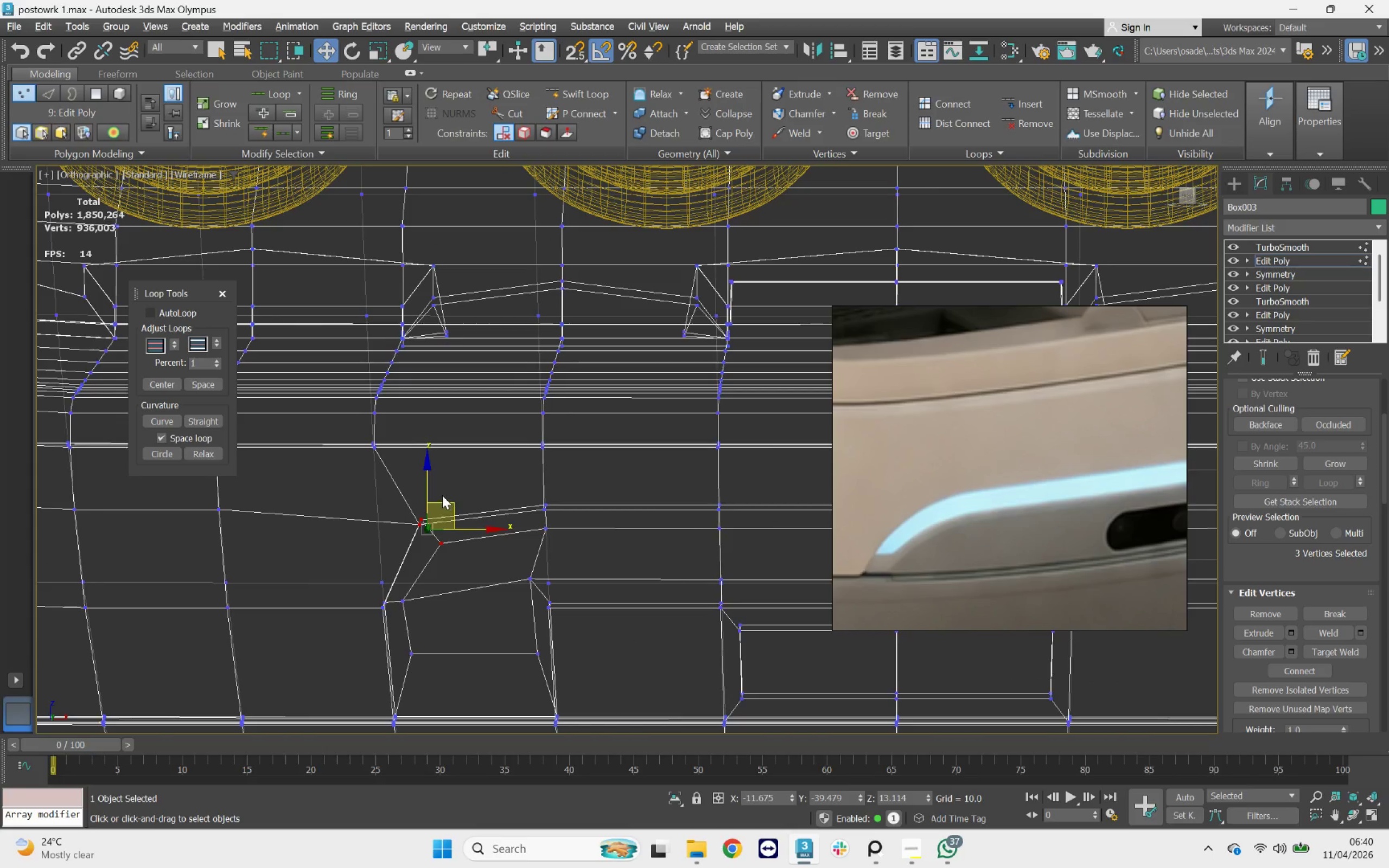 
scroll: coordinate [442, 495], scroll_direction: down, amount: 2.0
 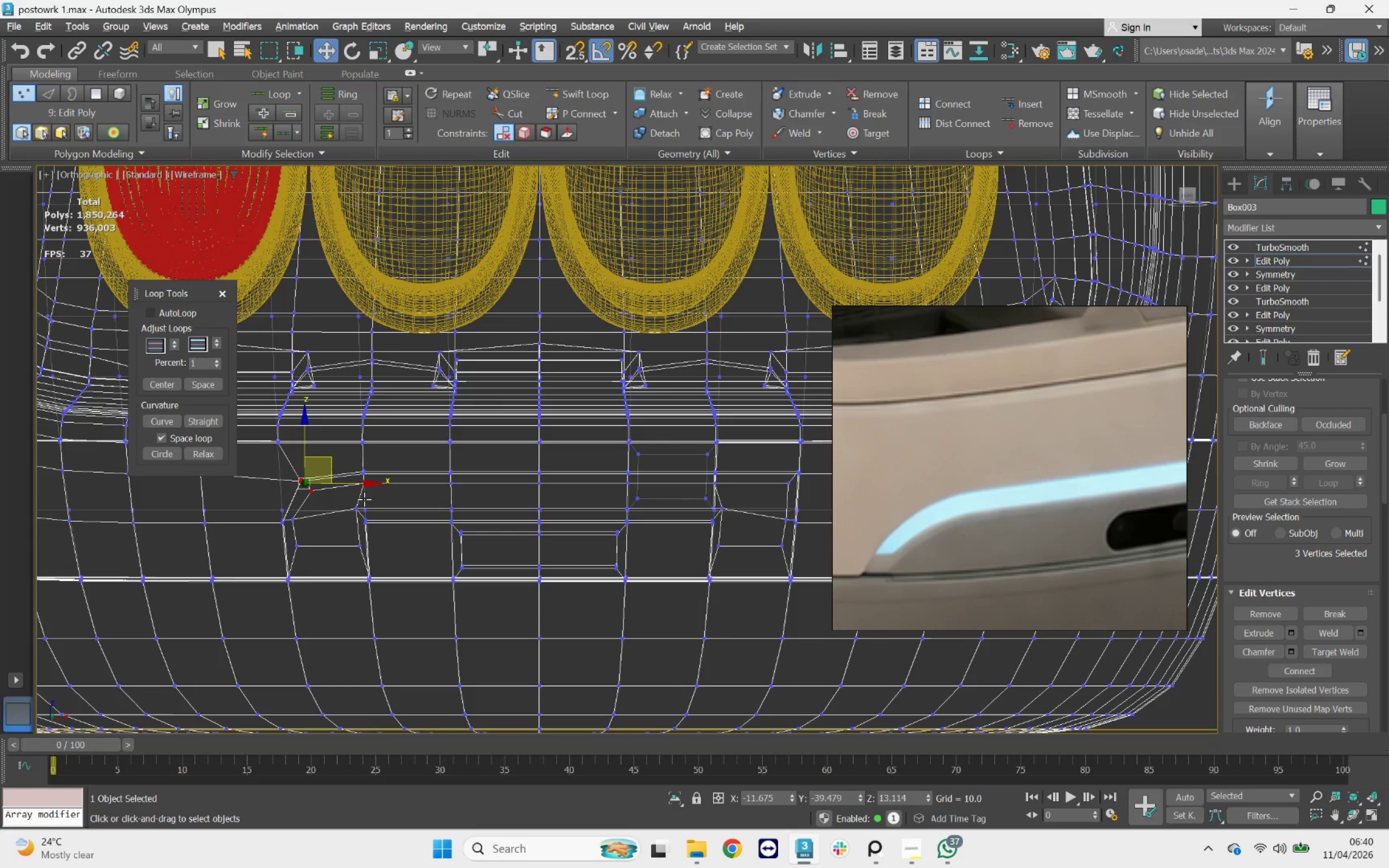 
key(F4)
 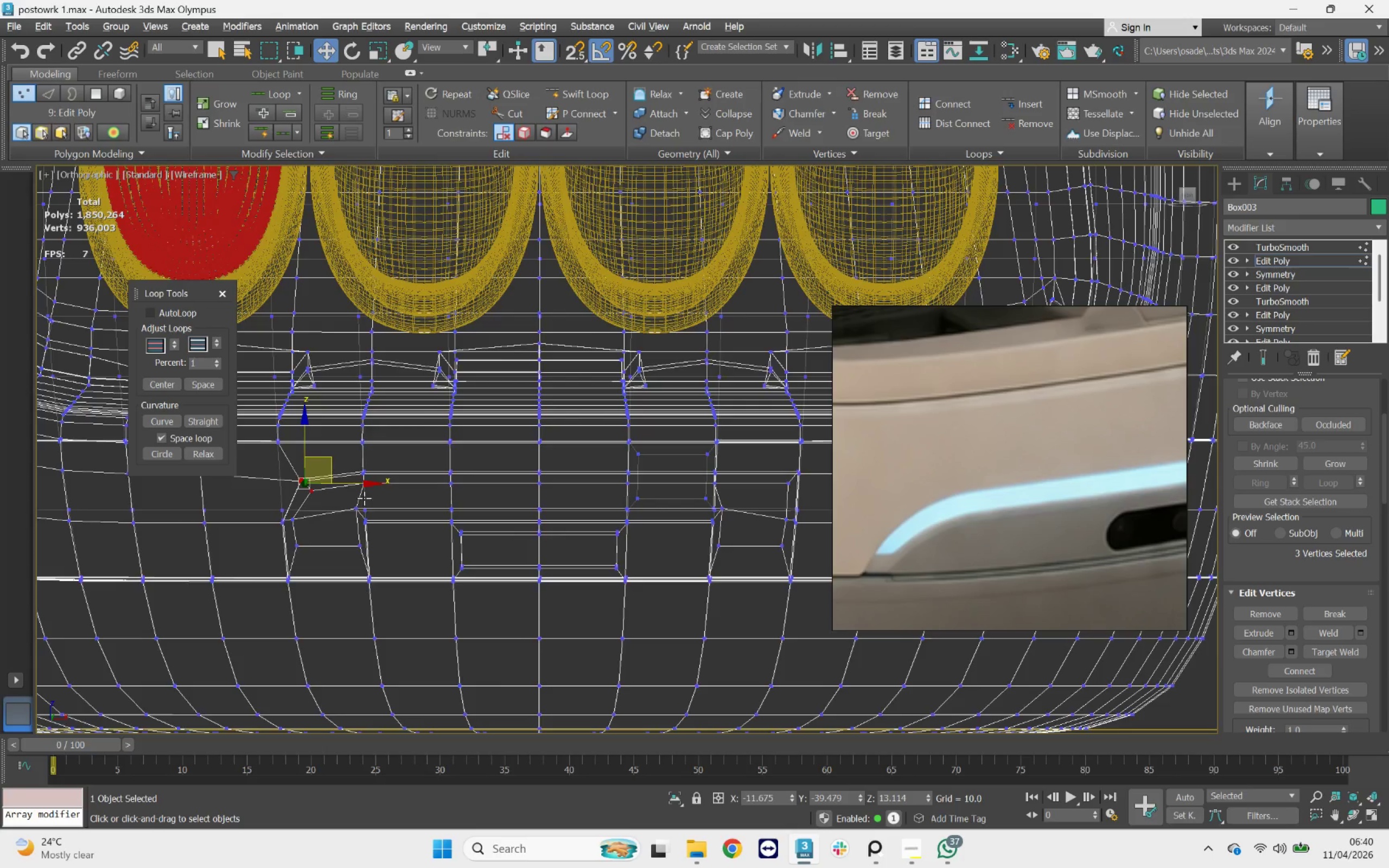 
key(F3)
 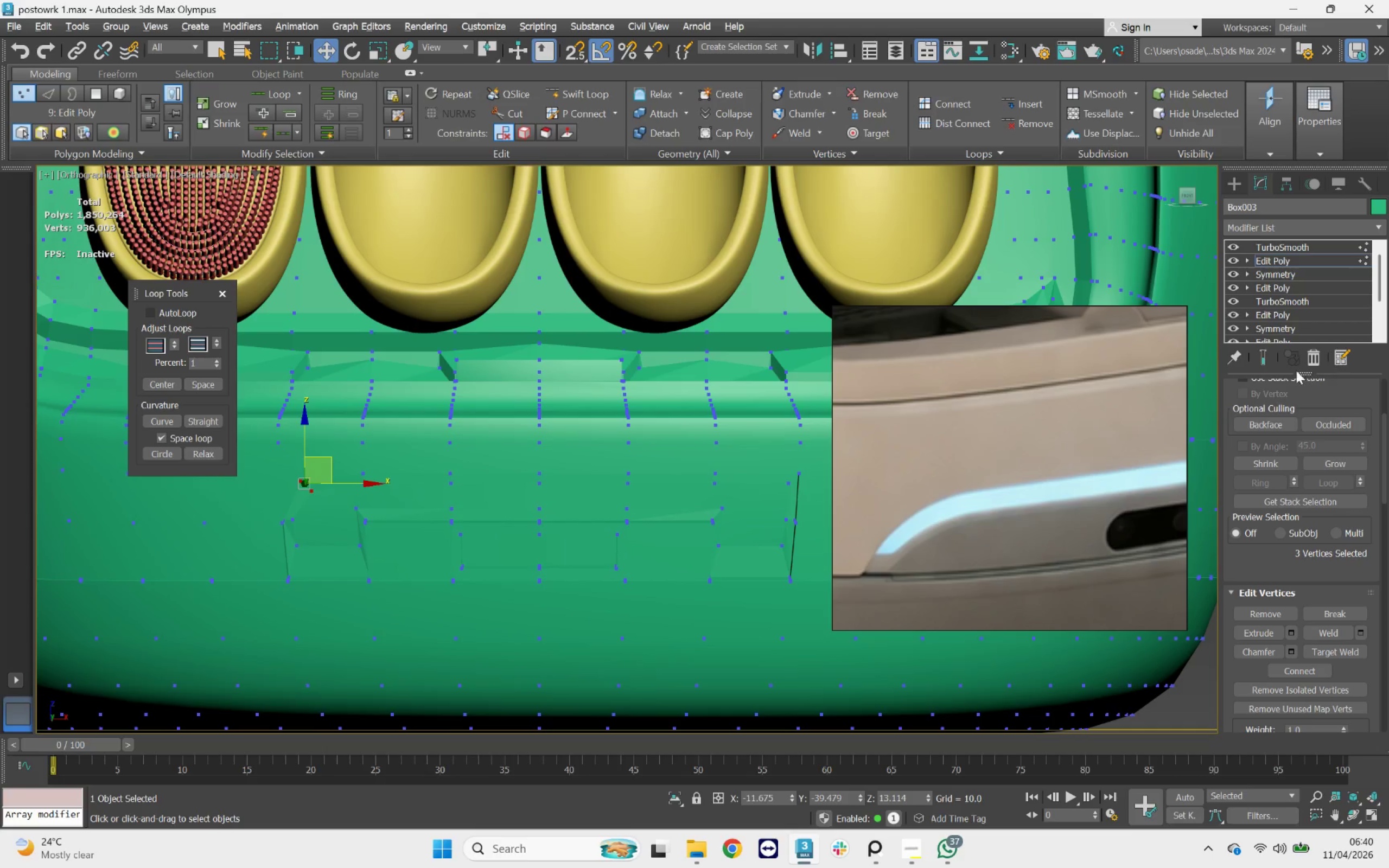 
left_click([1264, 362])
 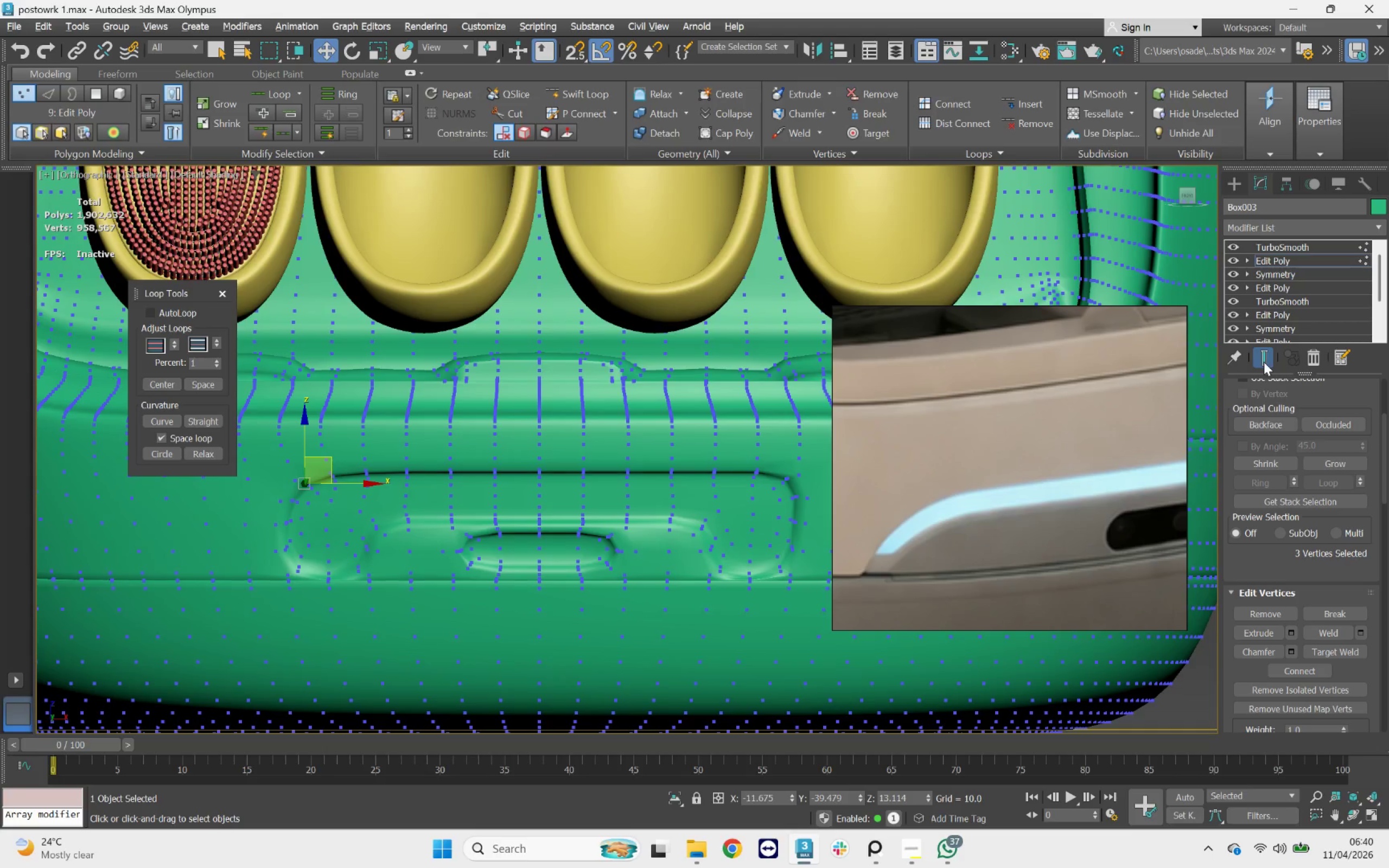 
key(F4)
 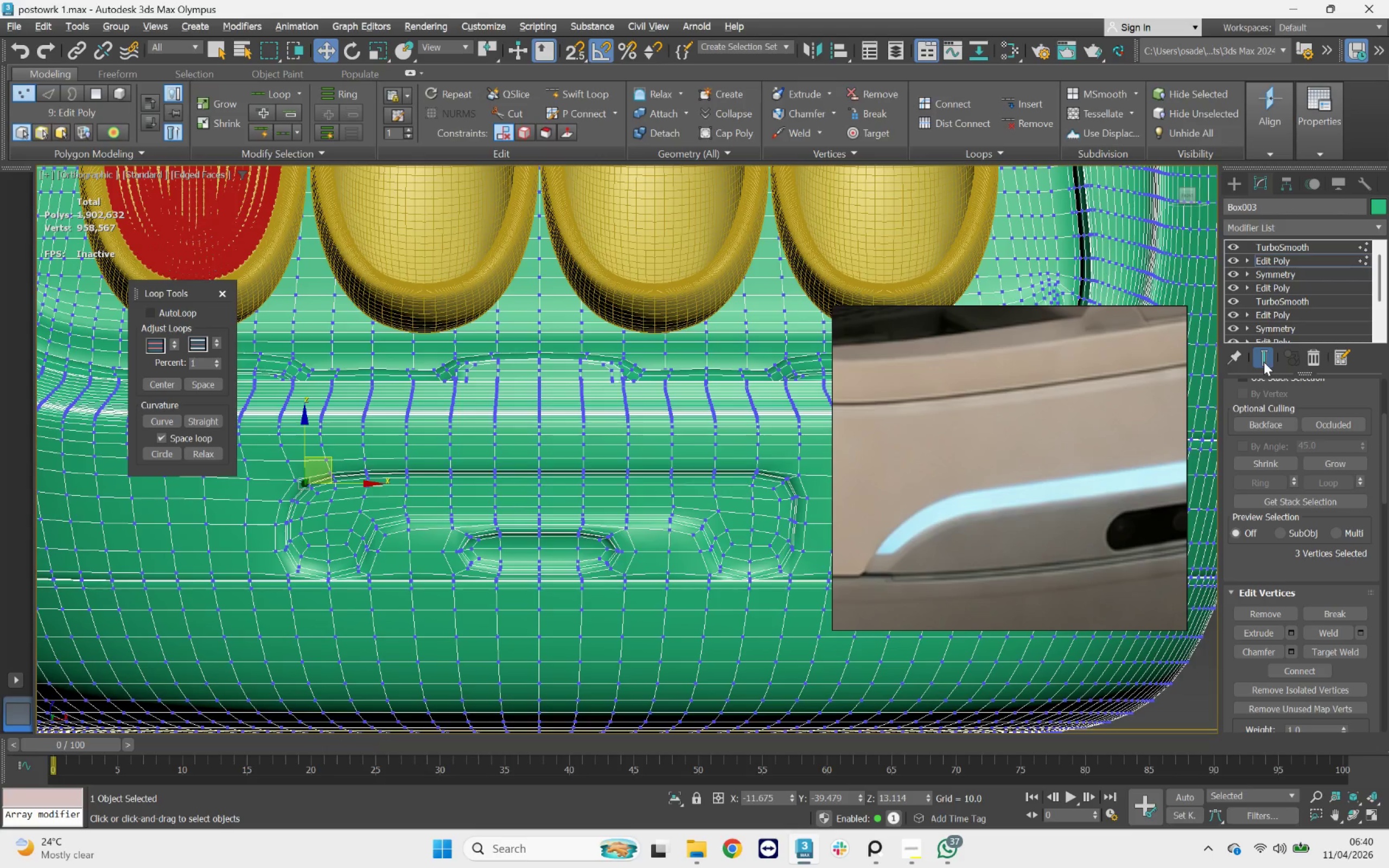 
key(F4)
 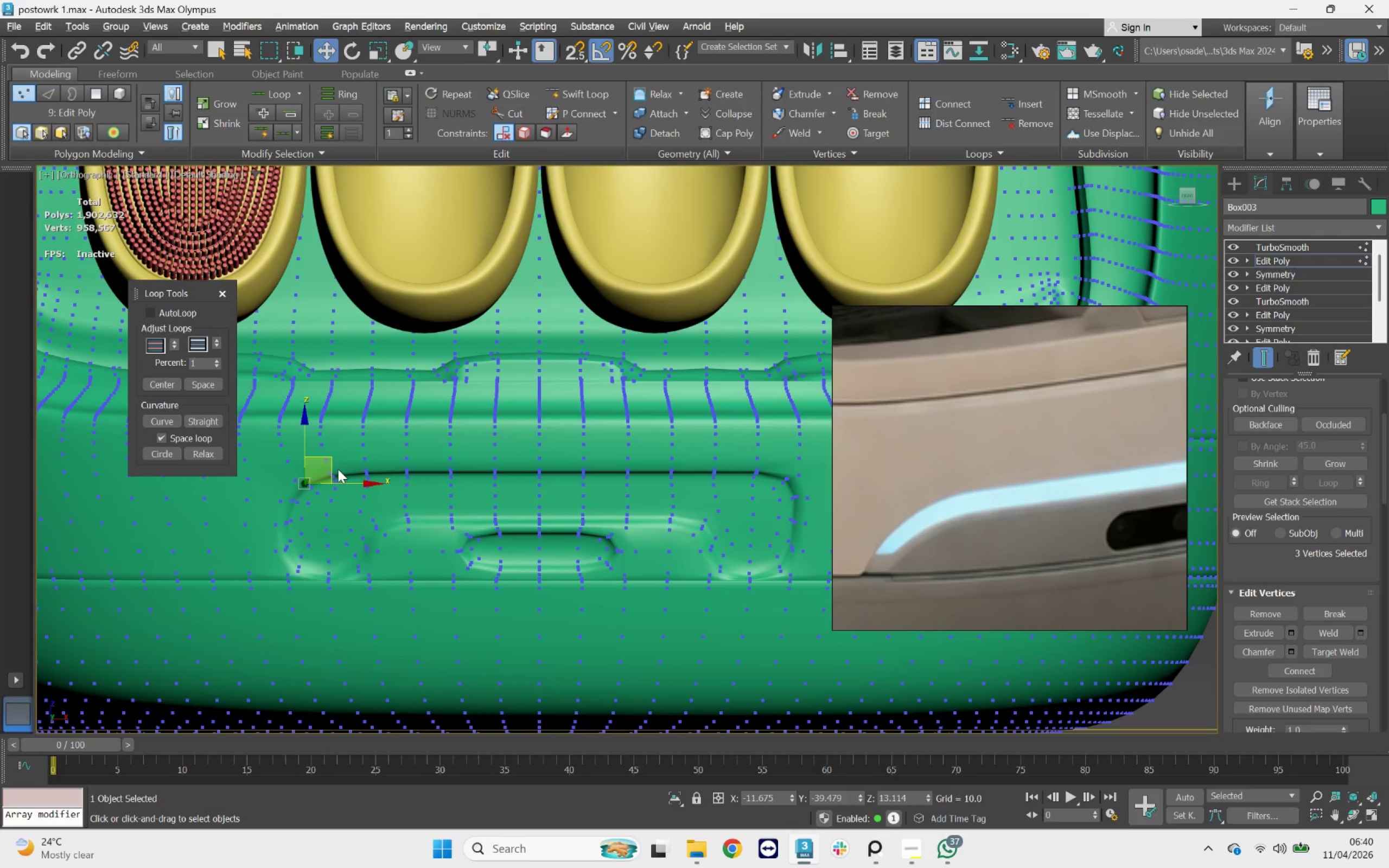 
left_click_drag(start_coordinate=[332, 455], to_coordinate=[351, 458])
 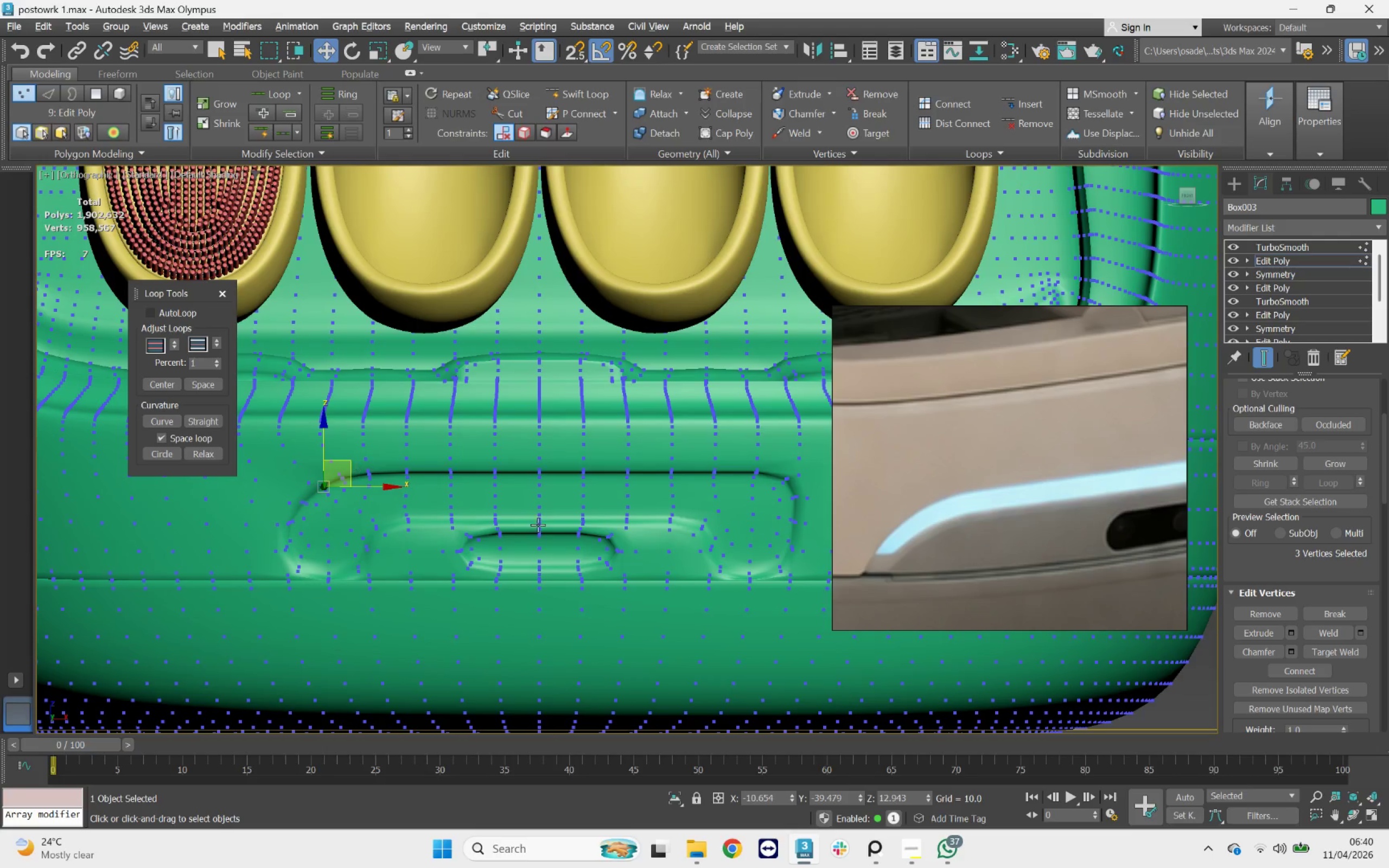 
scroll: coordinate [546, 534], scroll_direction: down, amount: 4.0
 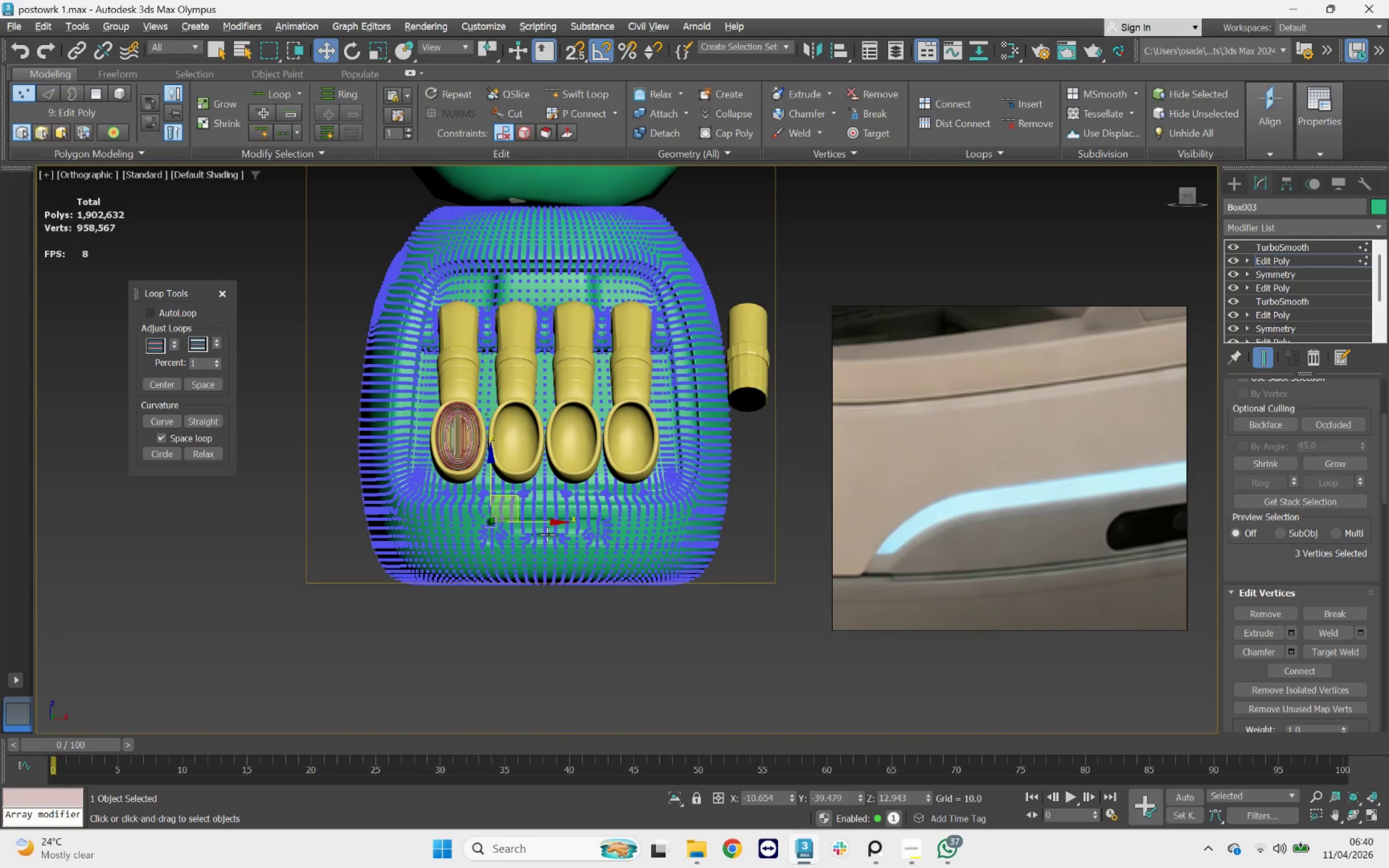 
scroll: coordinate [533, 539], scroll_direction: up, amount: 4.0
 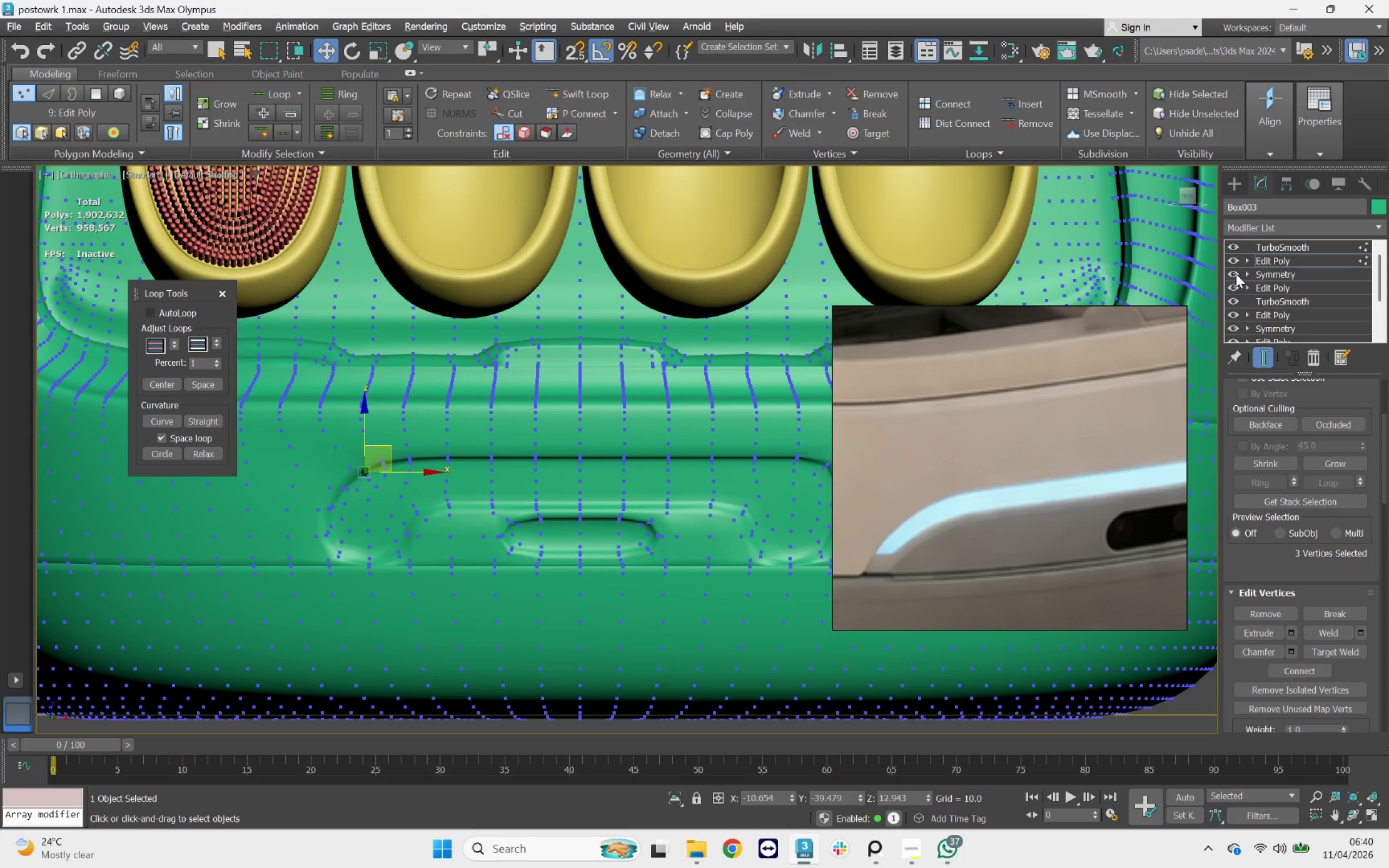 
left_click([1232, 276])
 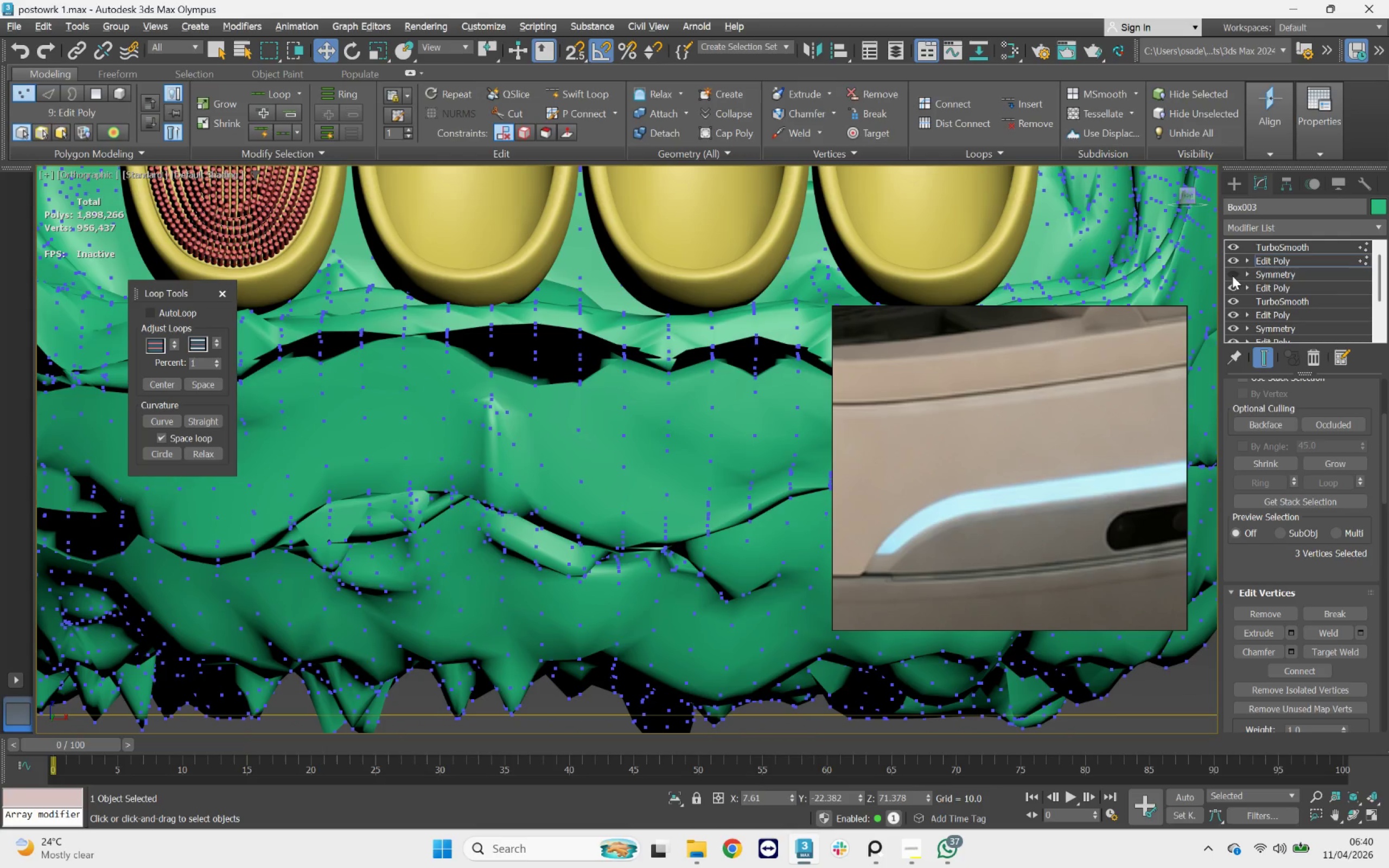 
left_click([1232, 276])
 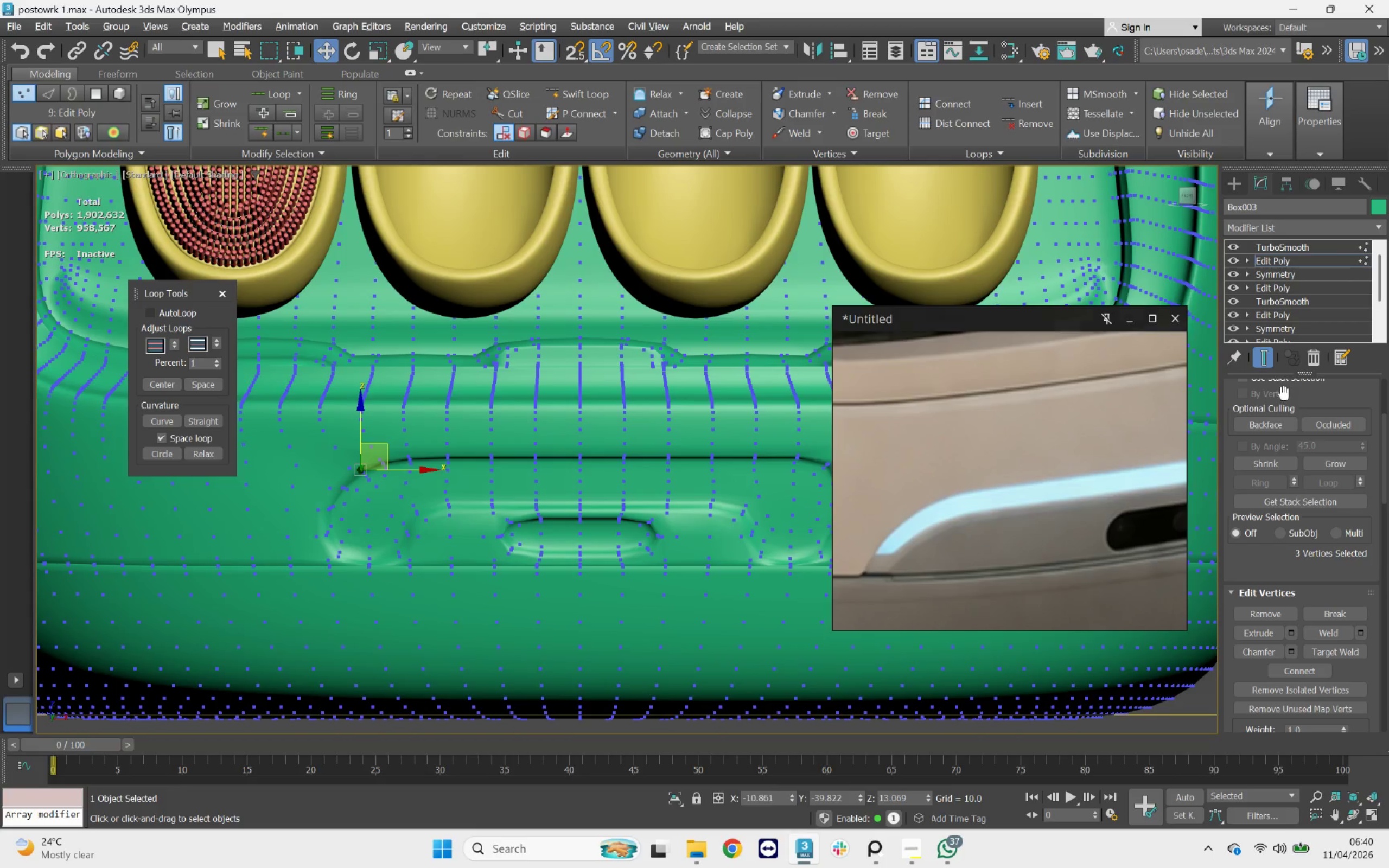 
left_click([1258, 364])
 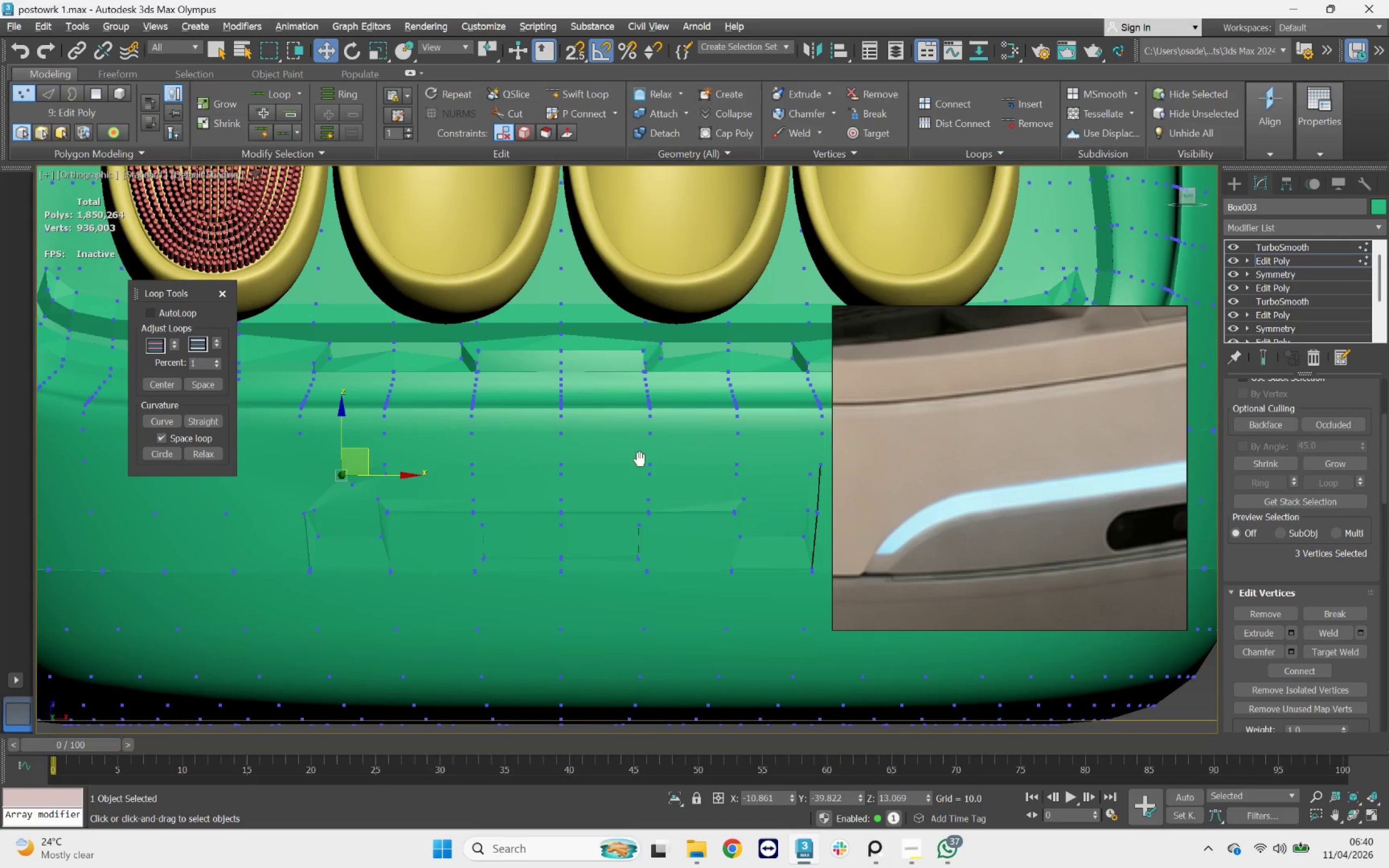 
key(F4)
 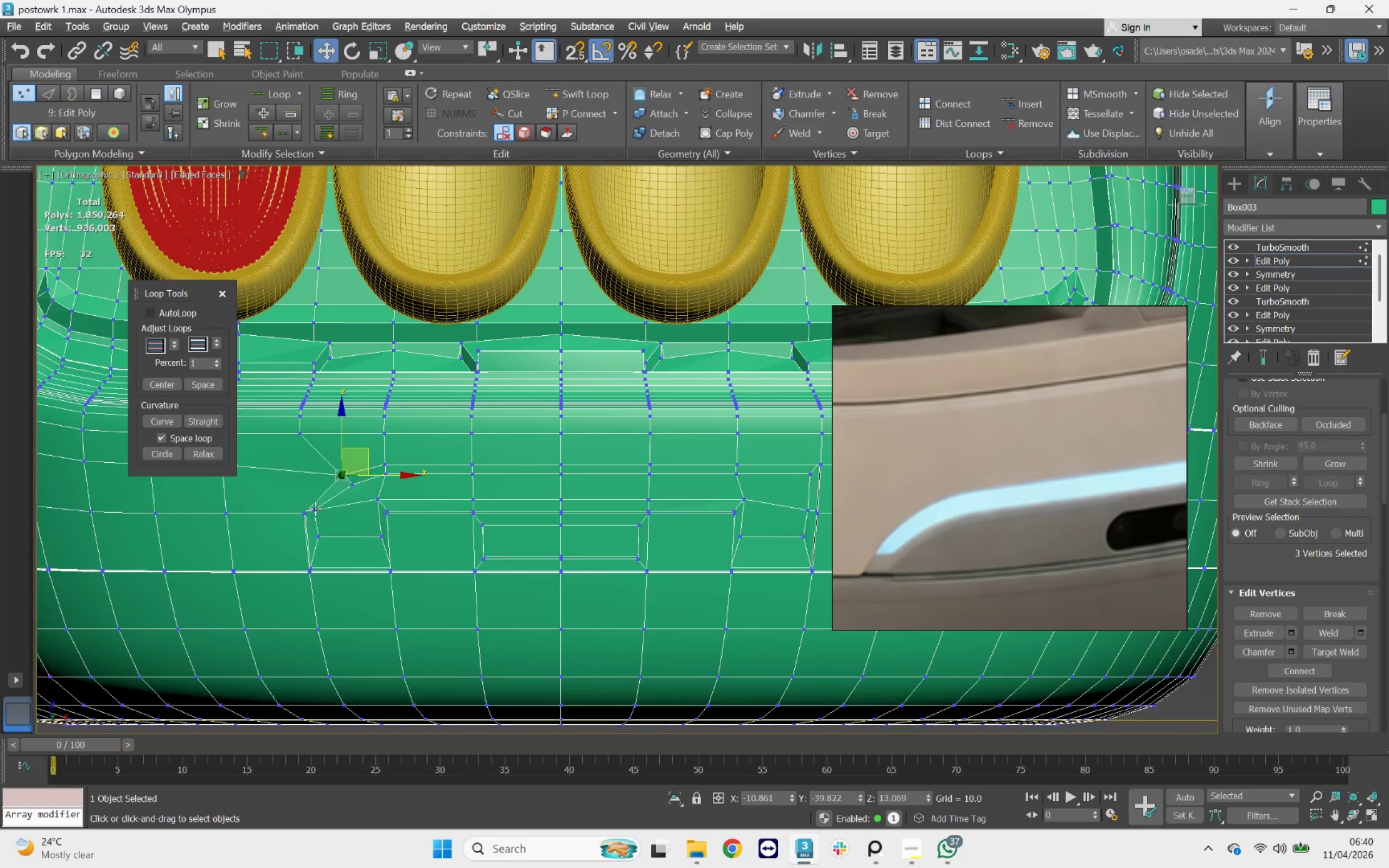 
scroll: coordinate [396, 480], scroll_direction: up, amount: 3.0
 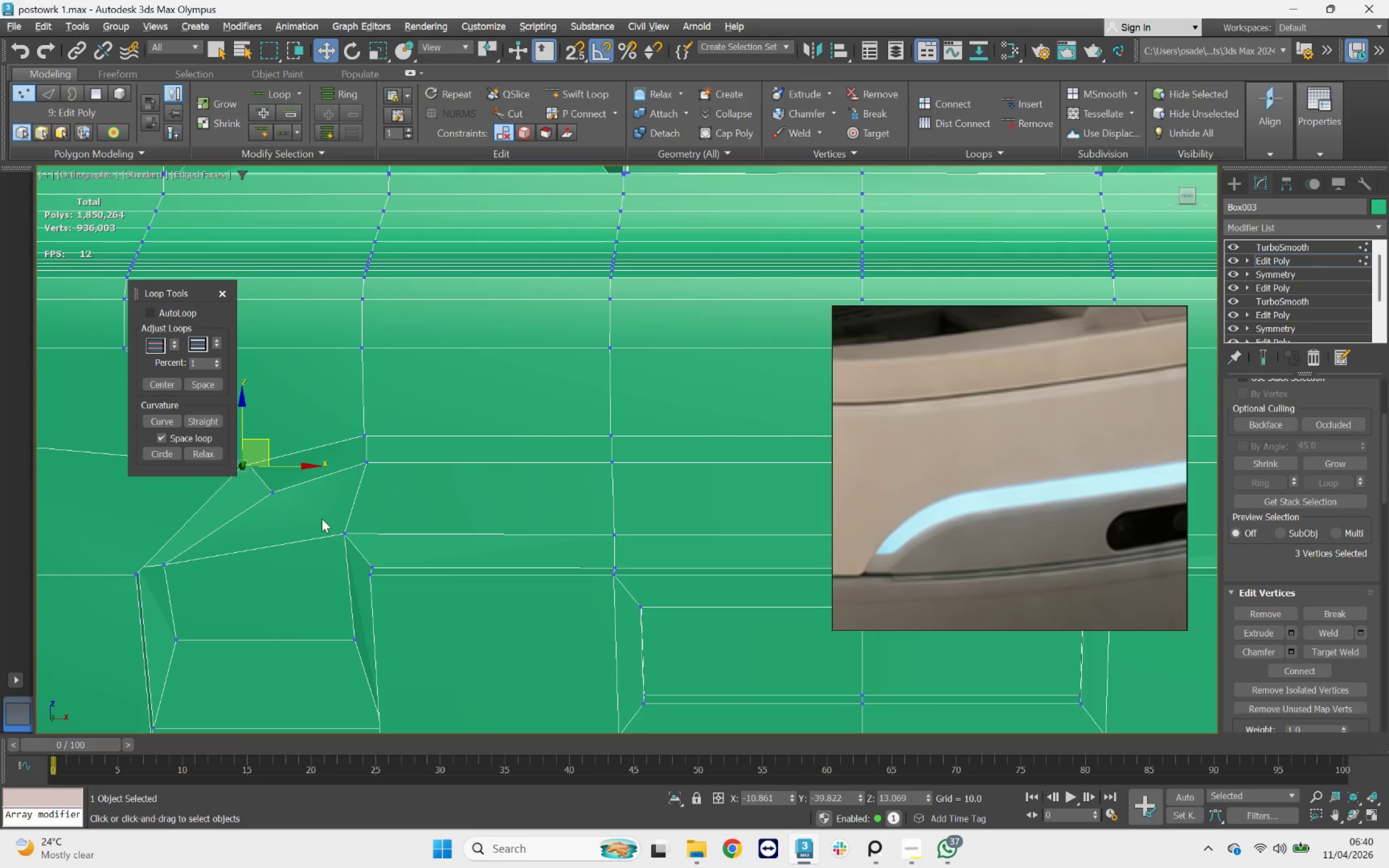 
left_click_drag(start_coordinate=[326, 519], to_coordinate=[379, 580])
 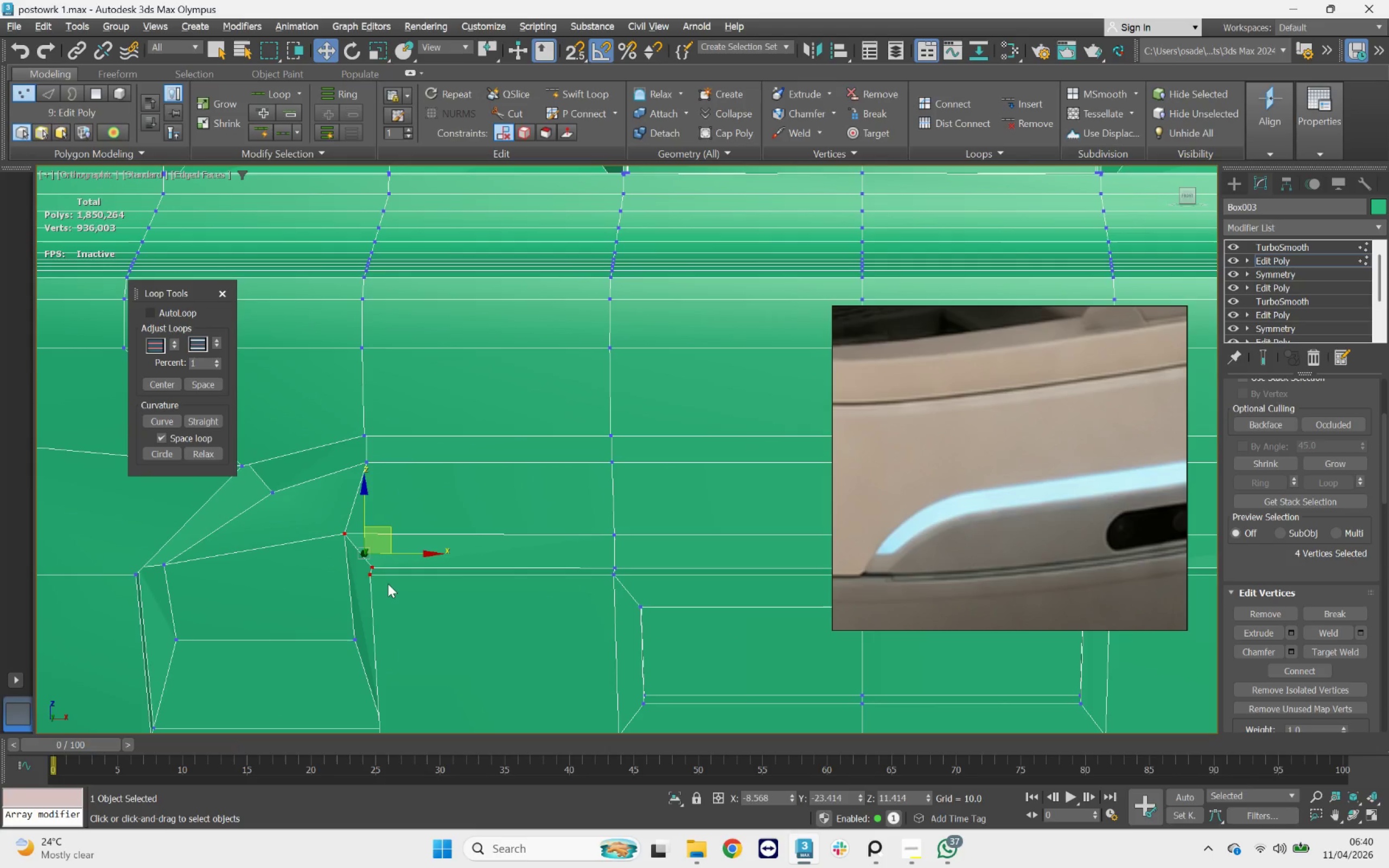 
key(F3)
 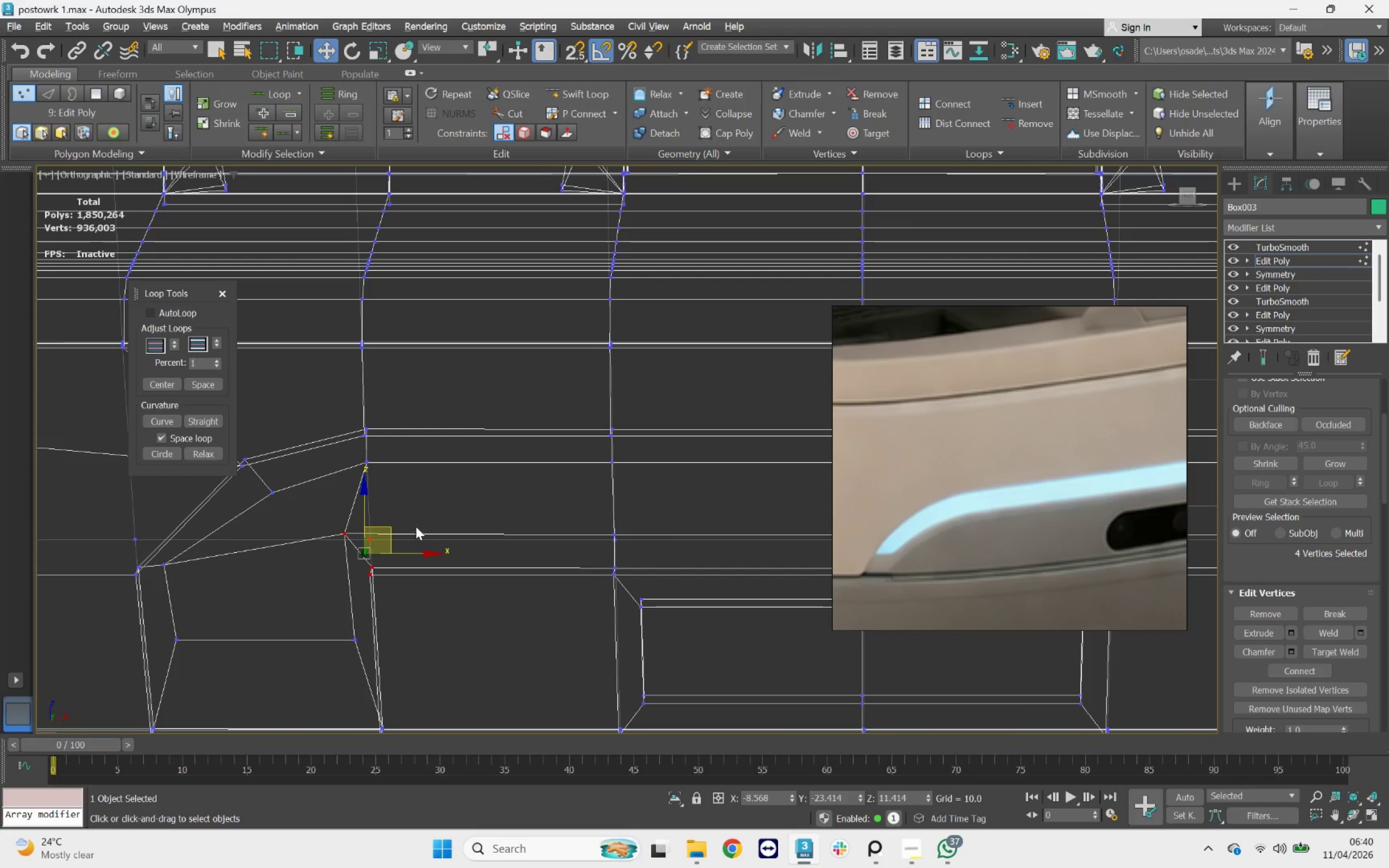 
hold_key(key=AltLeft, duration=0.65)
left_click_drag(start_coordinate=[416, 521], to_coordinate=[369, 548])
 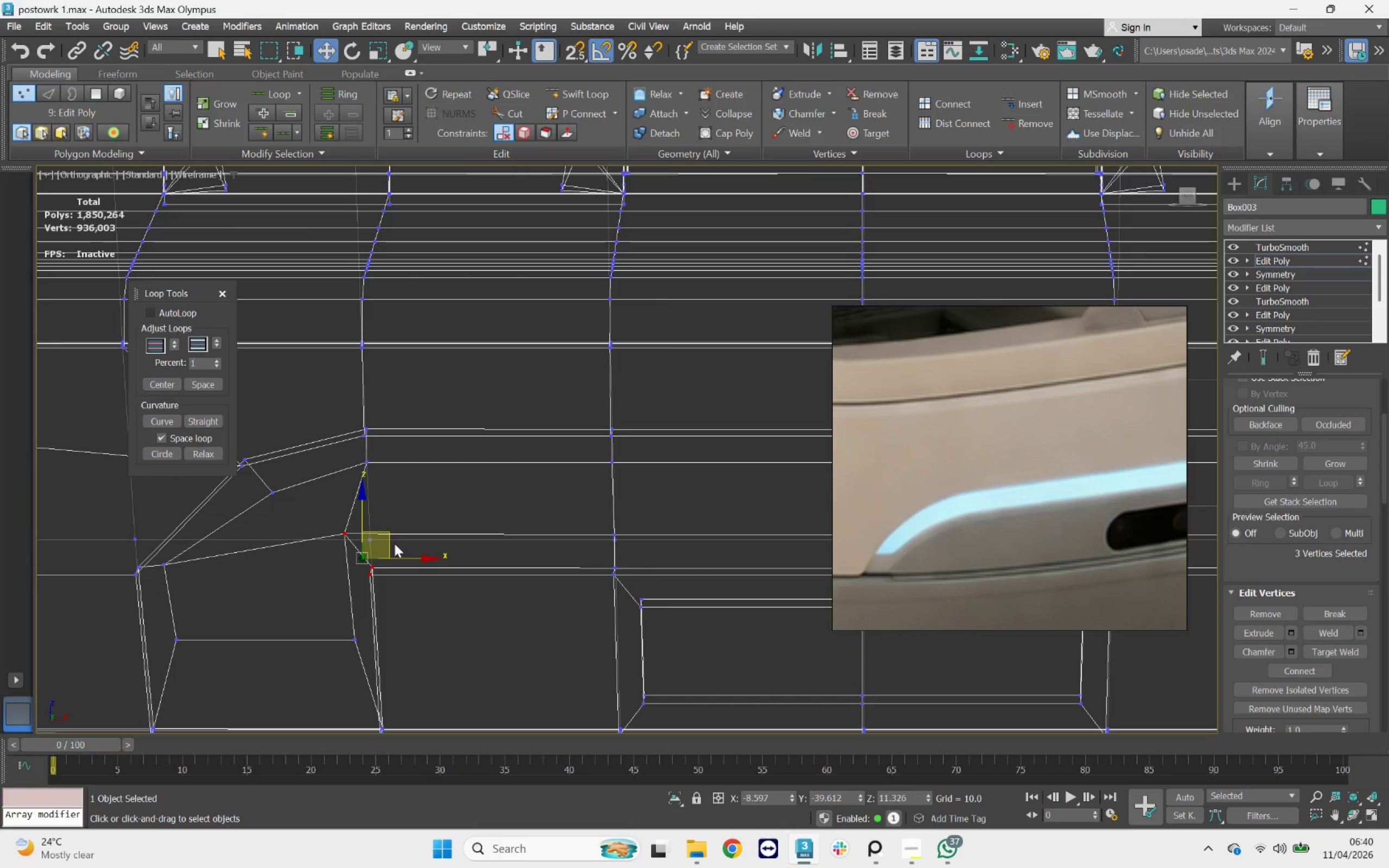 
key(F3)
 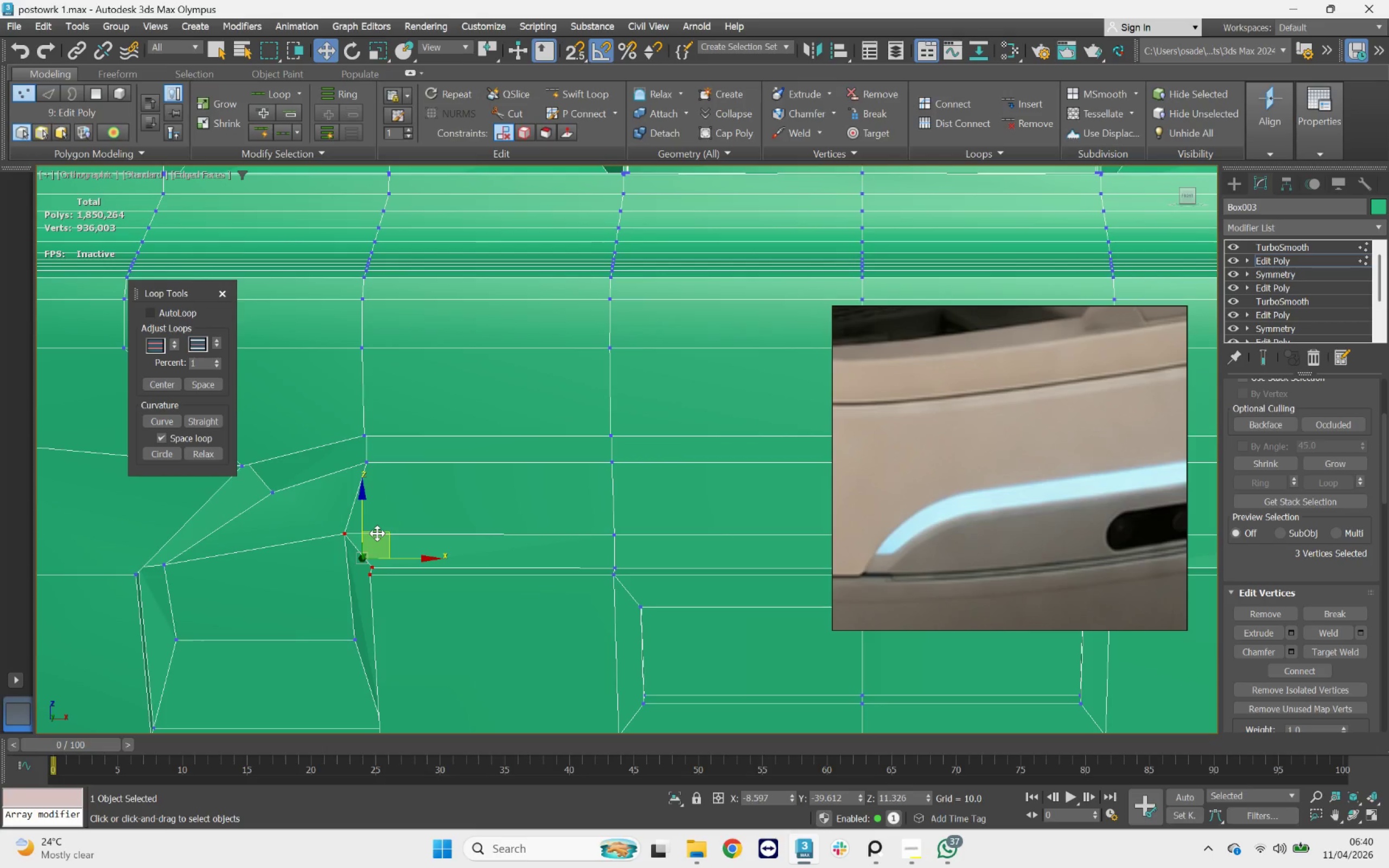 
left_click_drag(start_coordinate=[380, 533], to_coordinate=[434, 561])
 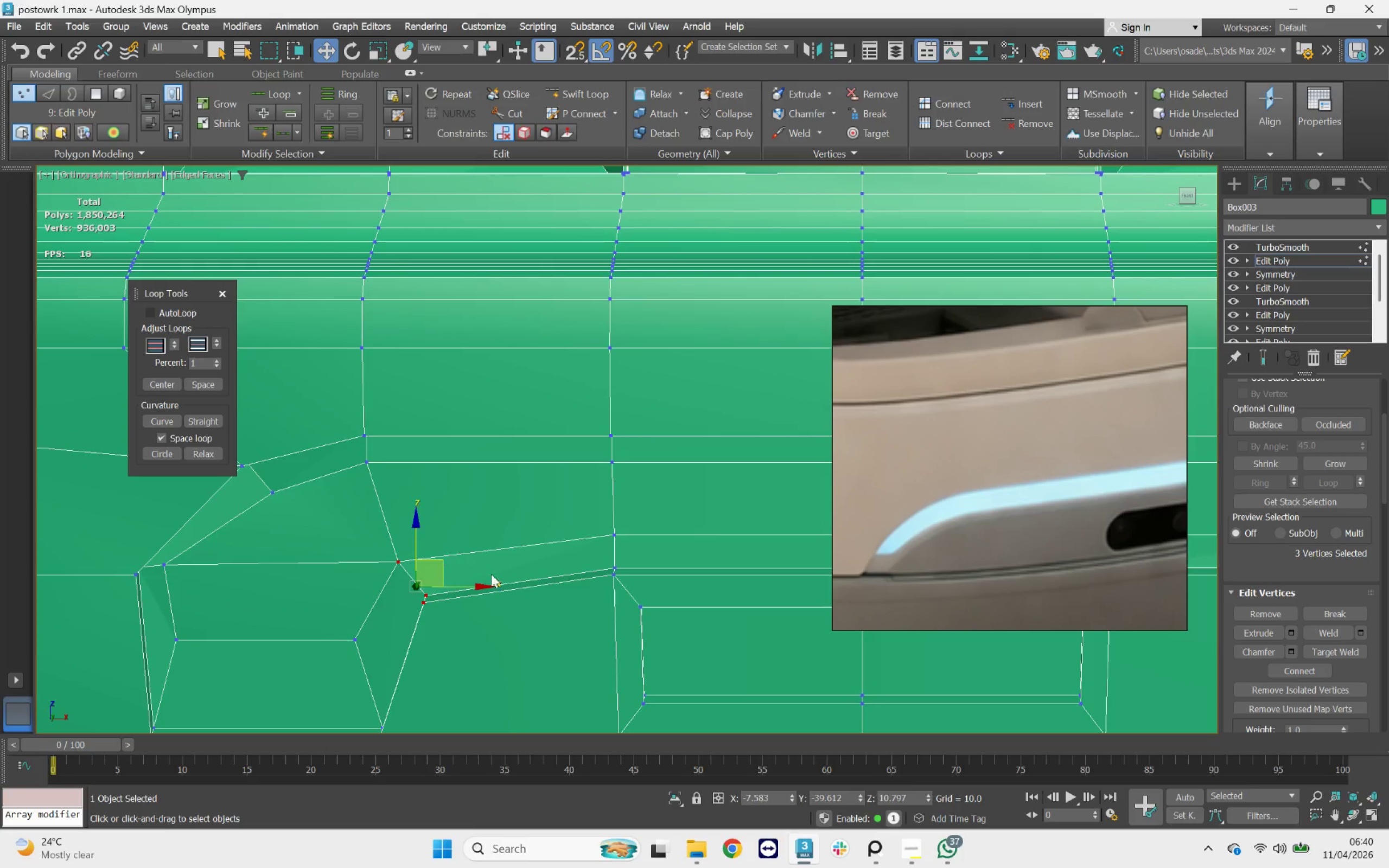 
scroll: coordinate [495, 578], scroll_direction: down, amount: 3.0
 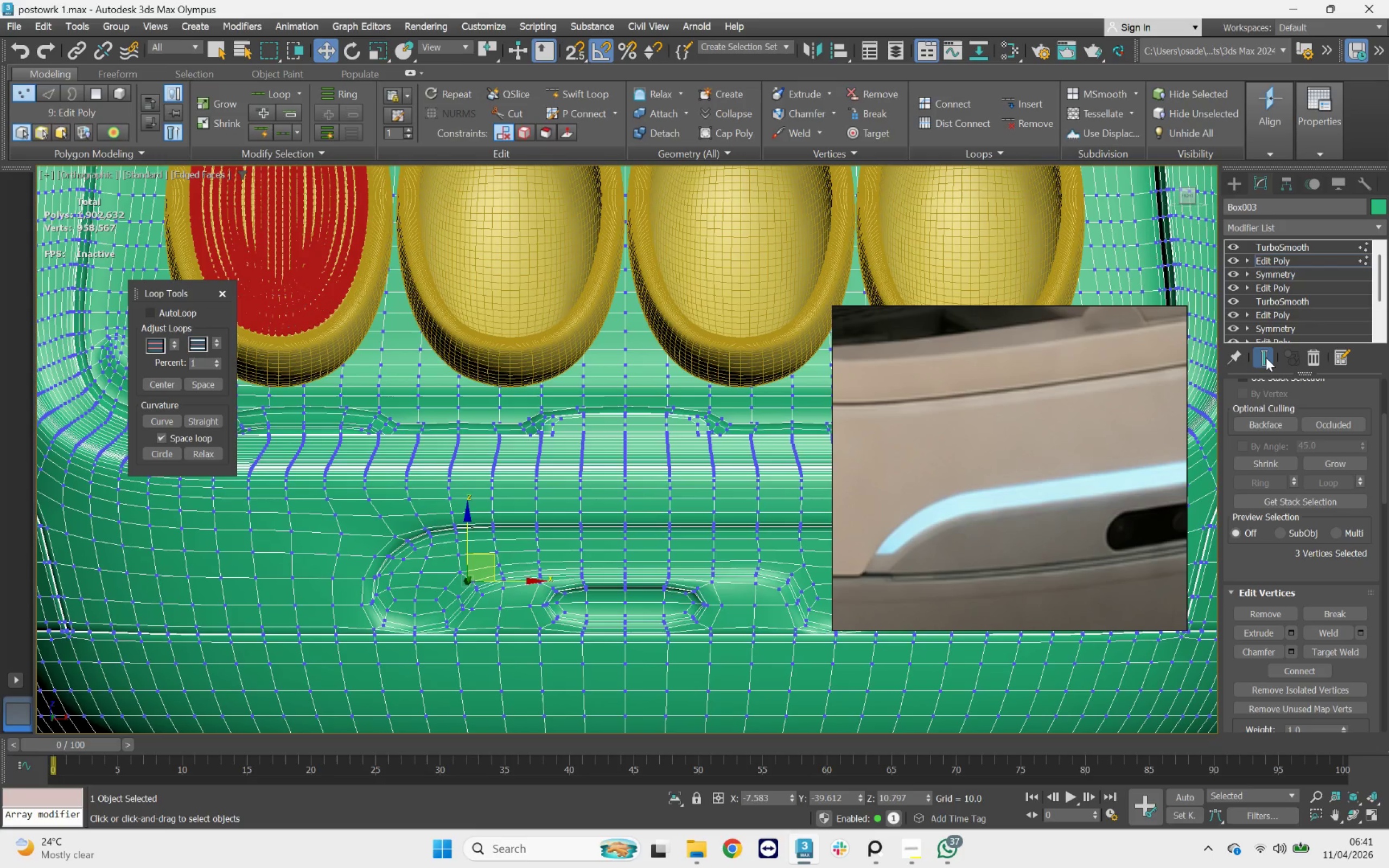 
left_click([1266, 357])
 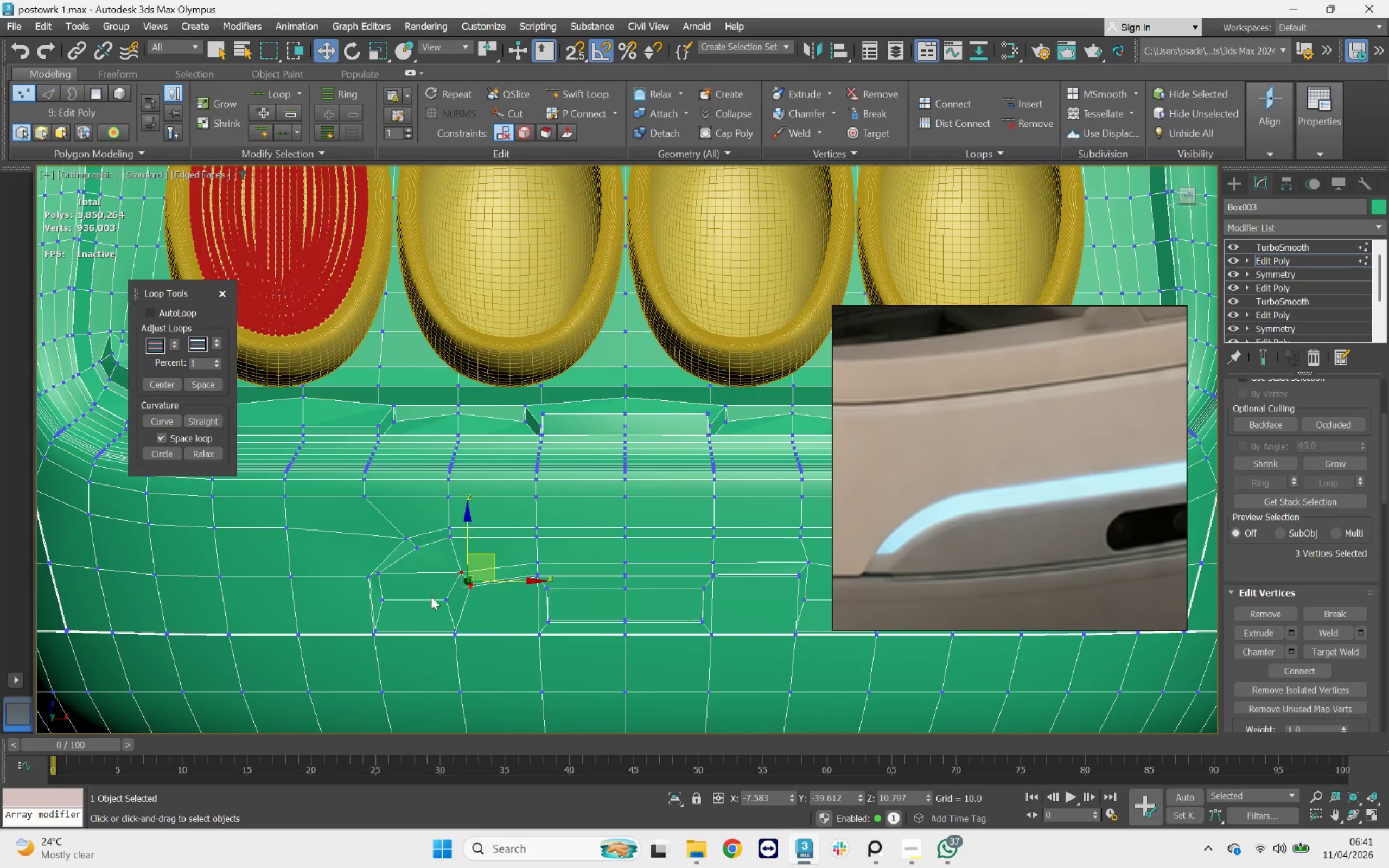 
scroll: coordinate [412, 597], scroll_direction: up, amount: 4.0
 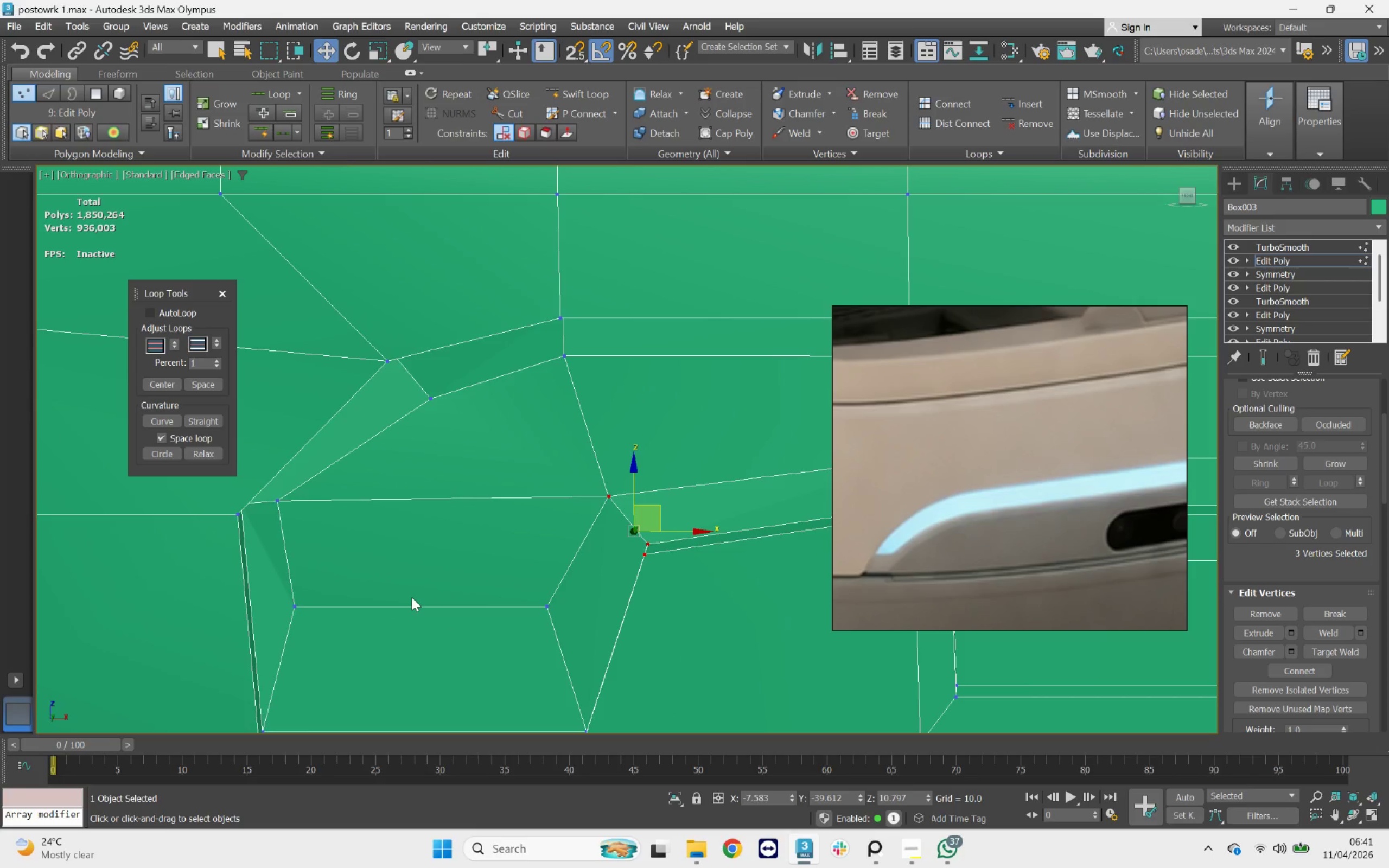 
scroll: coordinate [412, 597], scroll_direction: down, amount: 2.0
 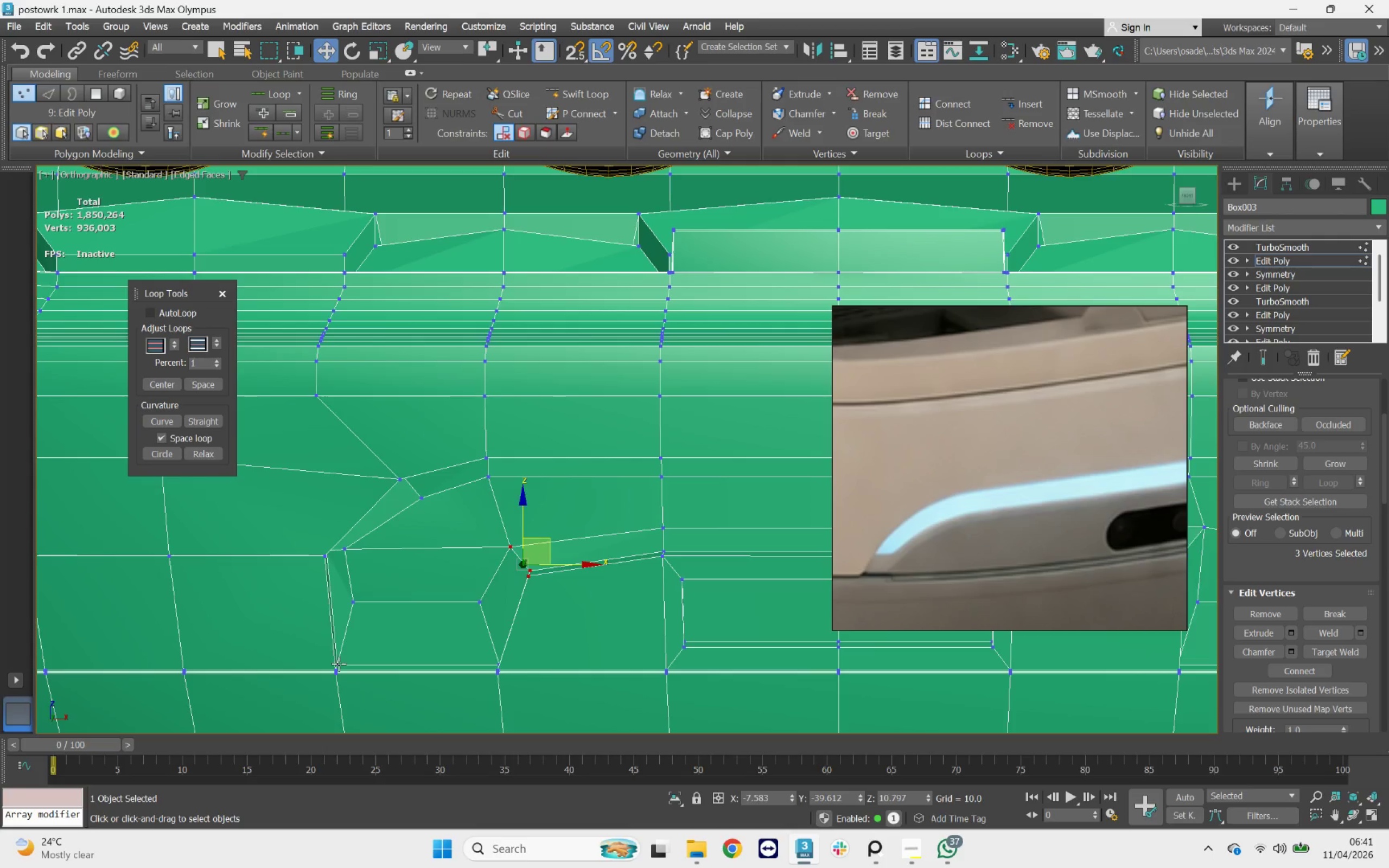 
left_click([338, 663])
 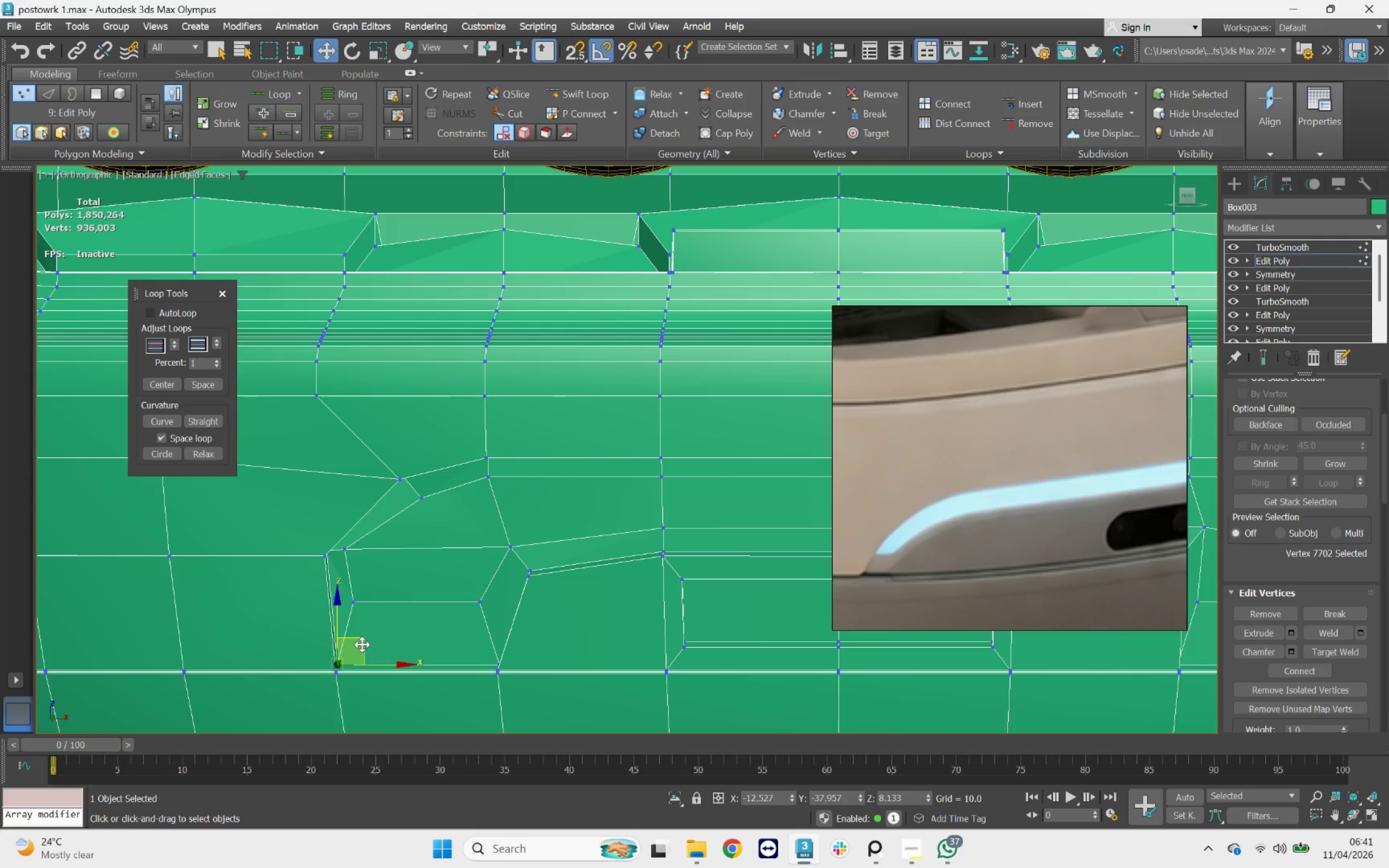 
left_click_drag(start_coordinate=[360, 643], to_coordinate=[349, 652])
 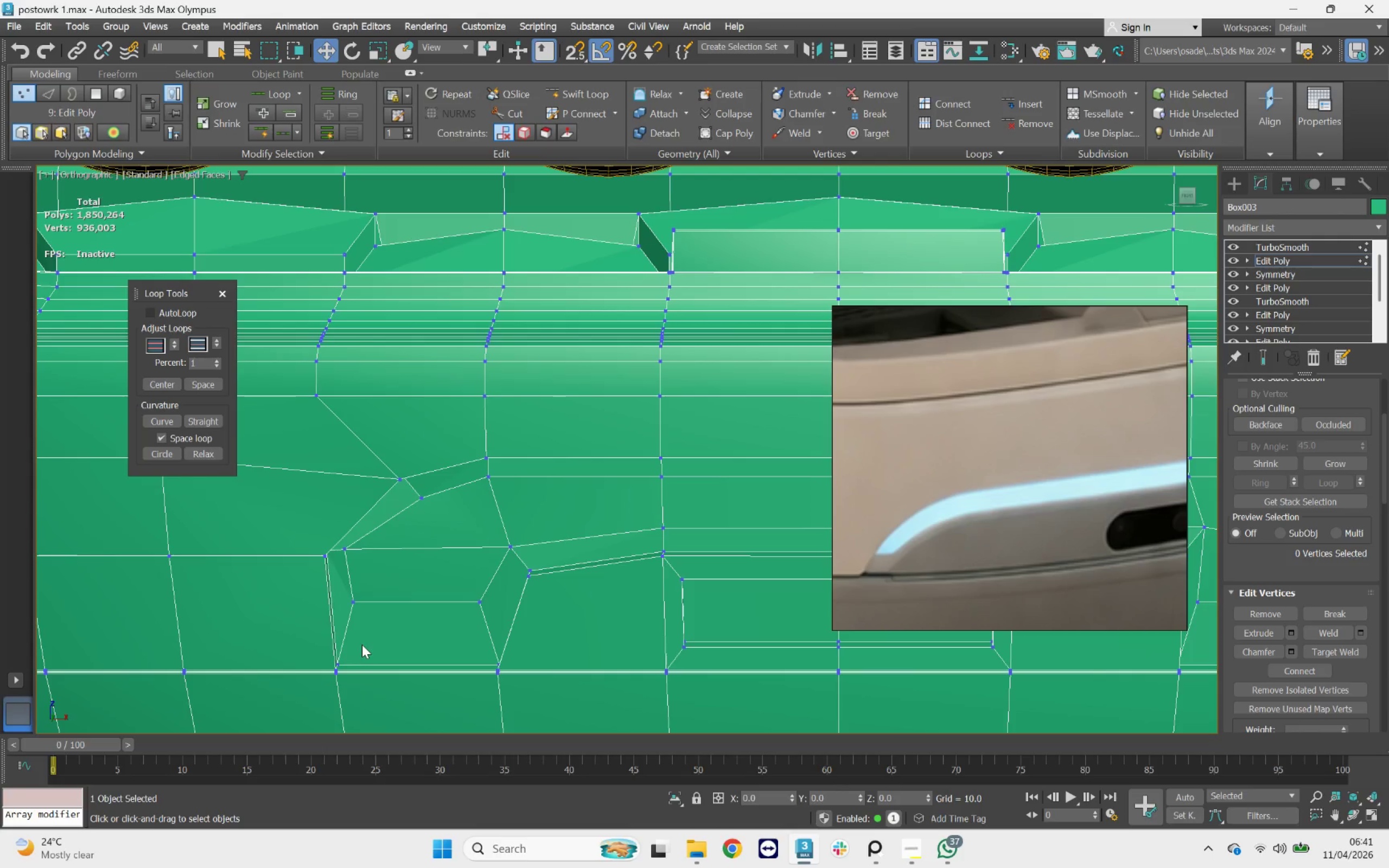 
scroll: coordinate [362, 644], scroll_direction: down, amount: 5.0
 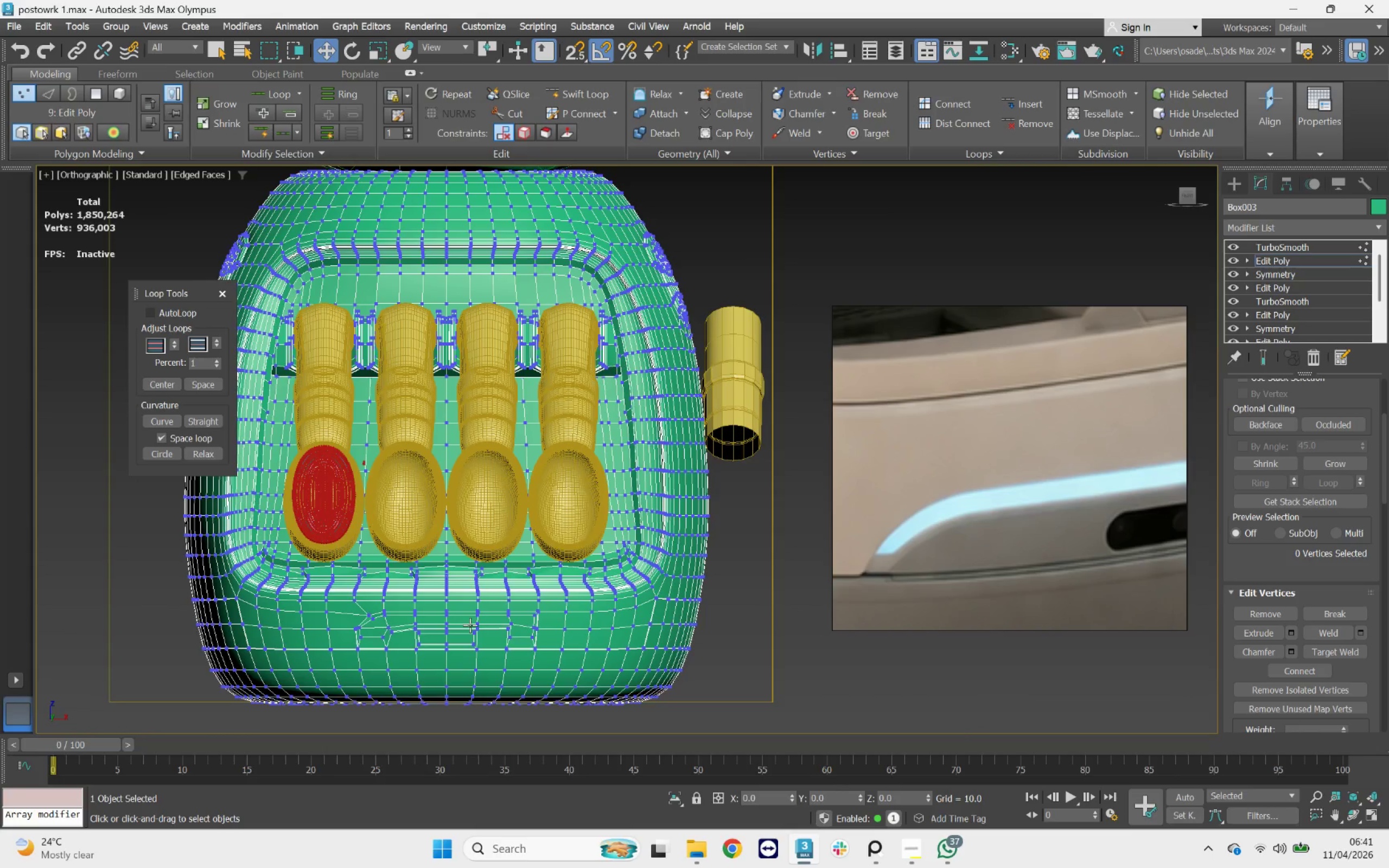 
scroll: coordinate [471, 626], scroll_direction: up, amount: 4.0
 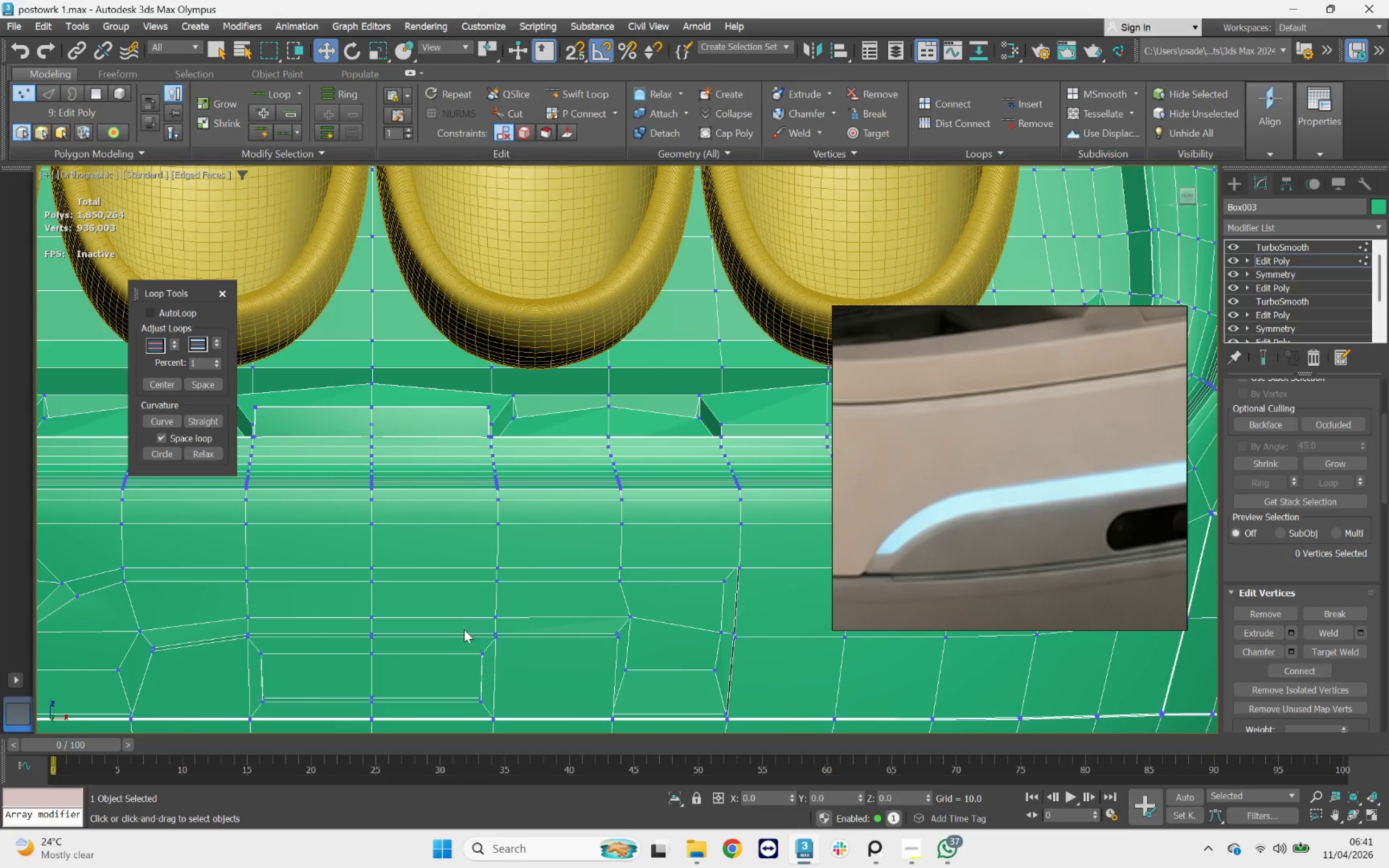 
scroll: coordinate [436, 631], scroll_direction: down, amount: 2.0
 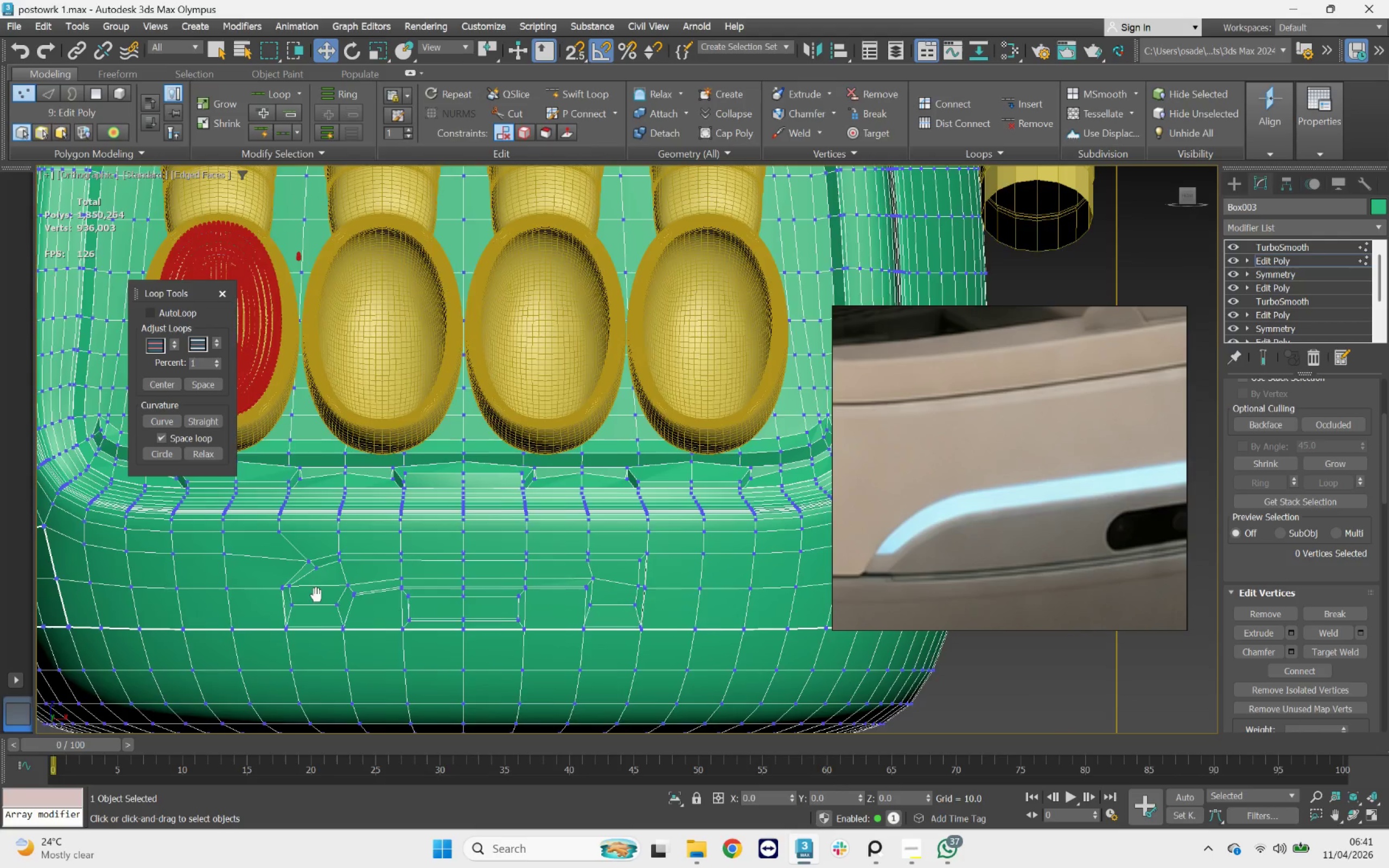 
scroll: coordinate [273, 594], scroll_direction: up, amount: 4.0
 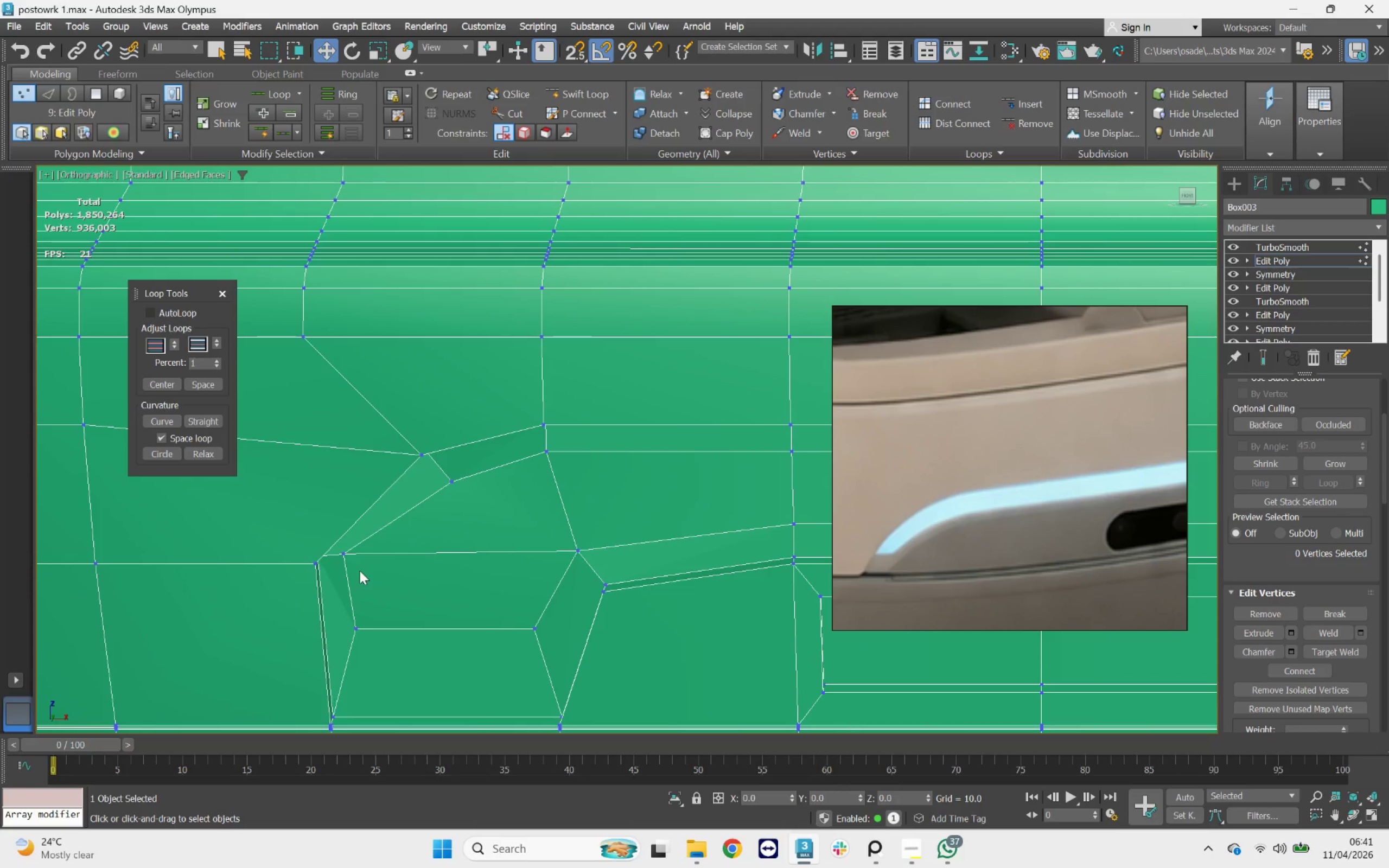 
key(F3)
 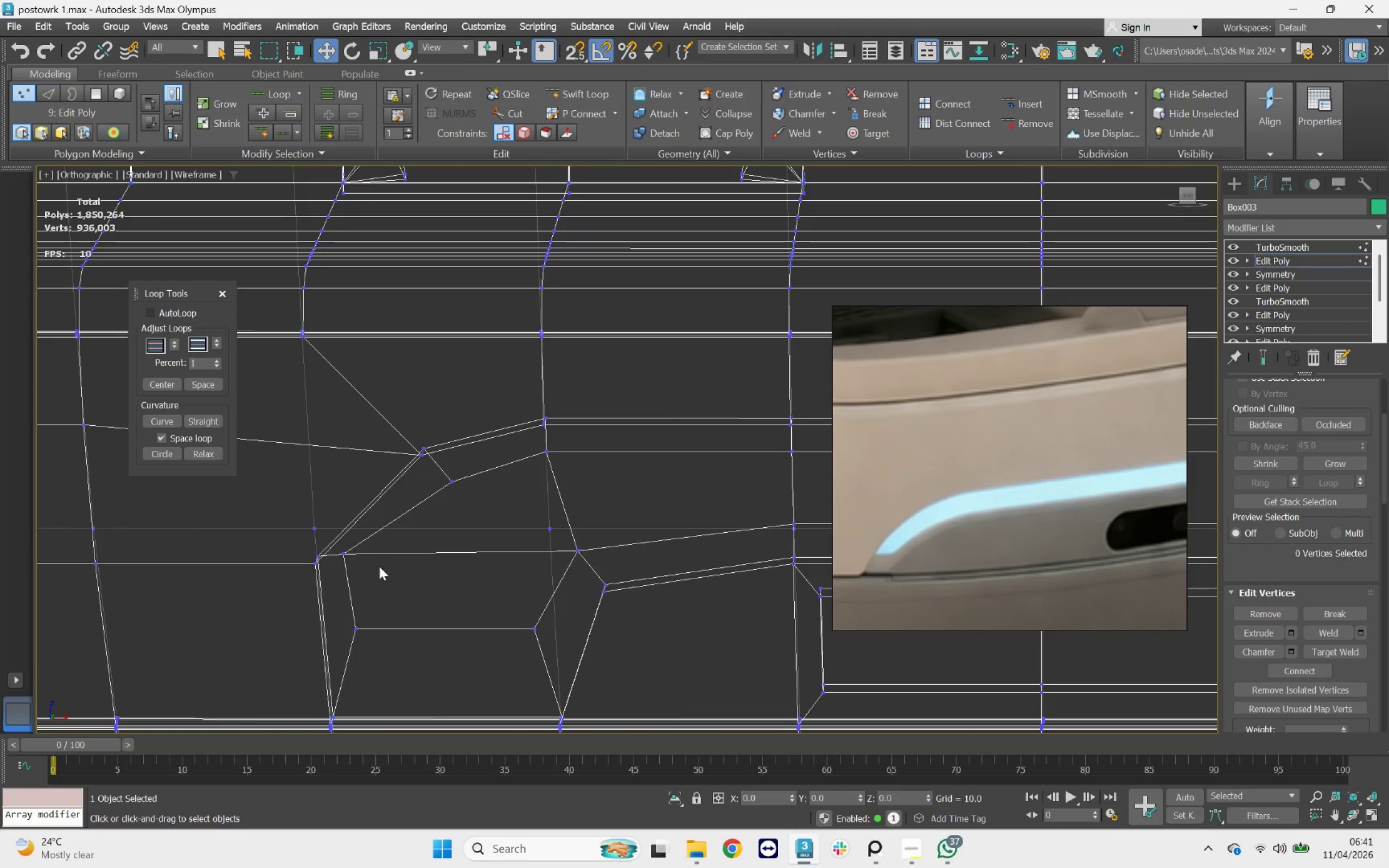 
key(F3)
 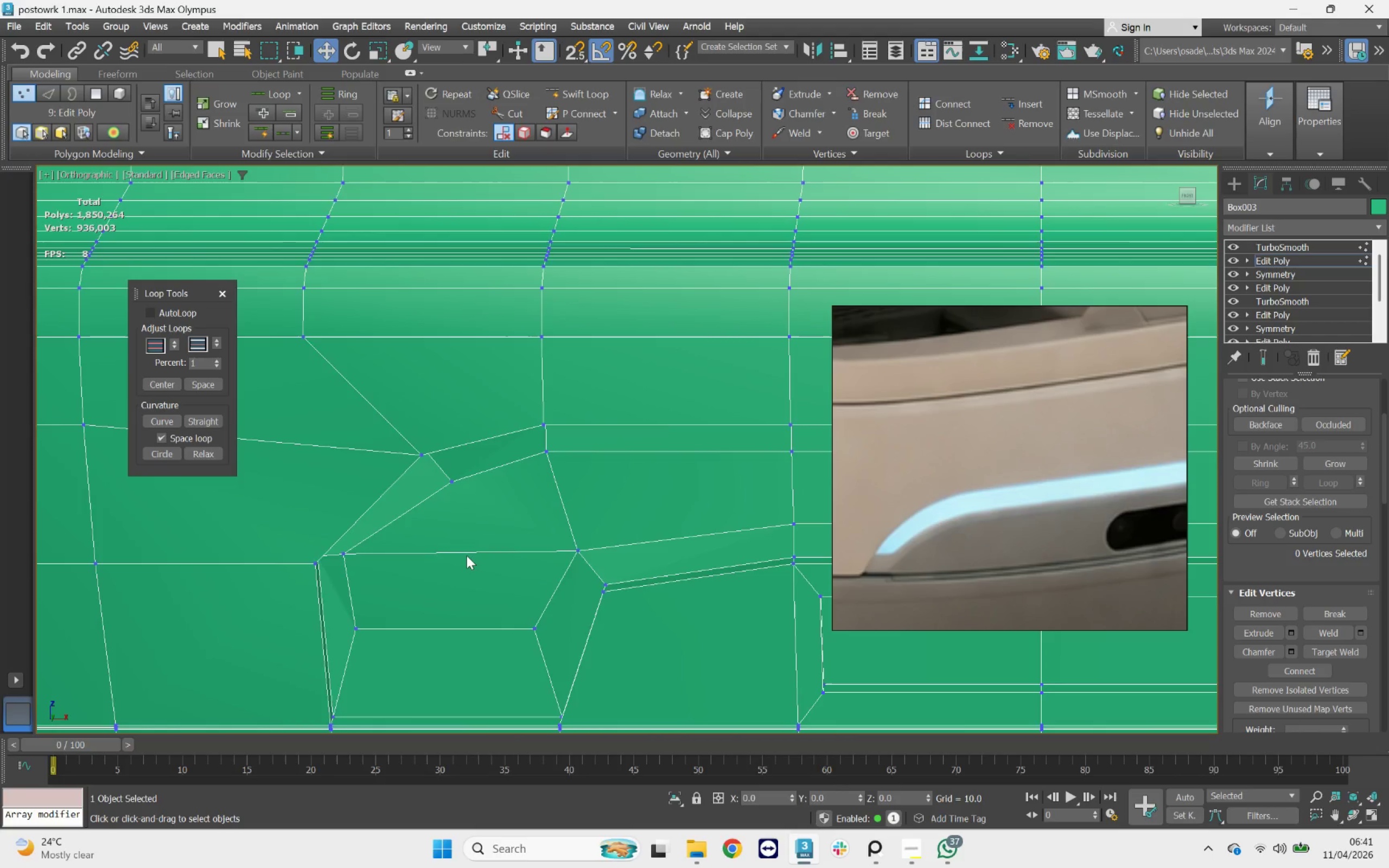 
key(F4)
 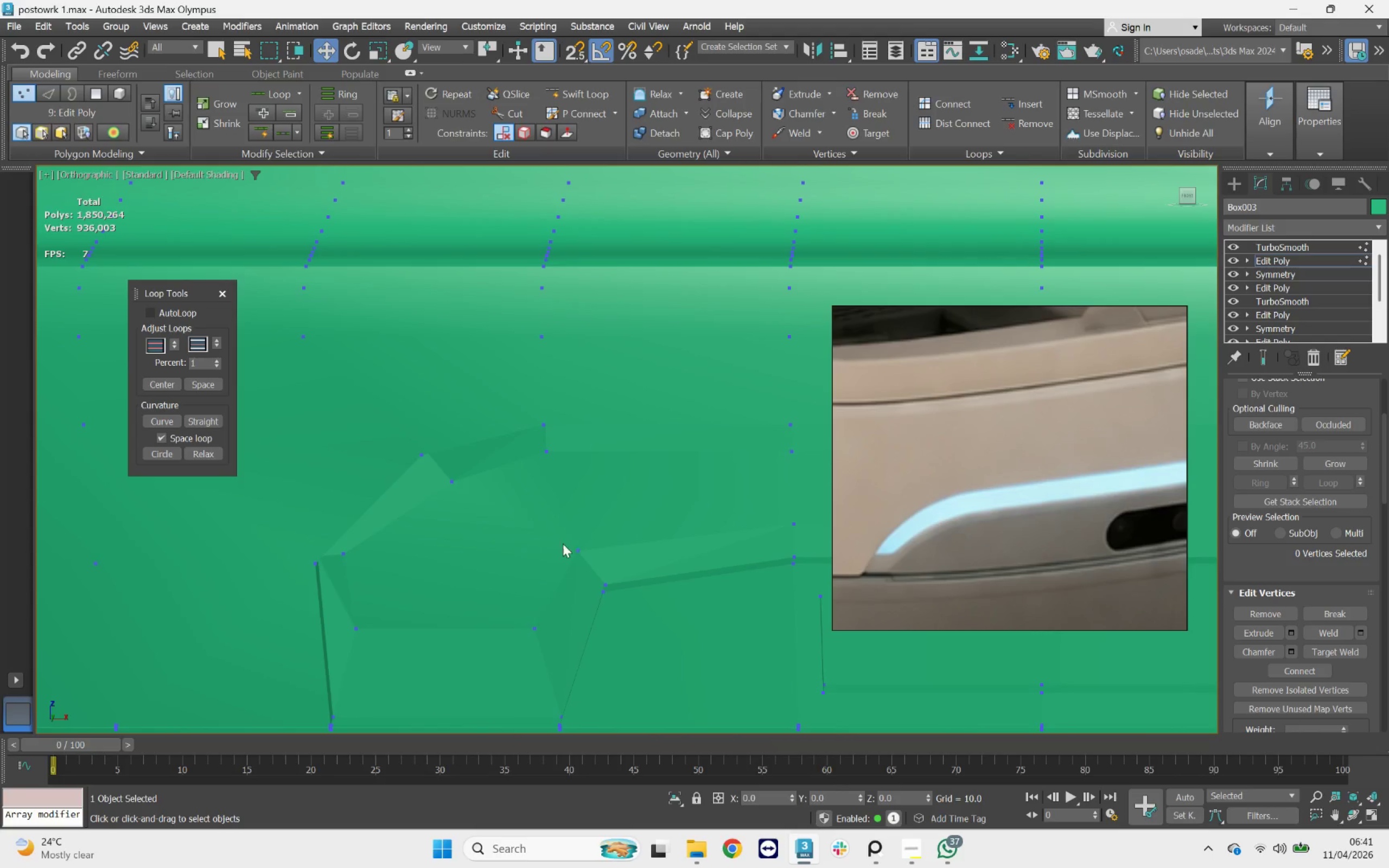 
scroll: coordinate [692, 488], scroll_direction: down, amount: 6.0
 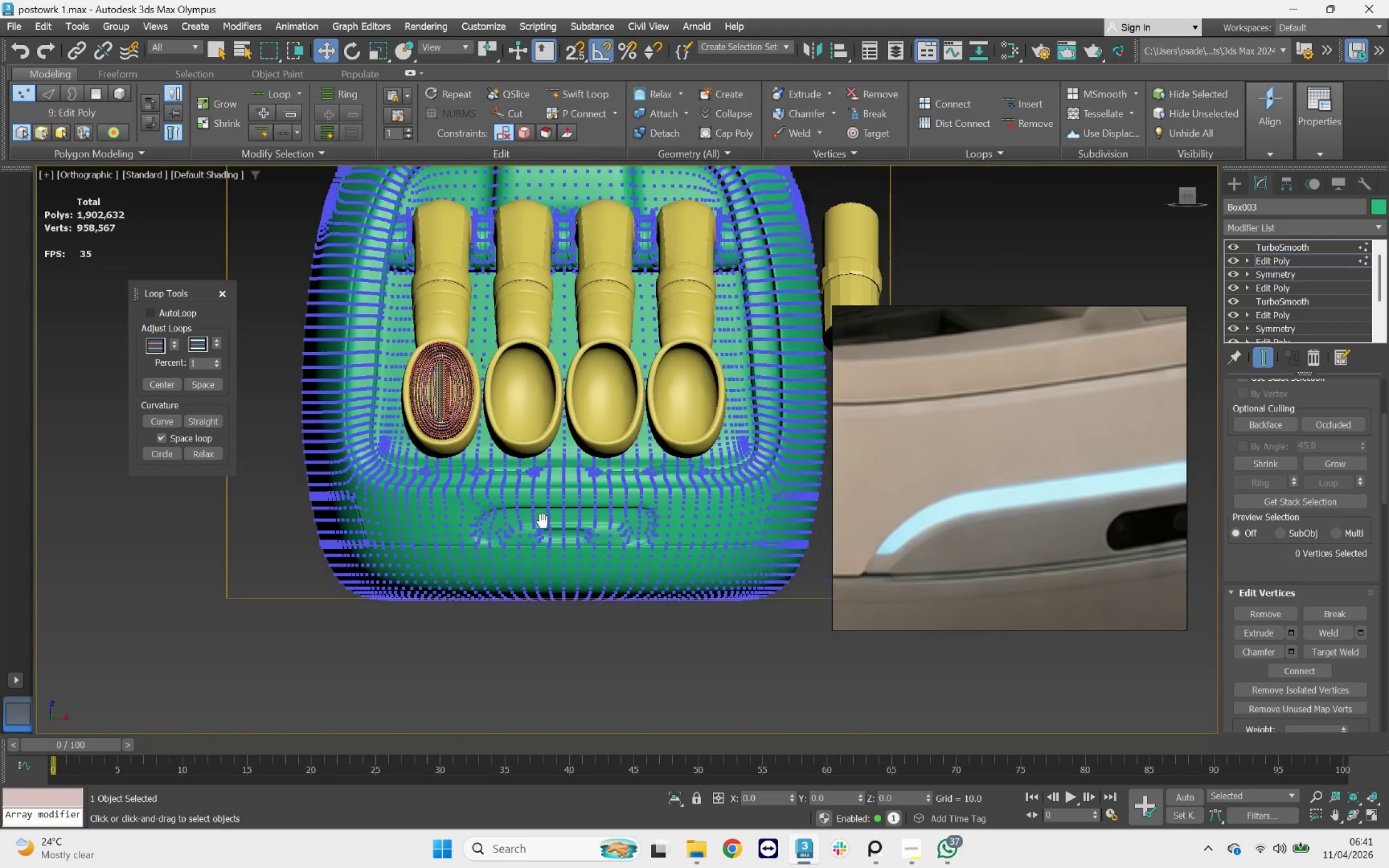 
scroll: coordinate [520, 533], scroll_direction: up, amount: 2.0
 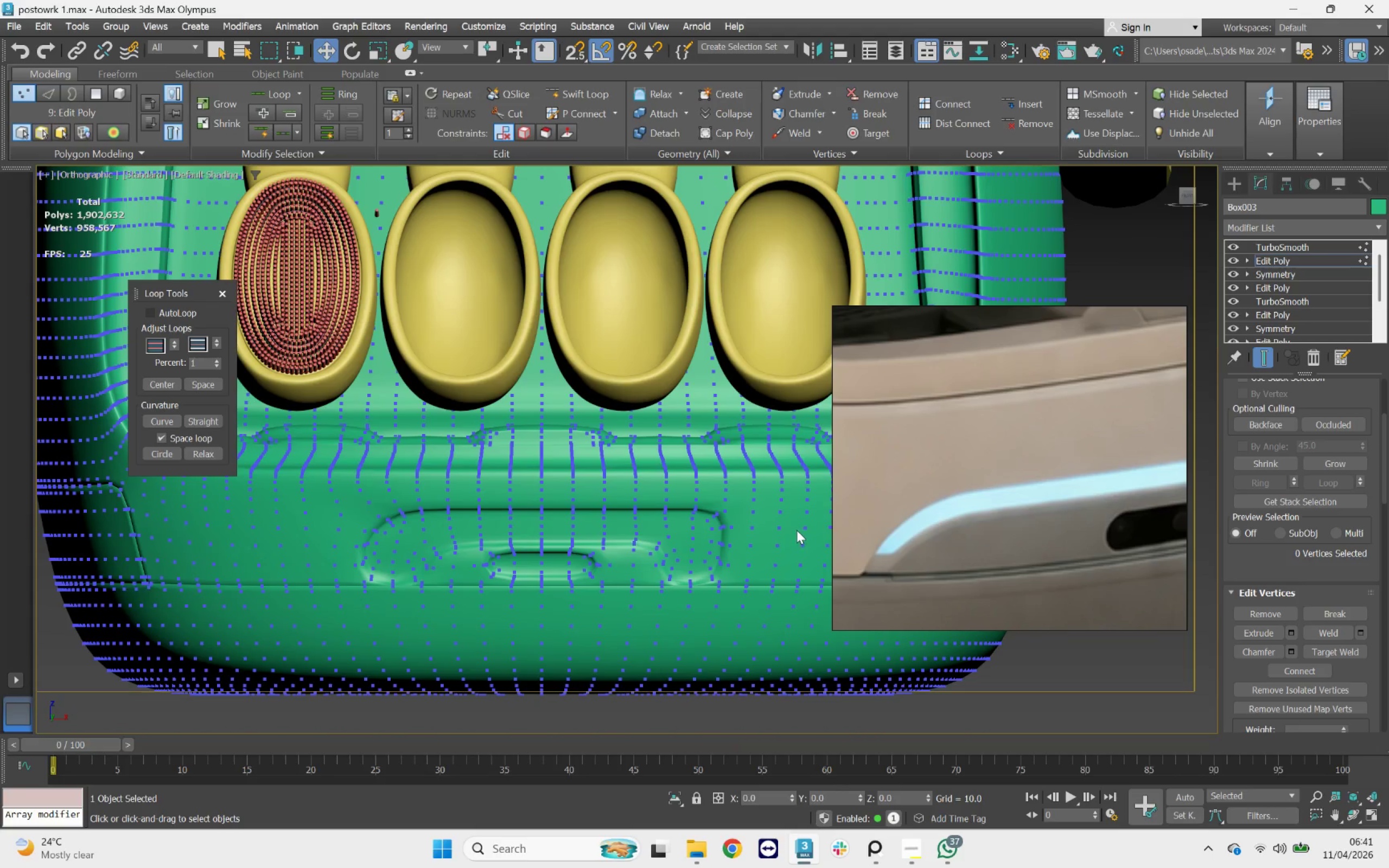 
key(1)
 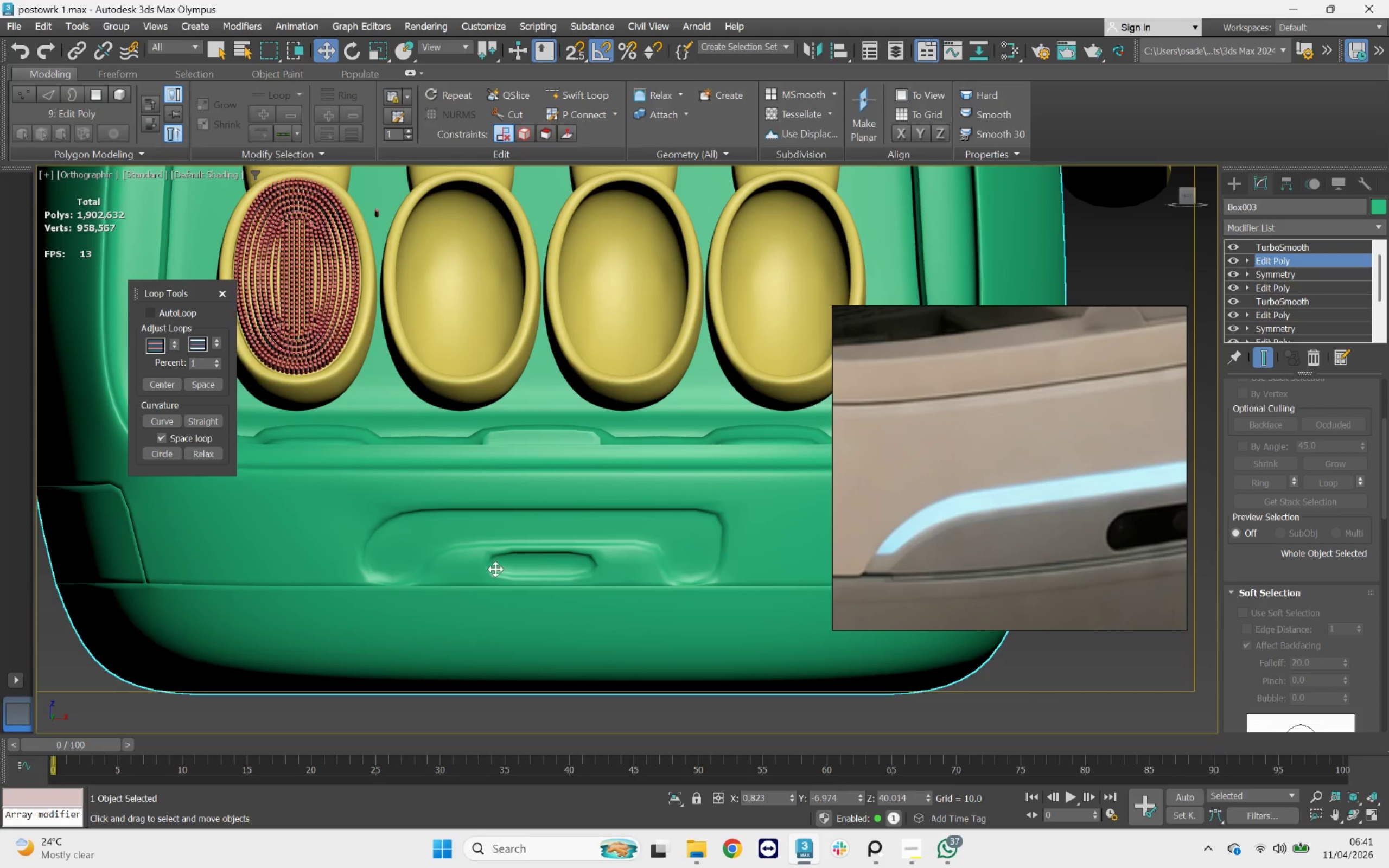 
scroll: coordinate [537, 616], scroll_direction: down, amount: 3.0
 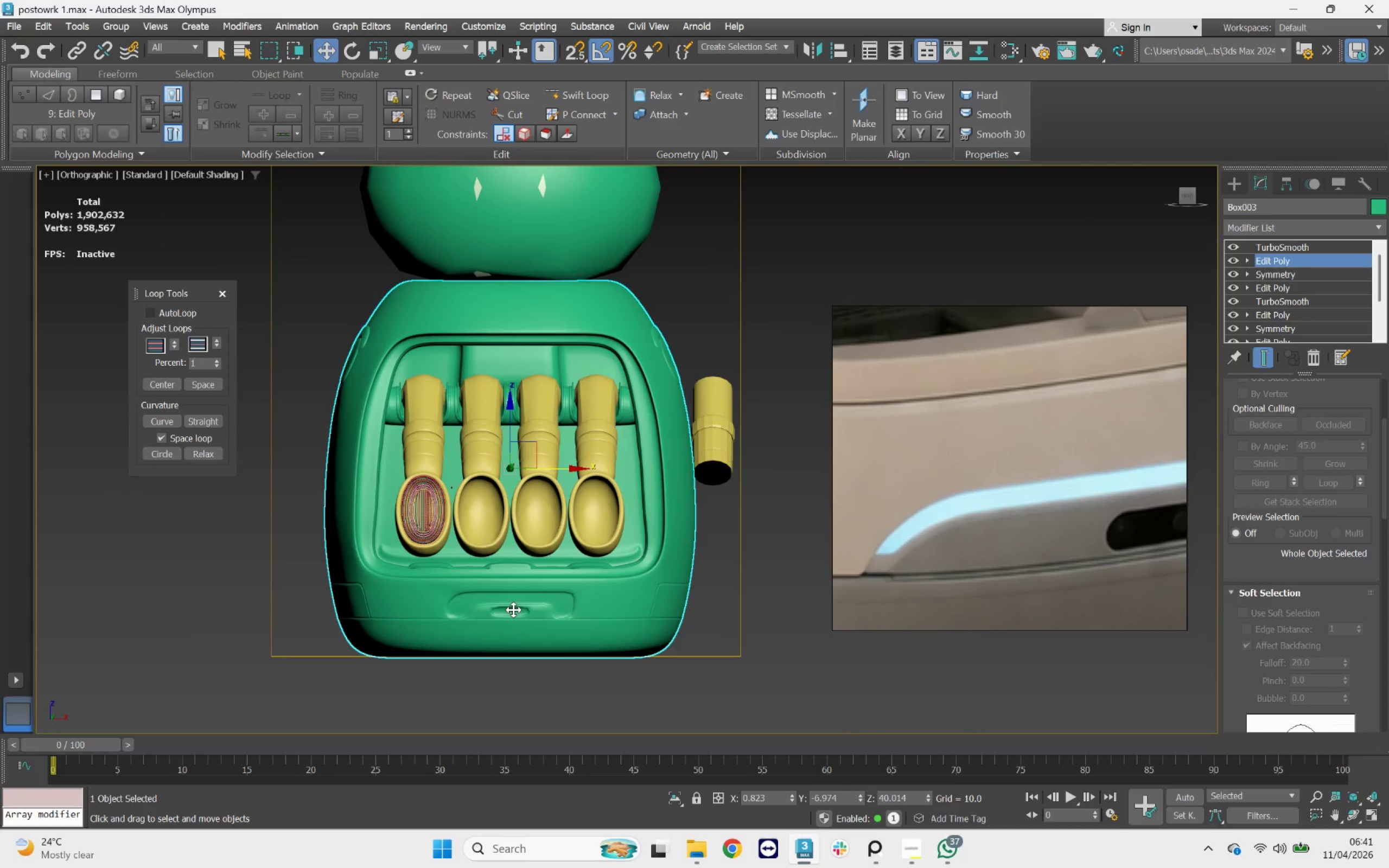 
hold_key(key=AltLeft, duration=1.34)
 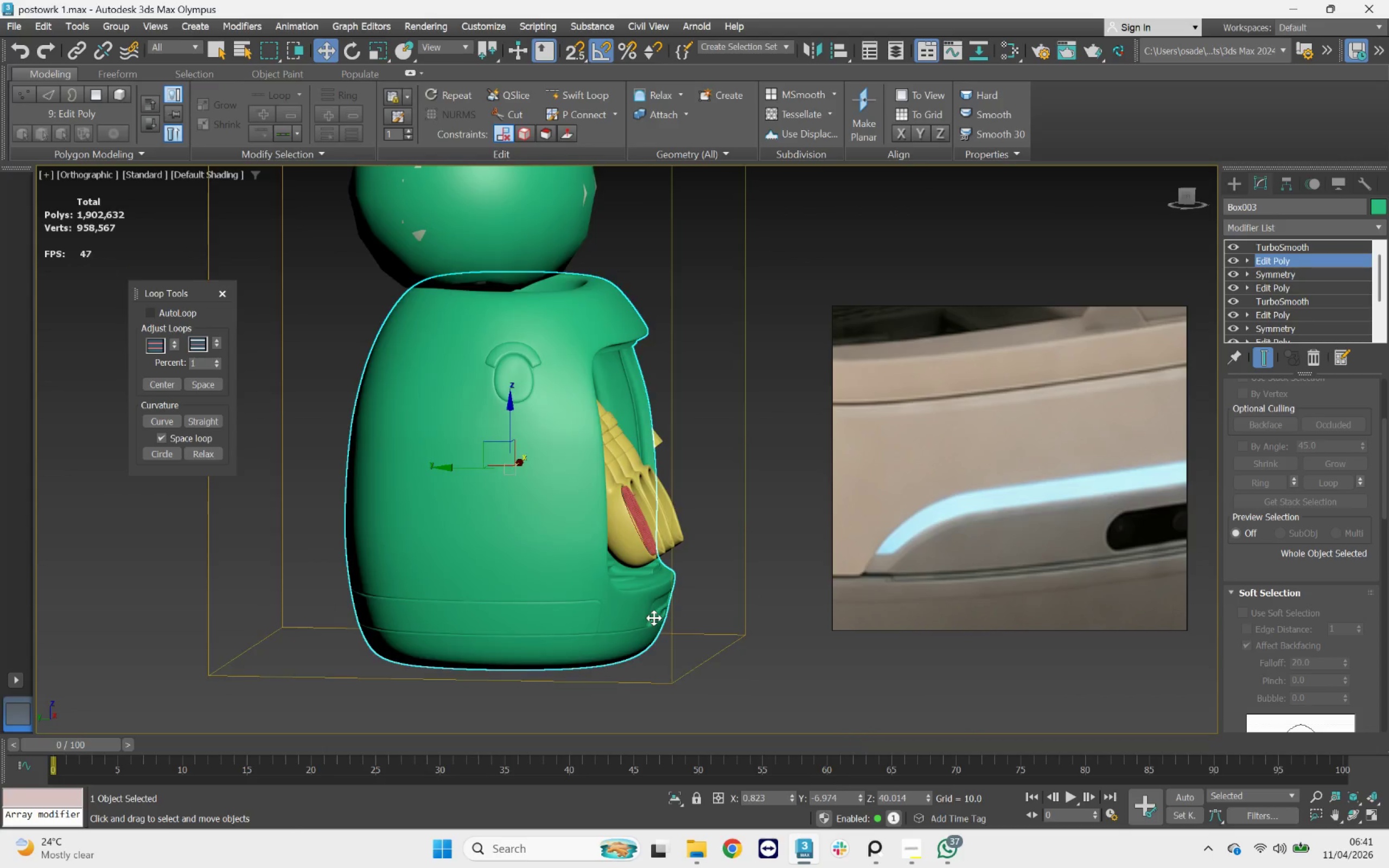 
hold_key(key=AltLeft, duration=0.8)
 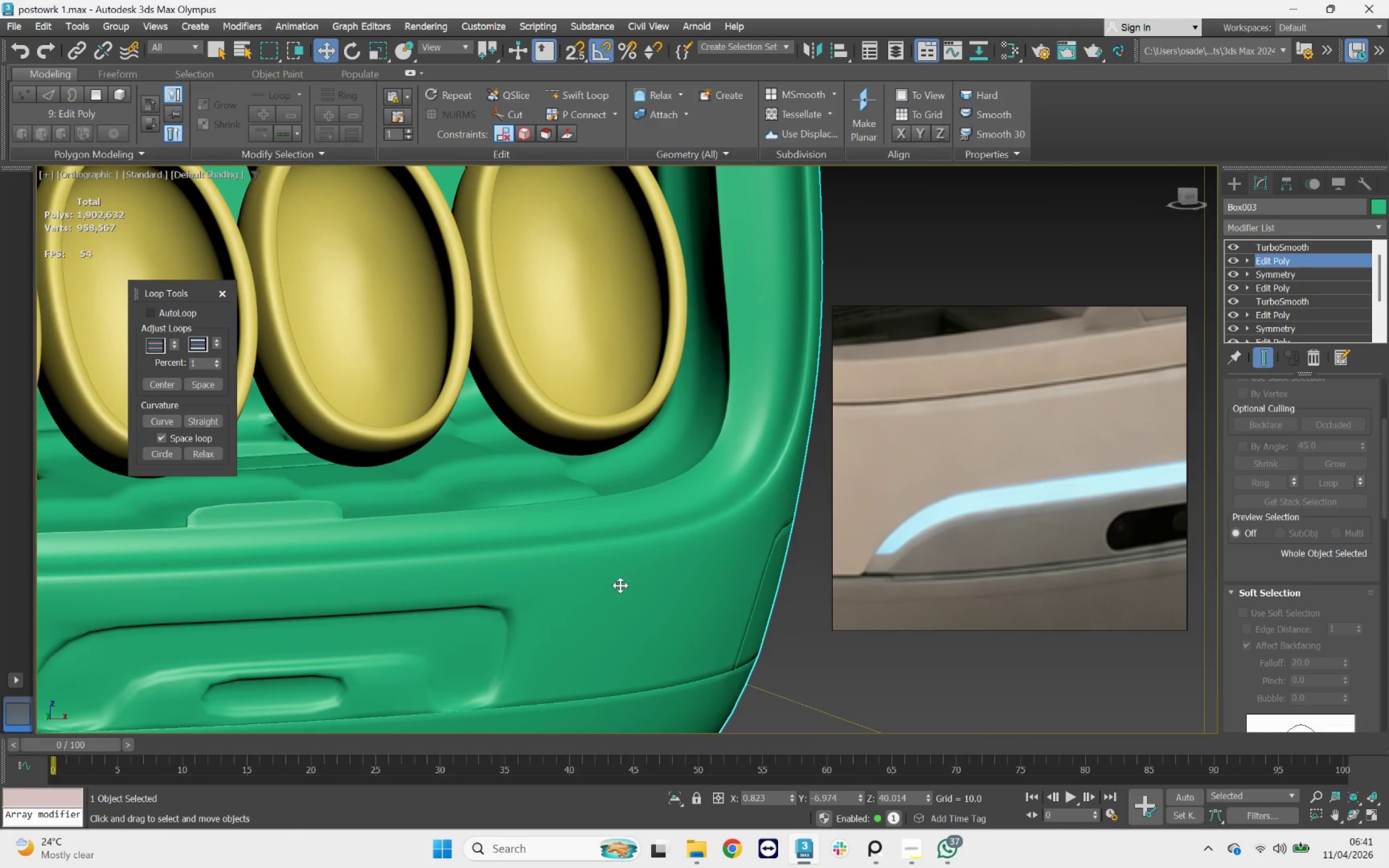 
scroll: coordinate [662, 609], scroll_direction: up, amount: 4.0
 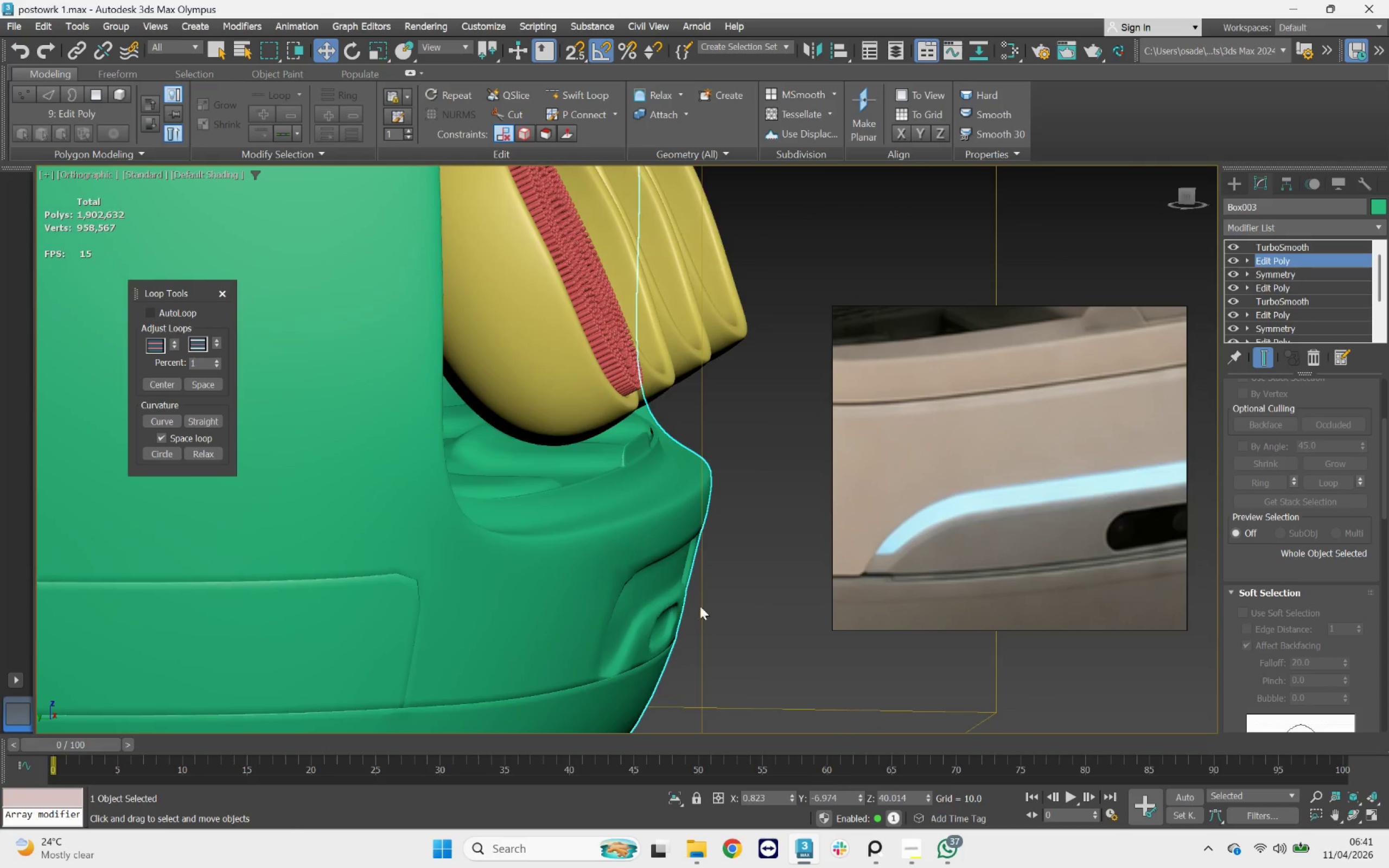 
scroll: coordinate [617, 577], scroll_direction: down, amount: 2.0
 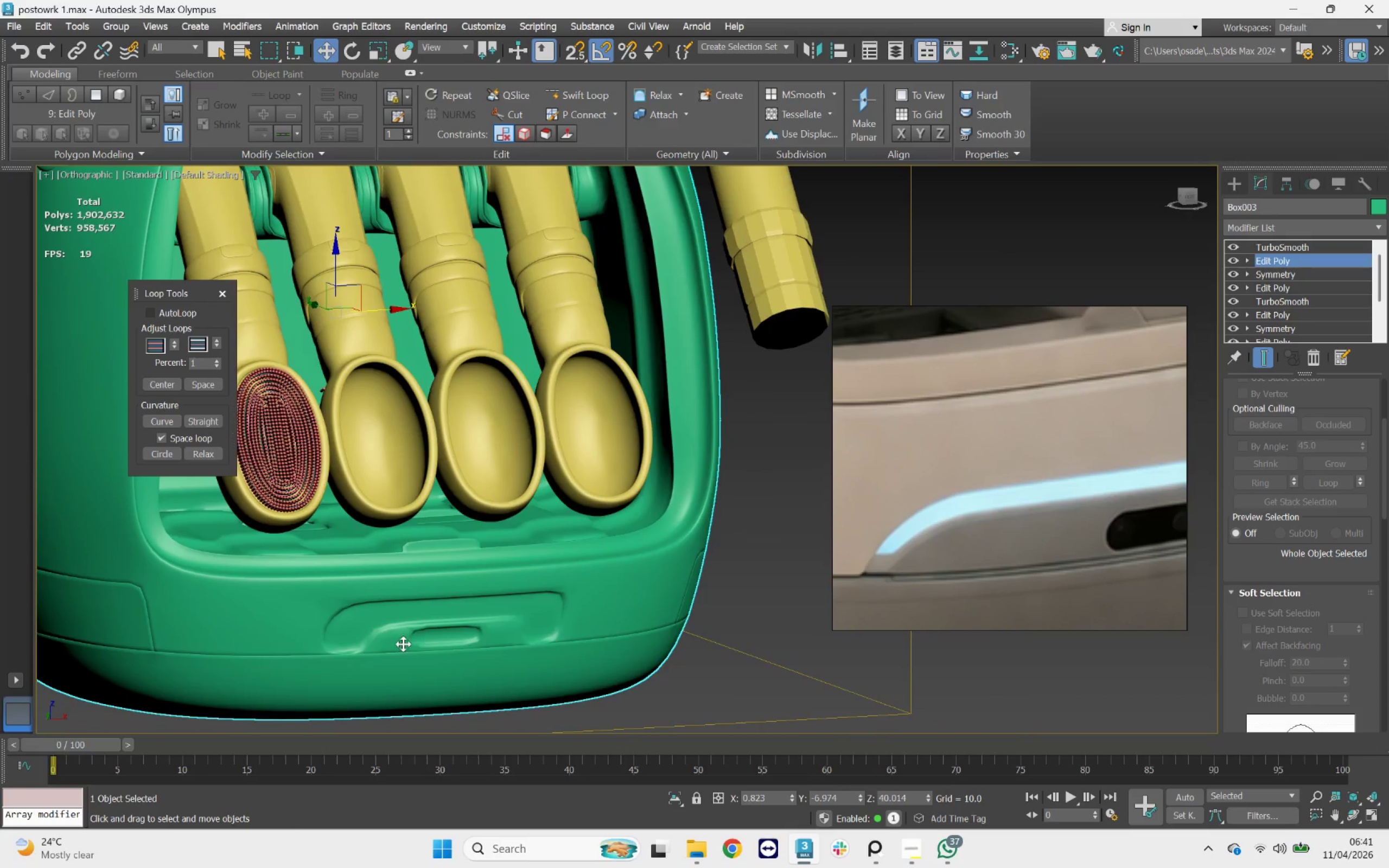 
scroll: coordinate [323, 657], scroll_direction: up, amount: 3.0
 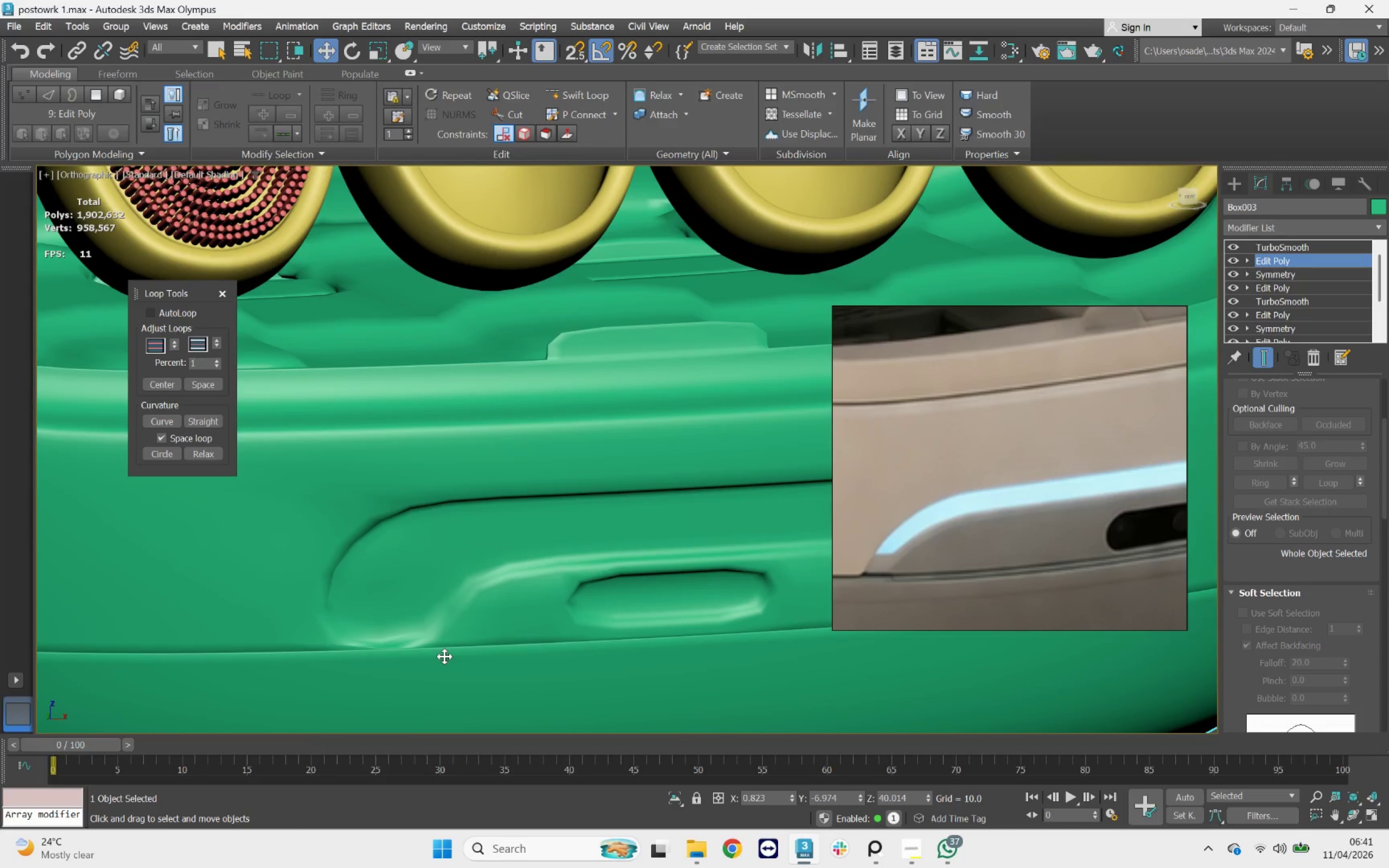 
scroll: coordinate [513, 629], scroll_direction: down, amount: 6.0
 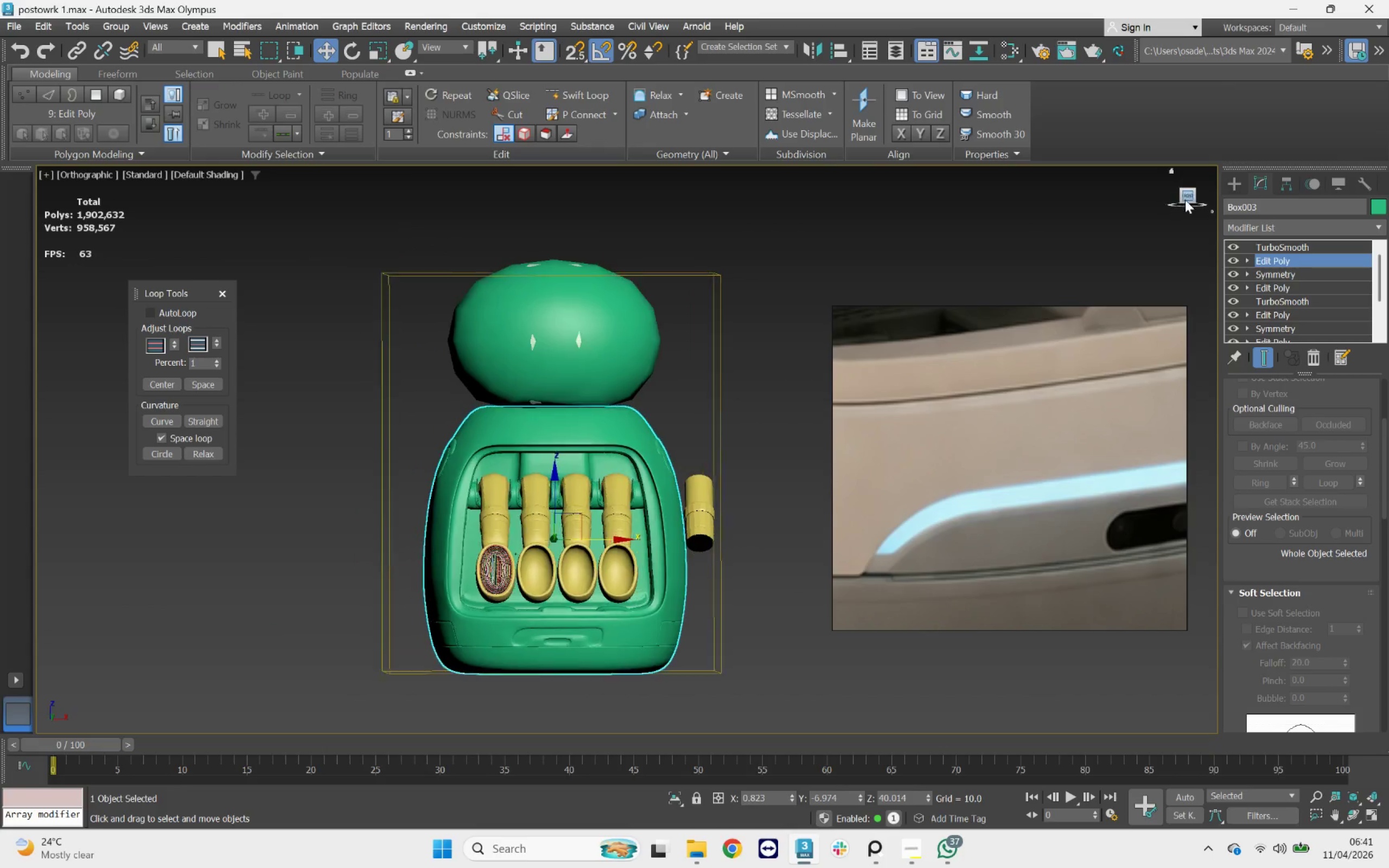 
scroll: coordinate [515, 627], scroll_direction: up, amount: 6.0
 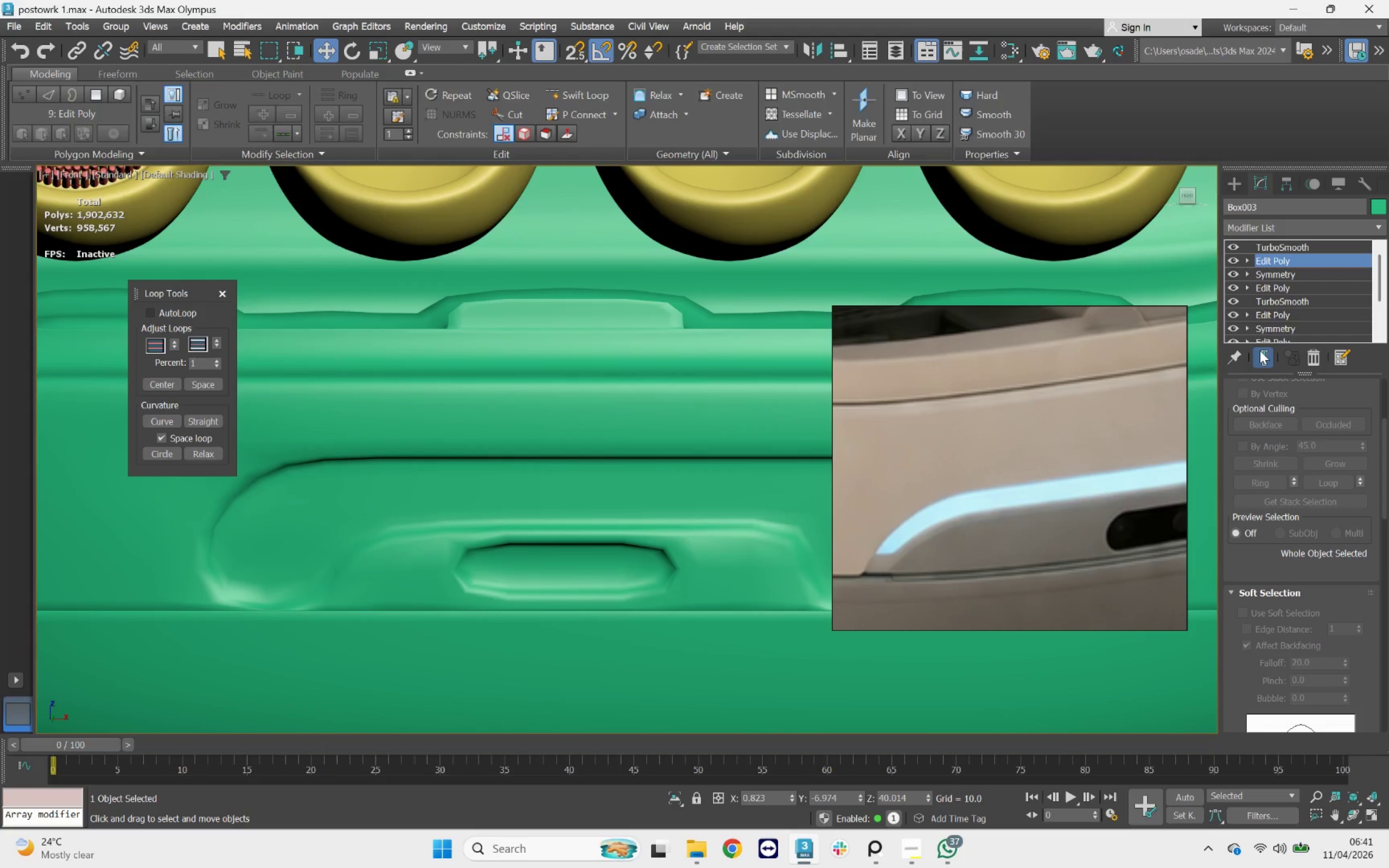 
left_click([1260, 353])
 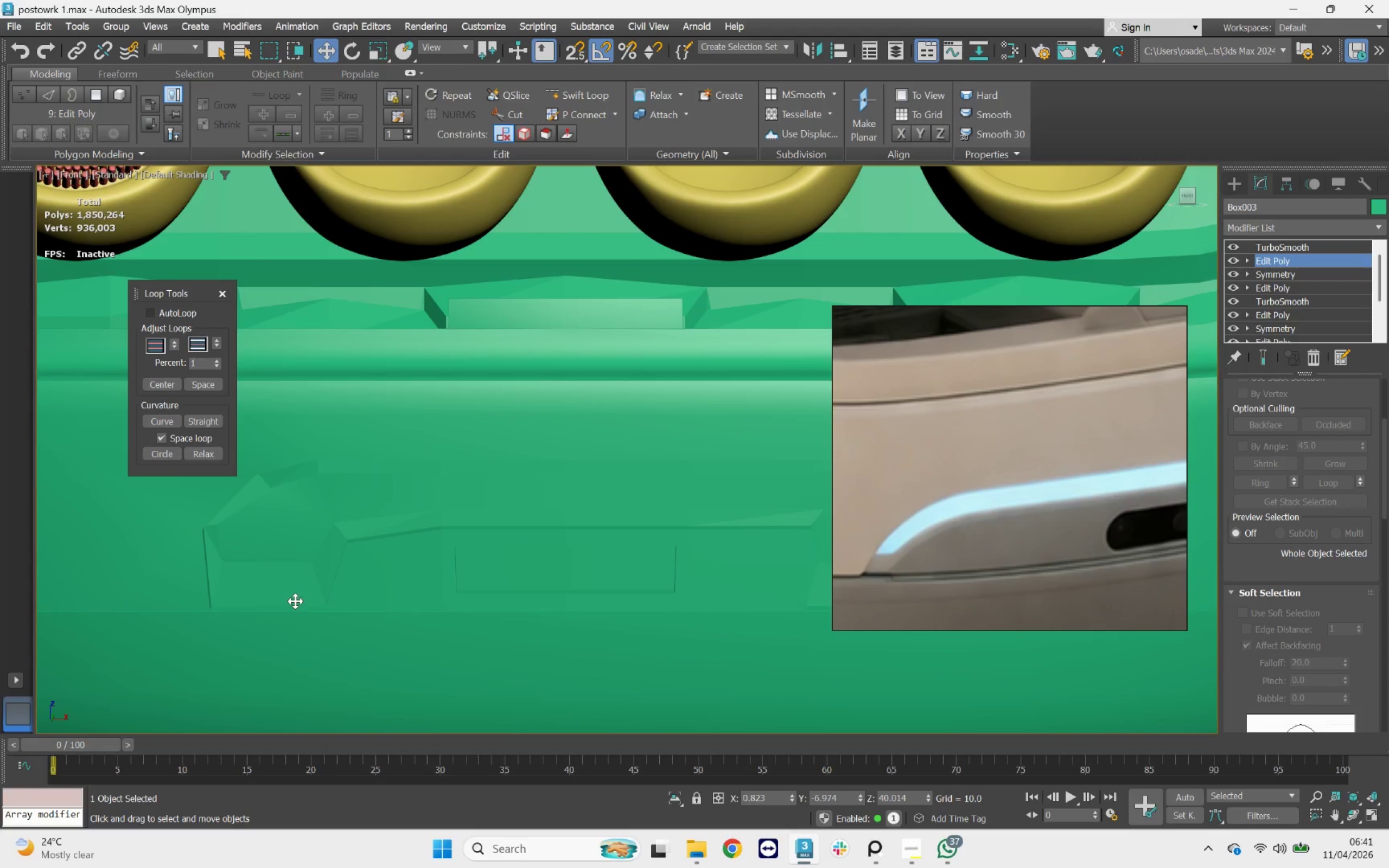 
key(F1)
 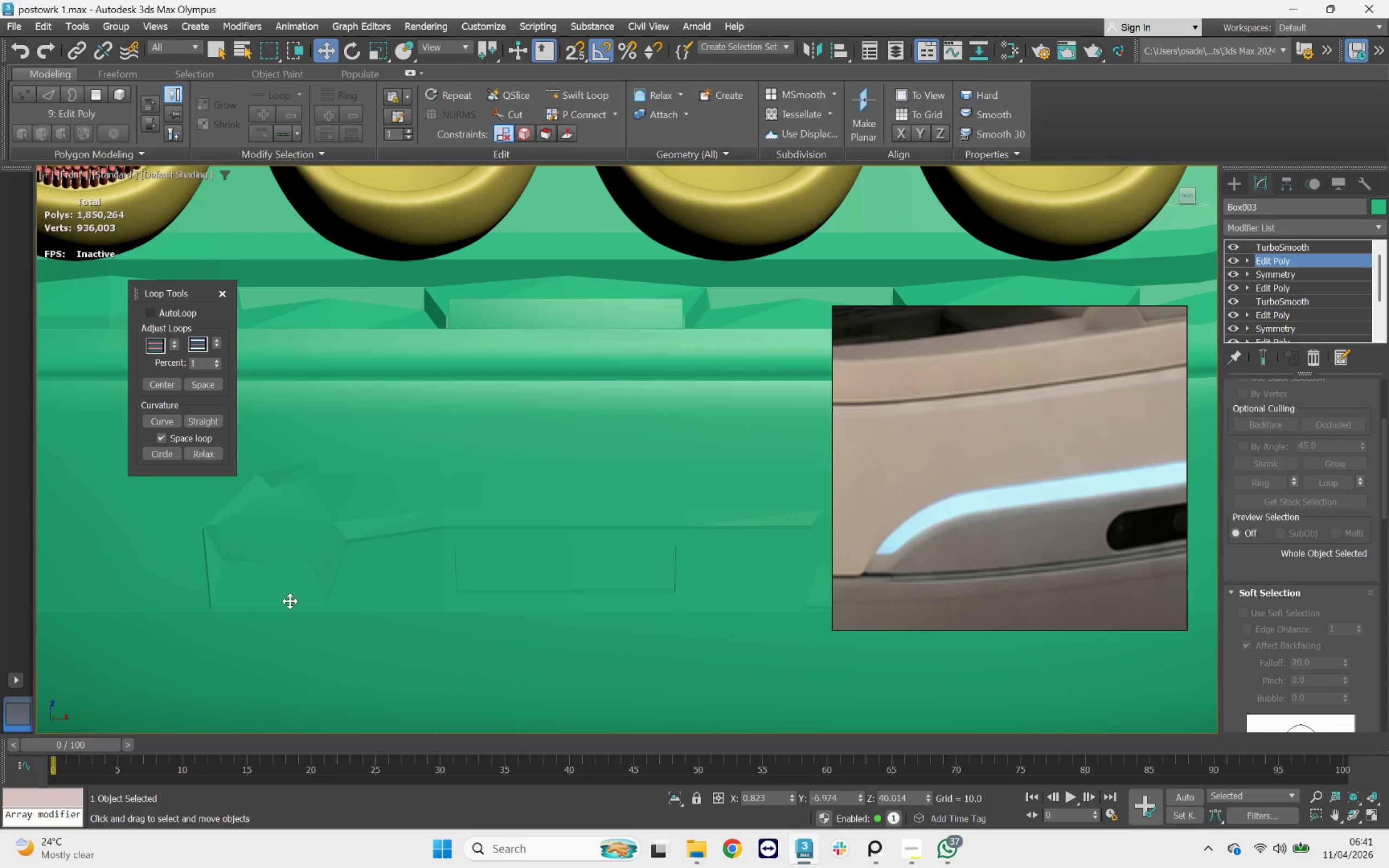 
key(F2)
 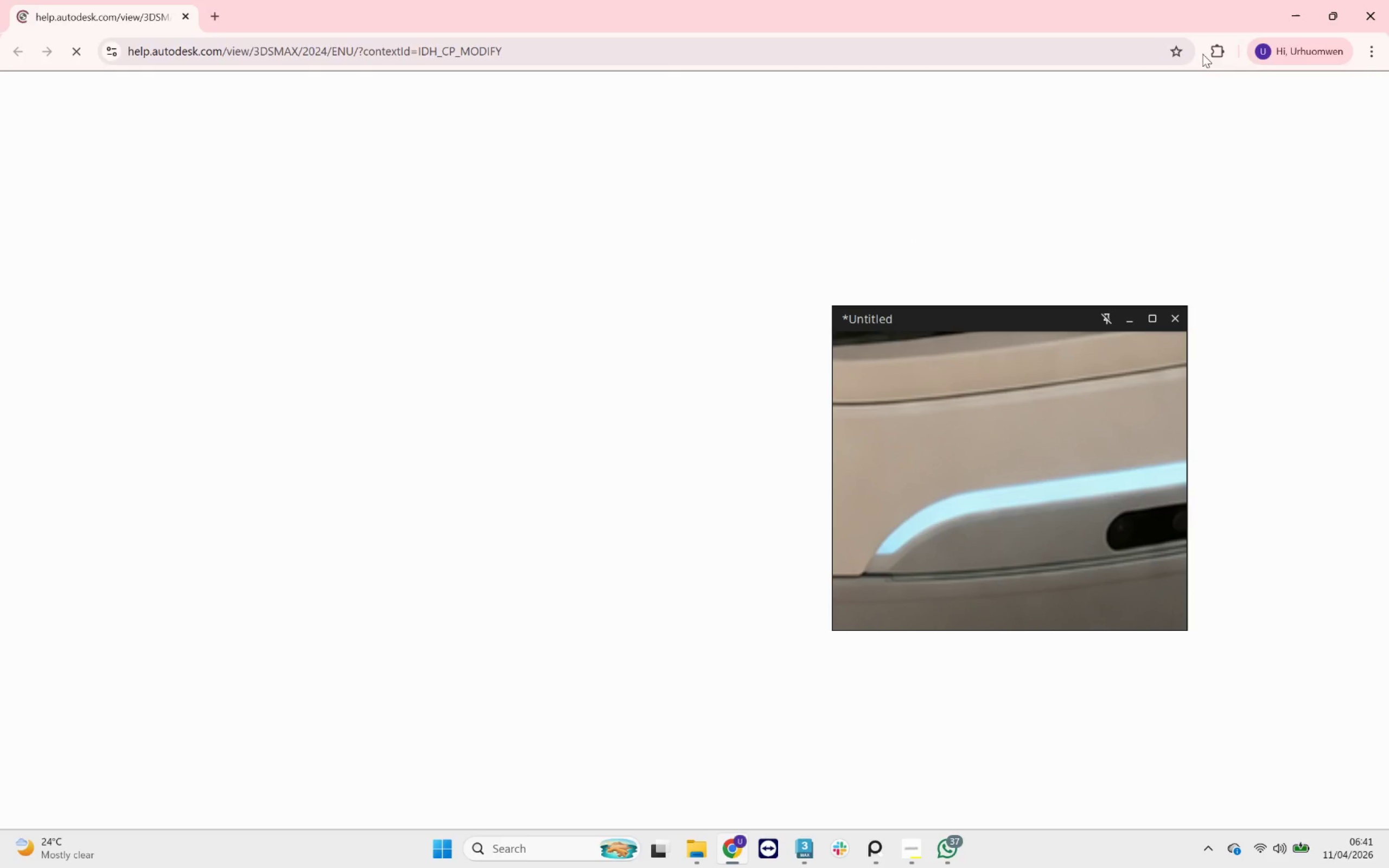 
left_click([1388, 10])
 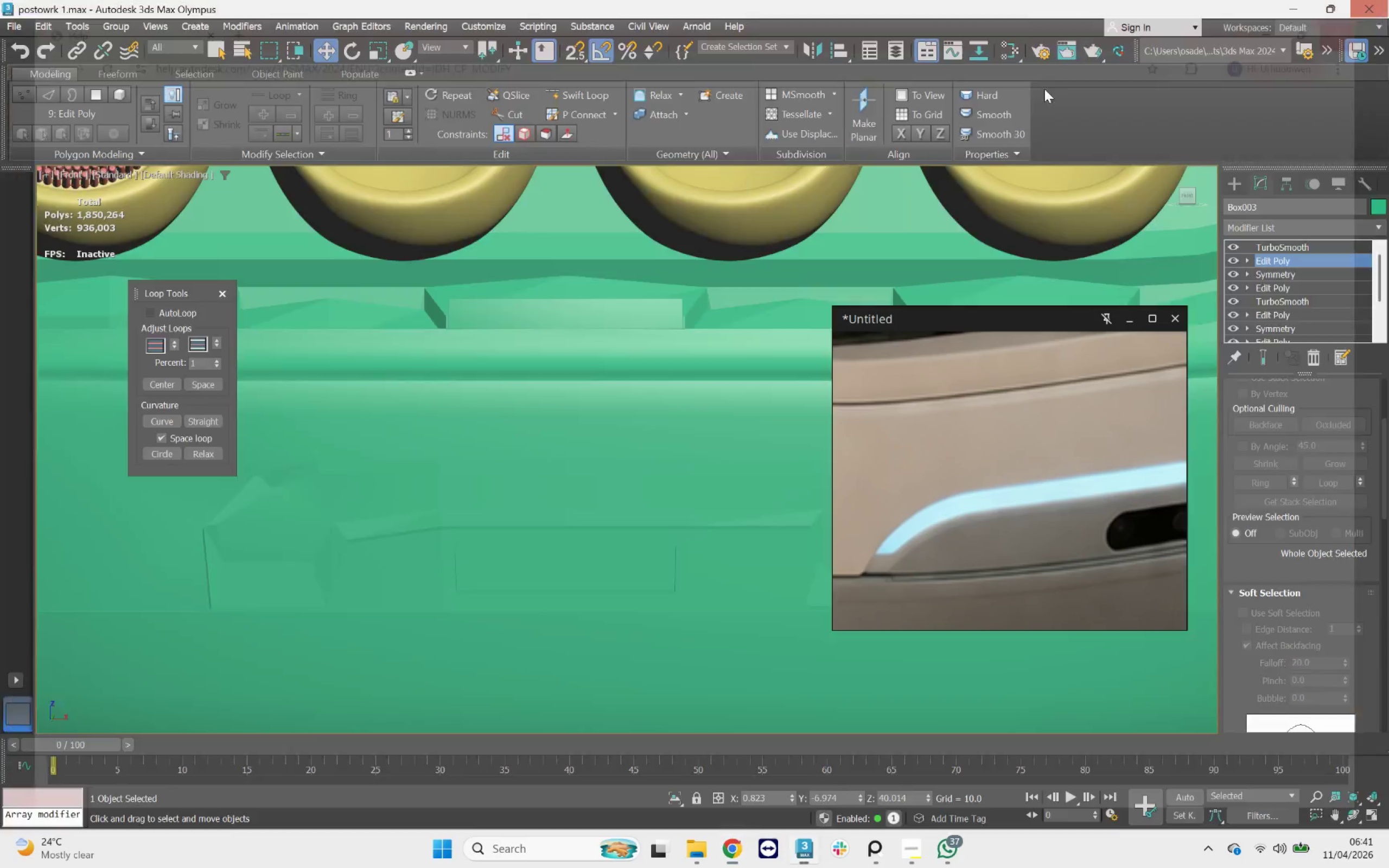 
key(2)
 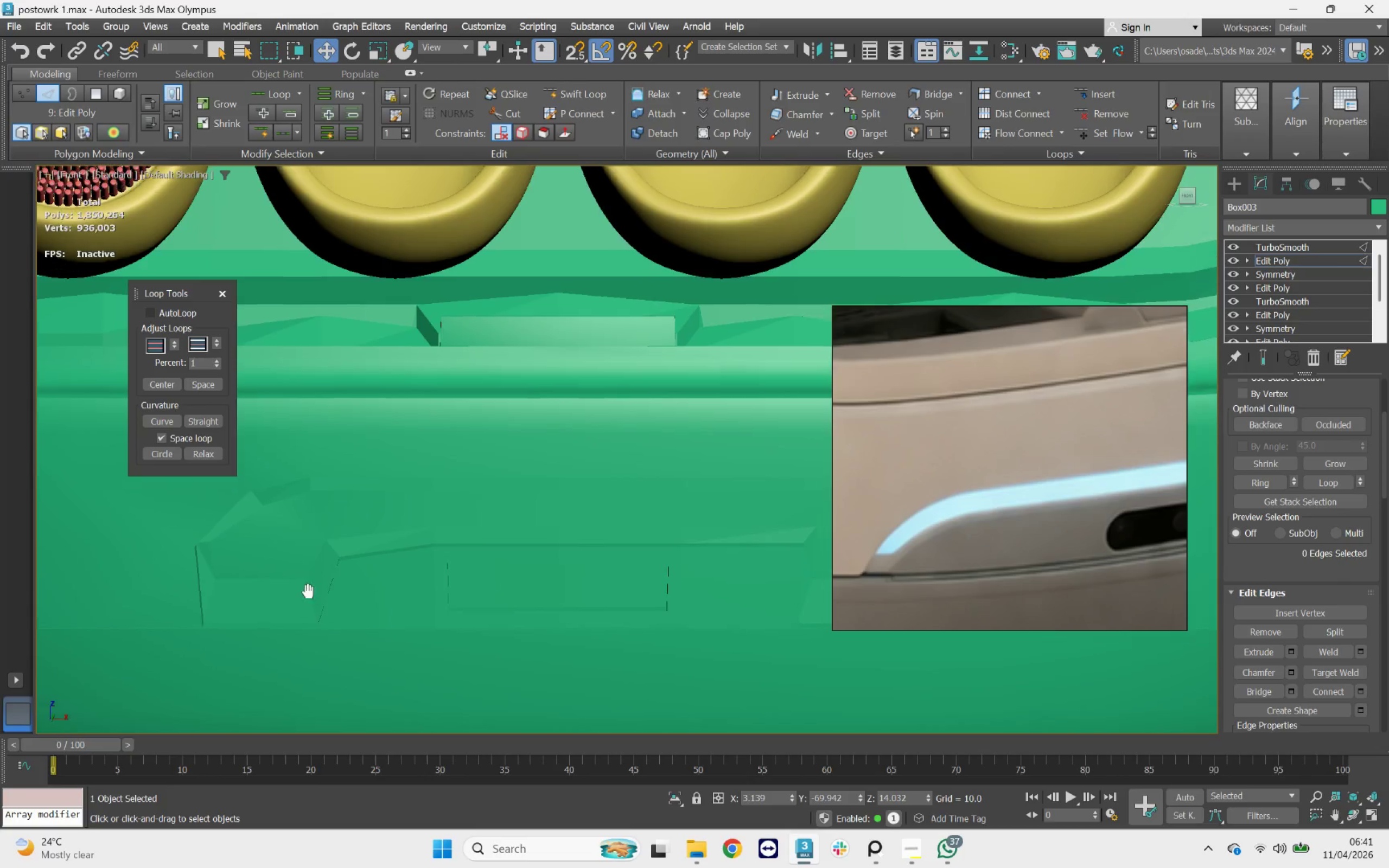 
key(F4)
 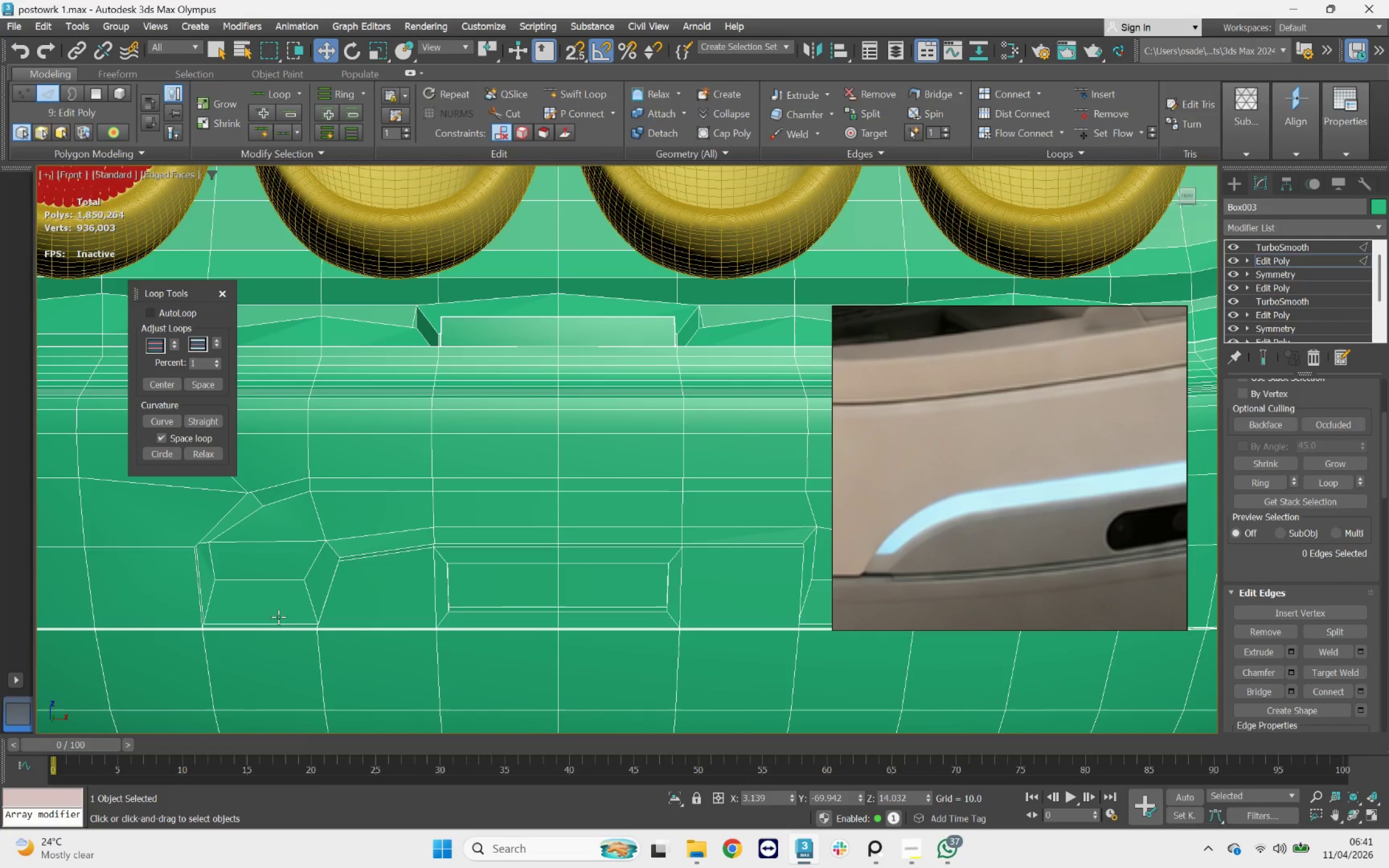 
scroll: coordinate [110, 611], scroll_direction: up, amount: 6.0
 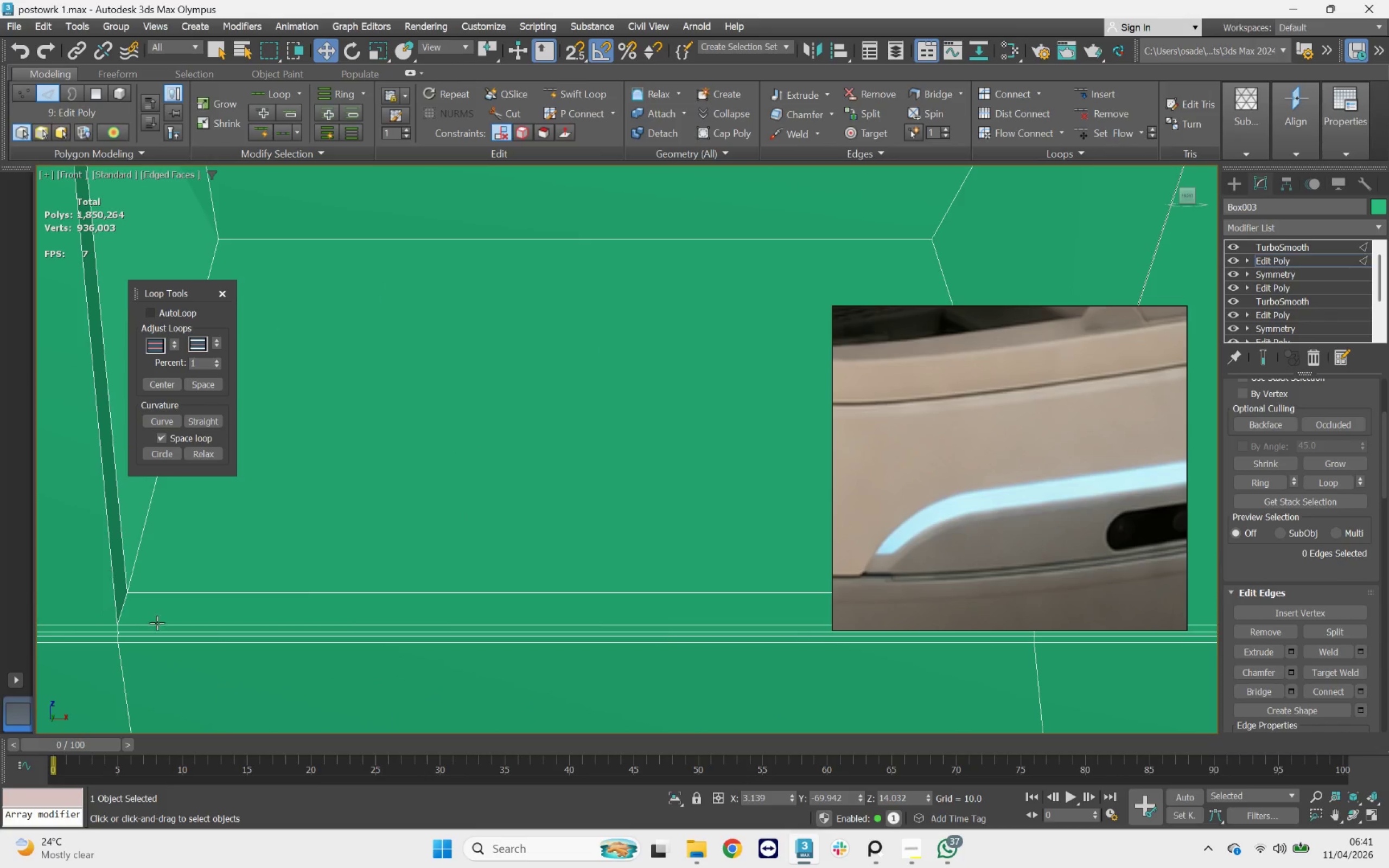 
left_click([156, 623])
 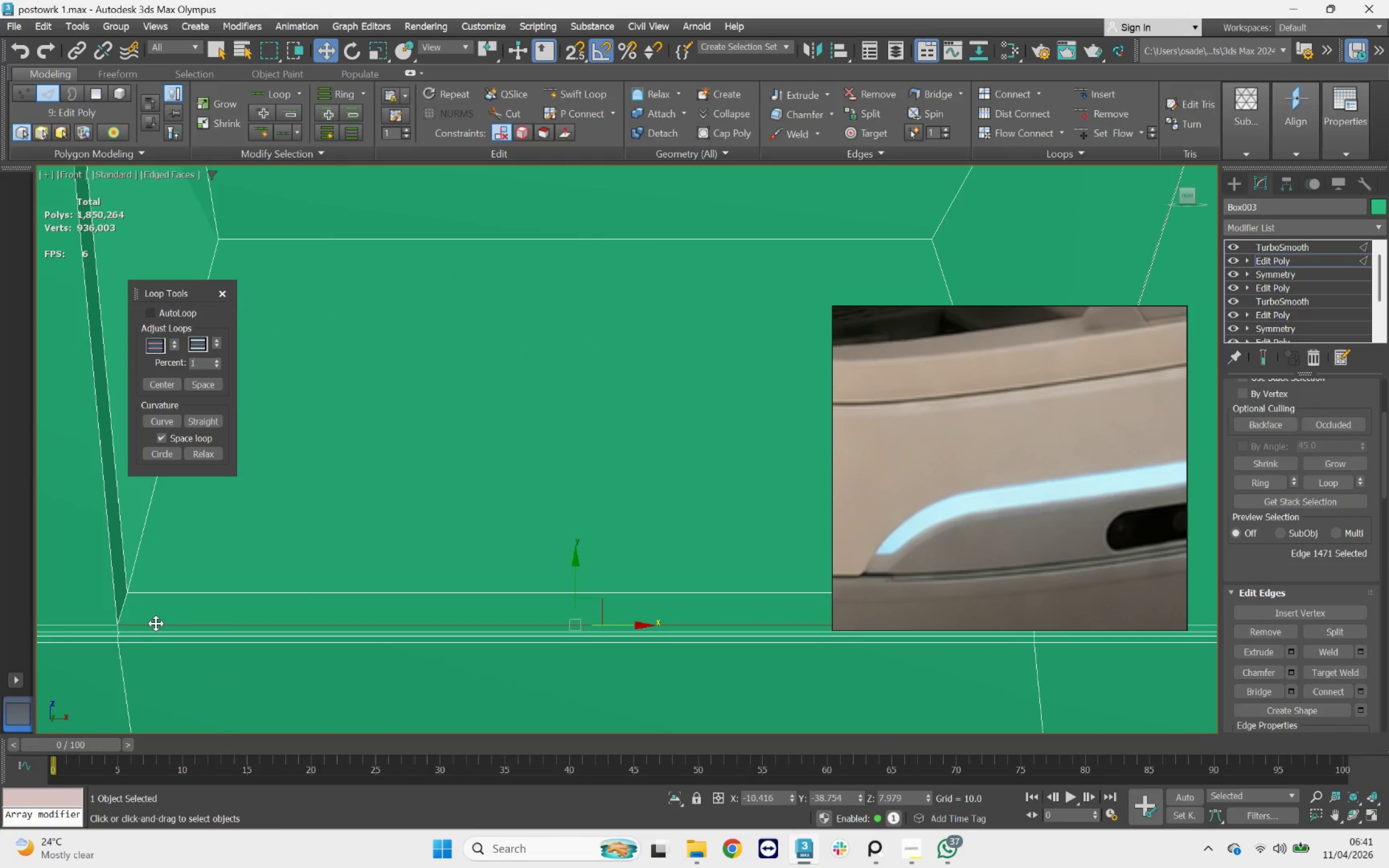 
scroll: coordinate [161, 623], scroll_direction: down, amount: 3.0
 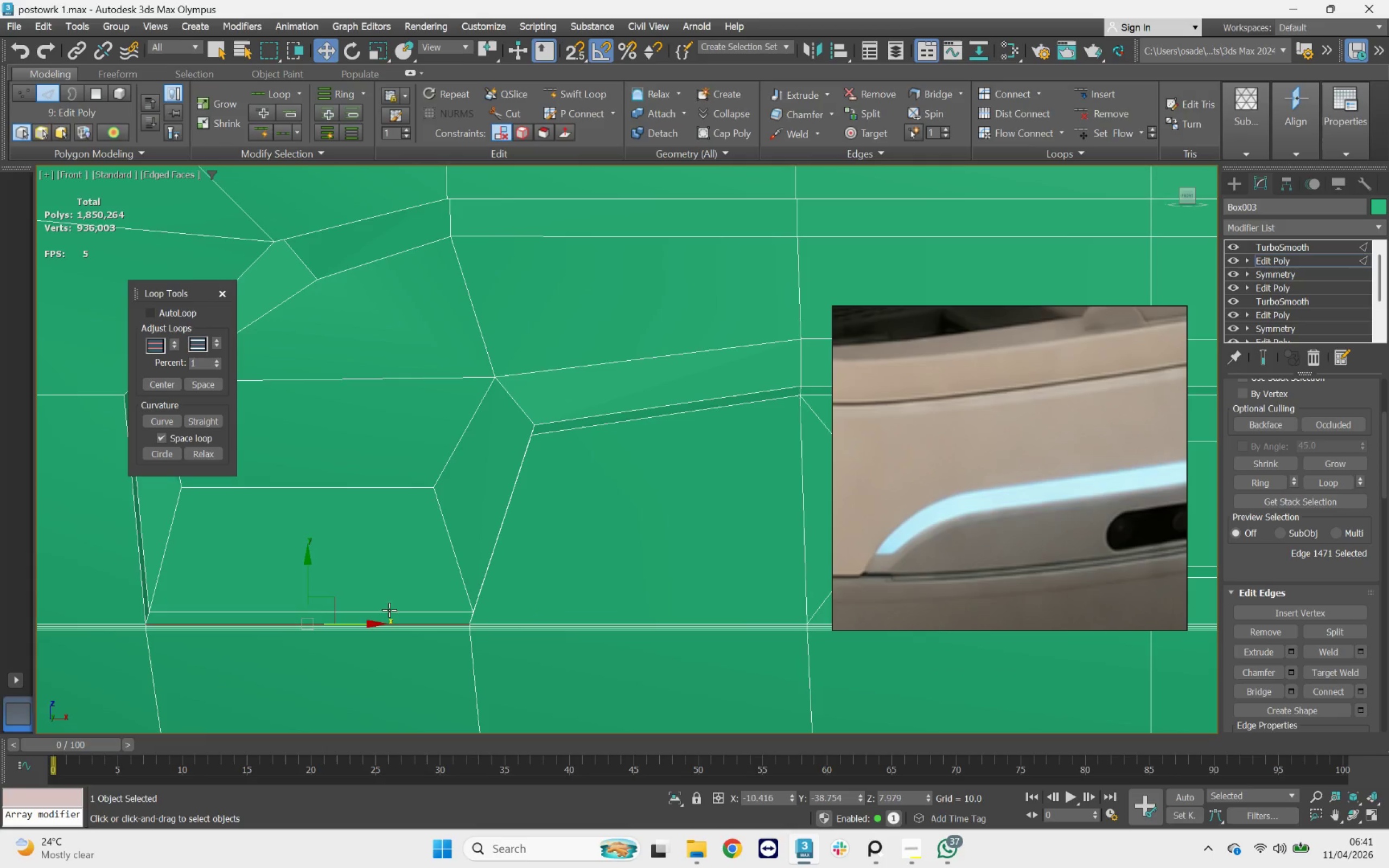 
left_click([407, 608])
 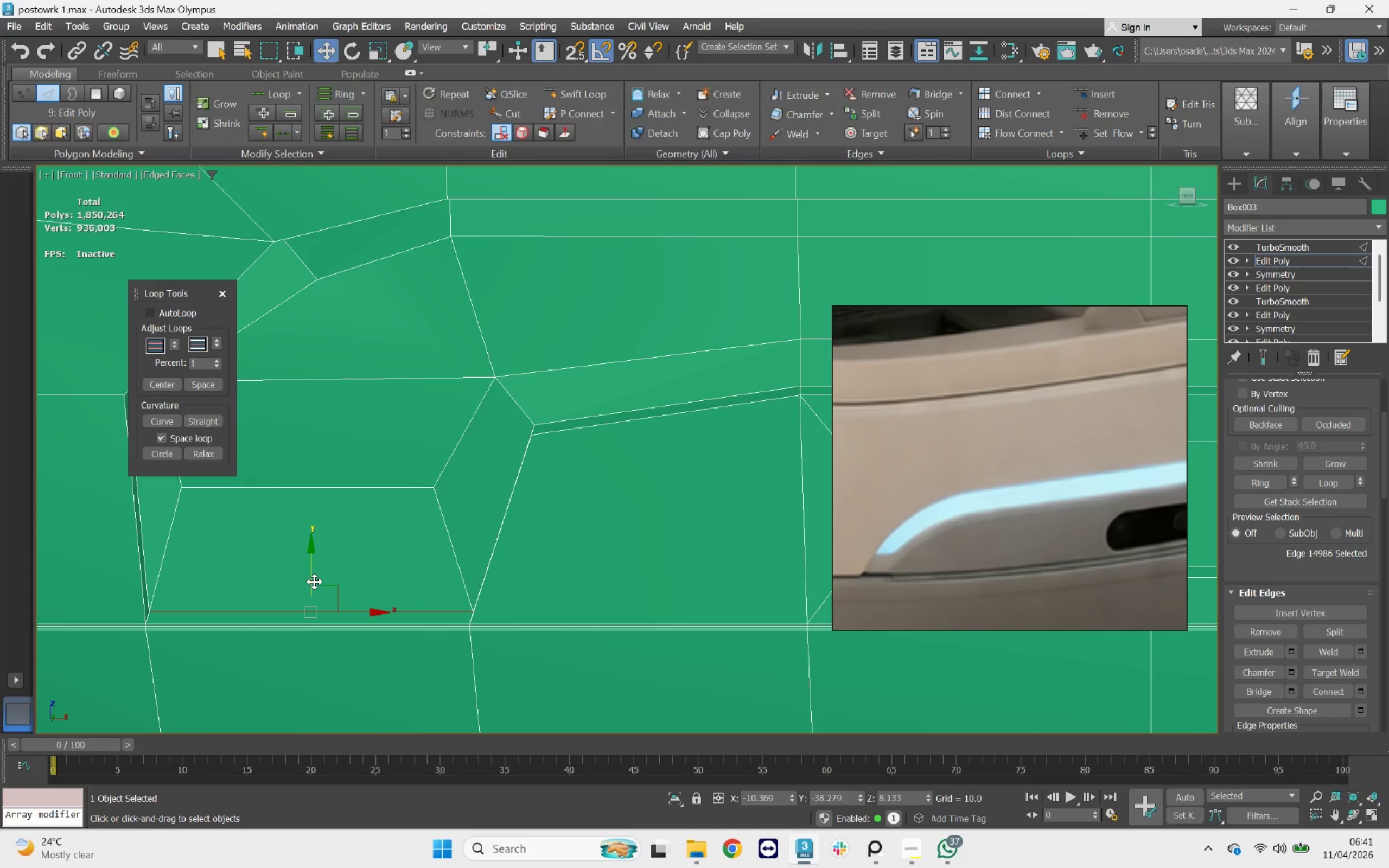 
left_click_drag(start_coordinate=[314, 579], to_coordinate=[311, 539])
 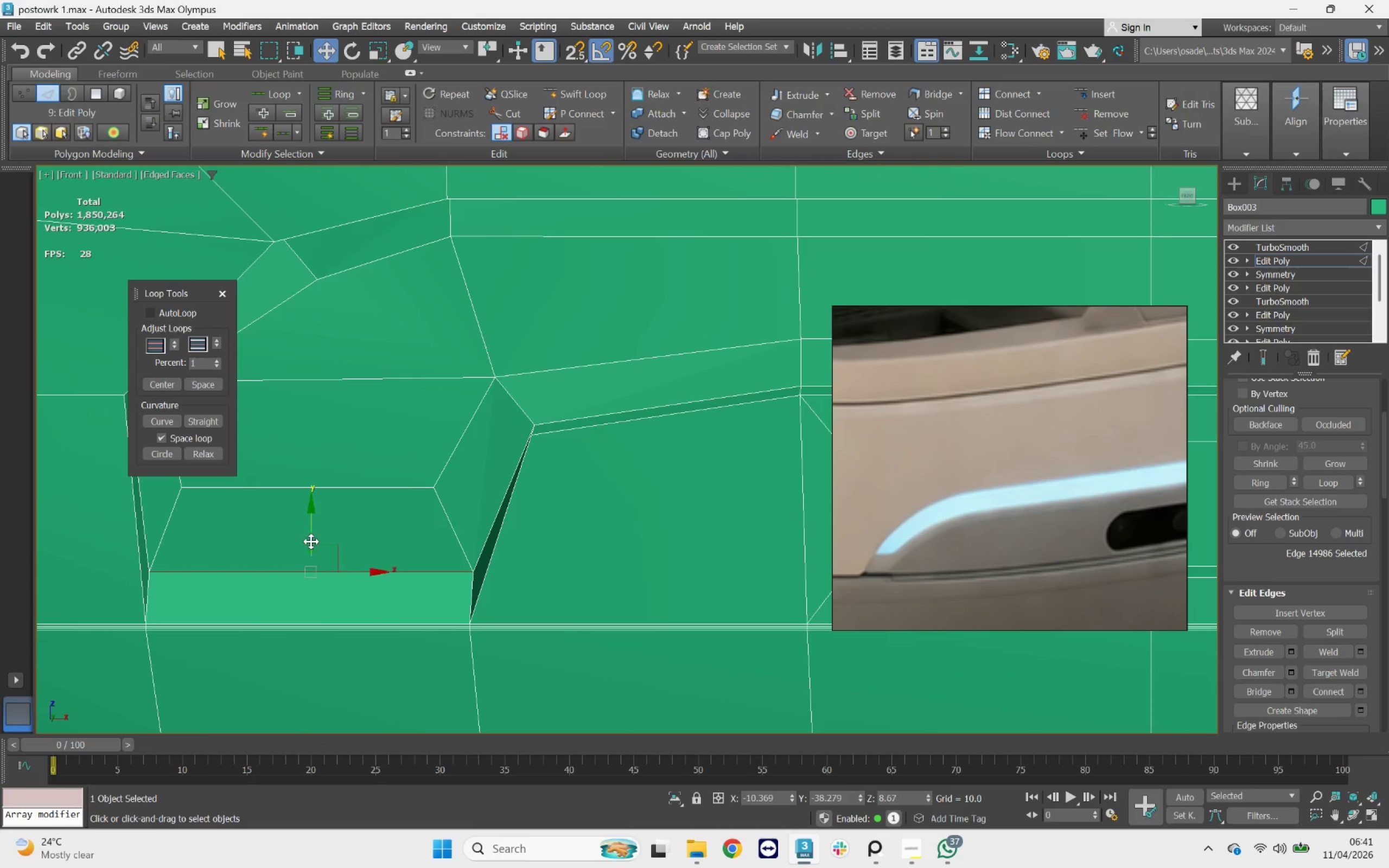 
hold_key(key=AltLeft, duration=2.01)
 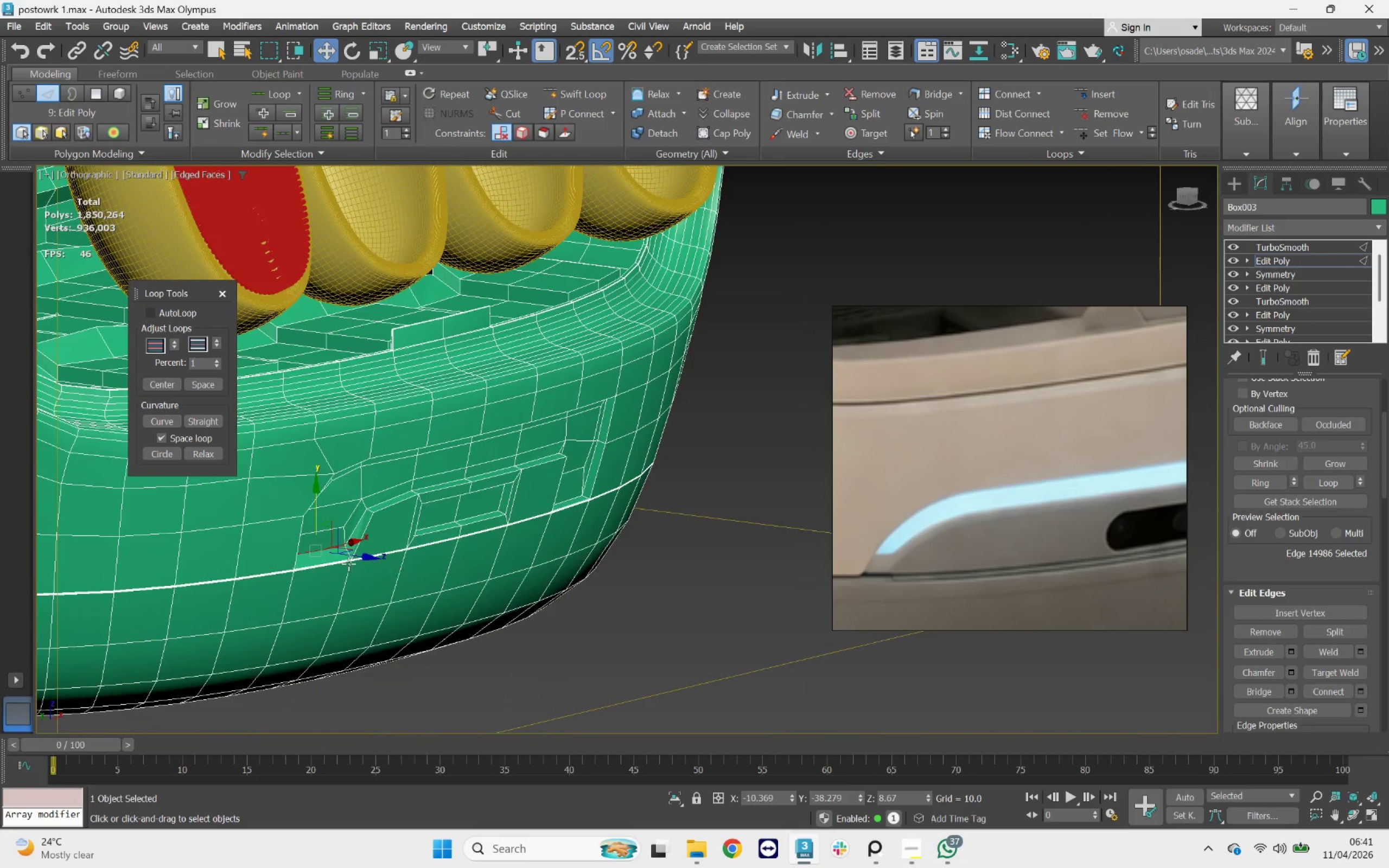 
scroll: coordinate [318, 544], scroll_direction: down, amount: 4.0
 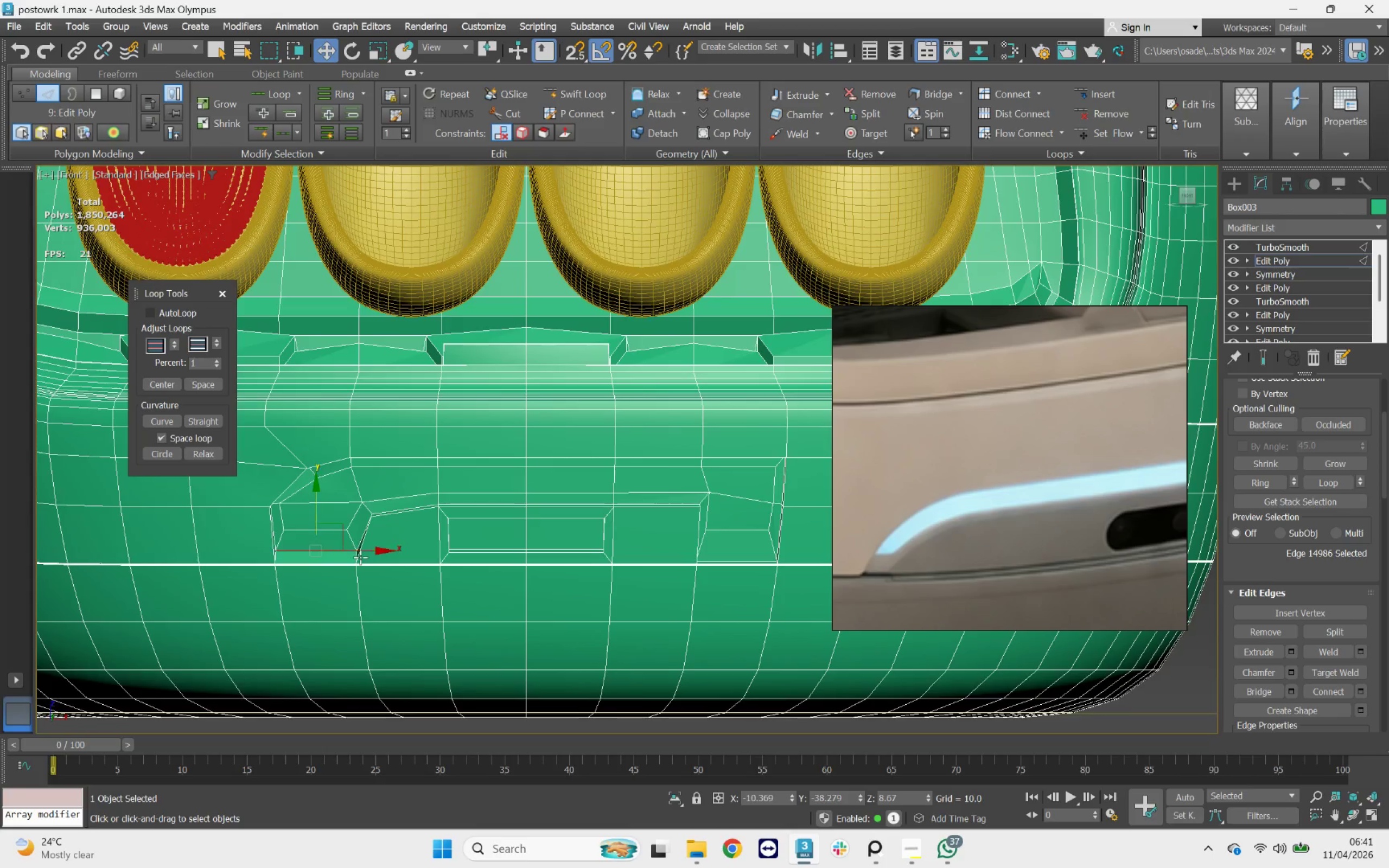 
scroll: coordinate [348, 563], scroll_direction: up, amount: 3.0
 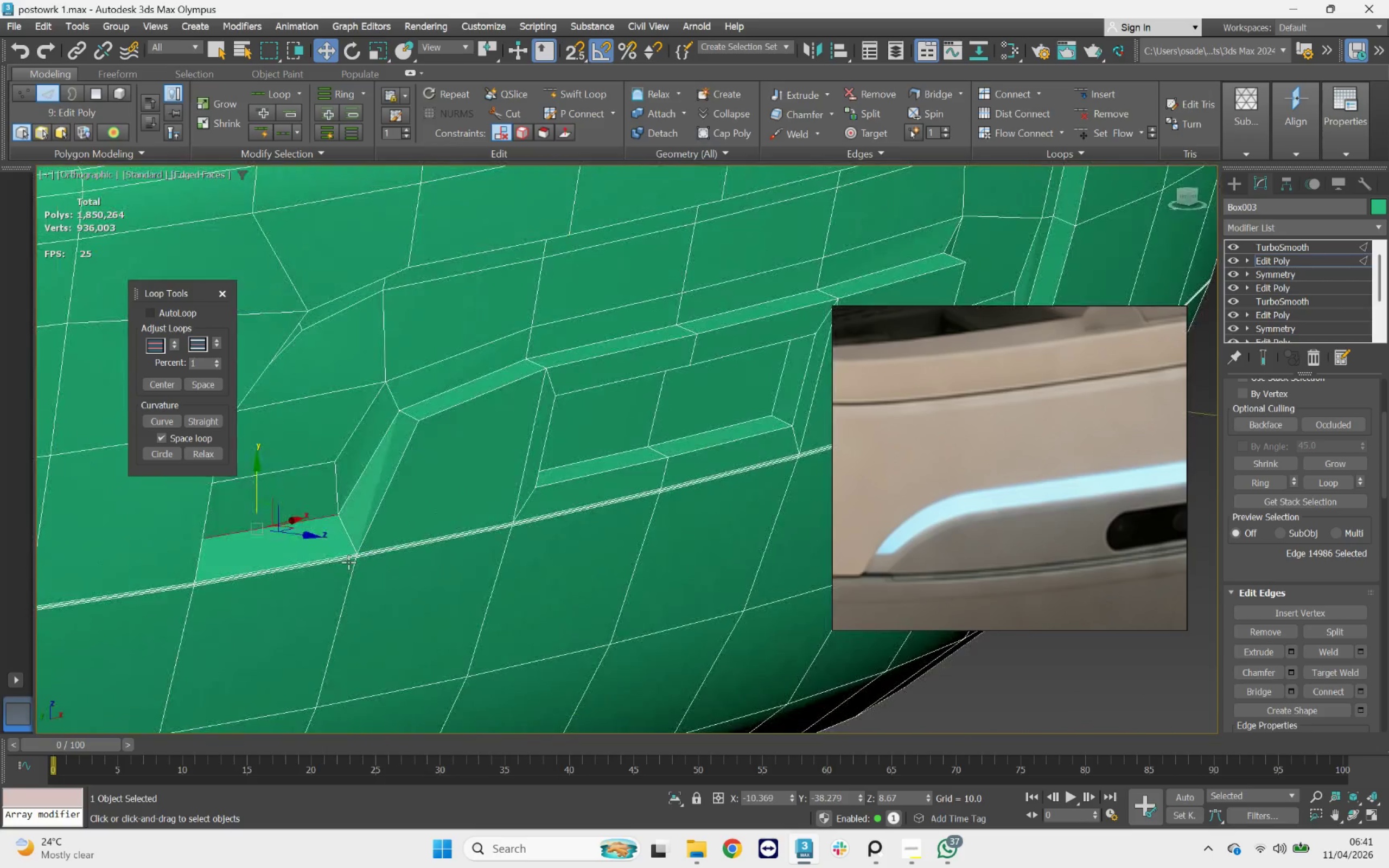 
key(Control+Z)
 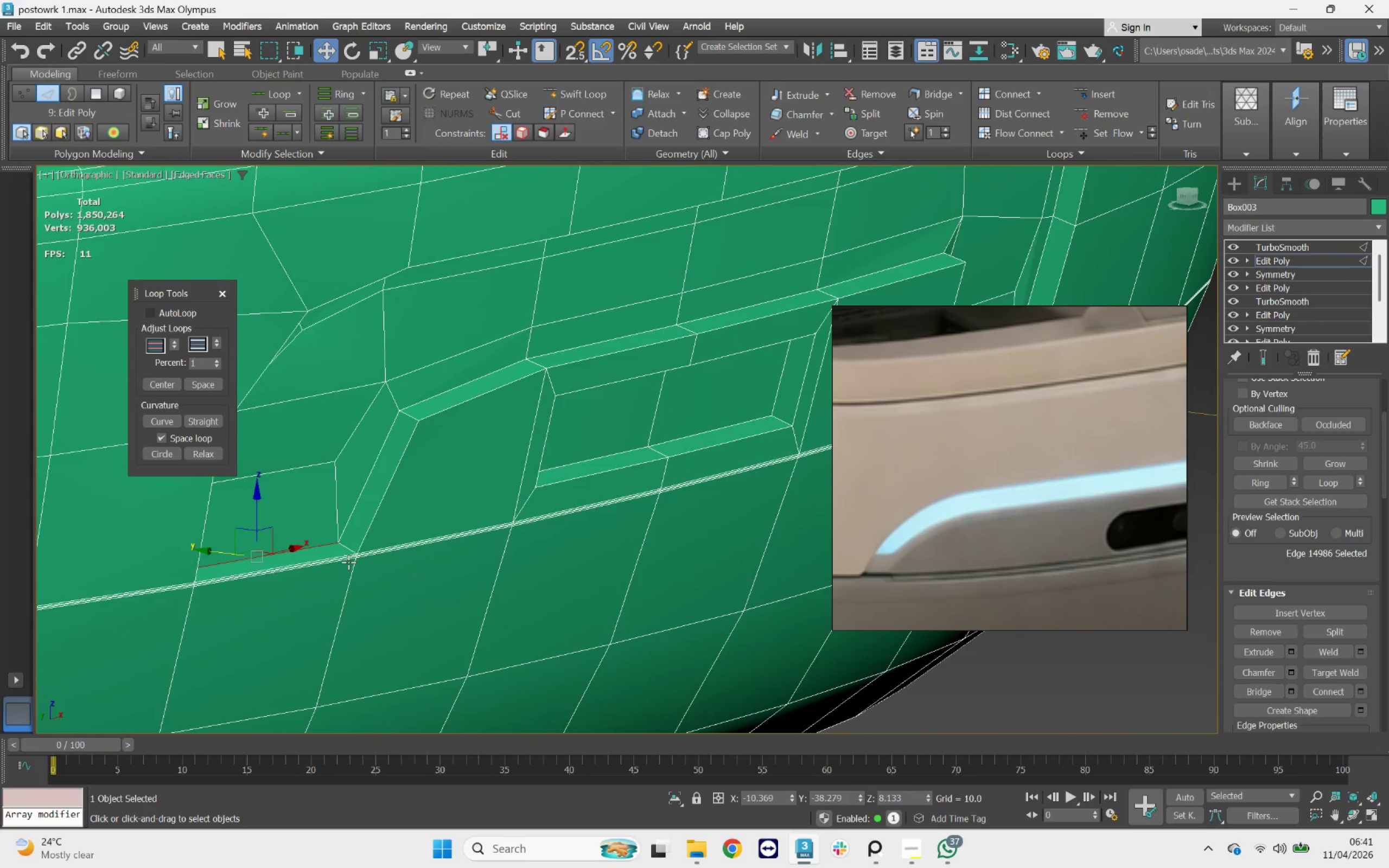 
key(Control+Z)
 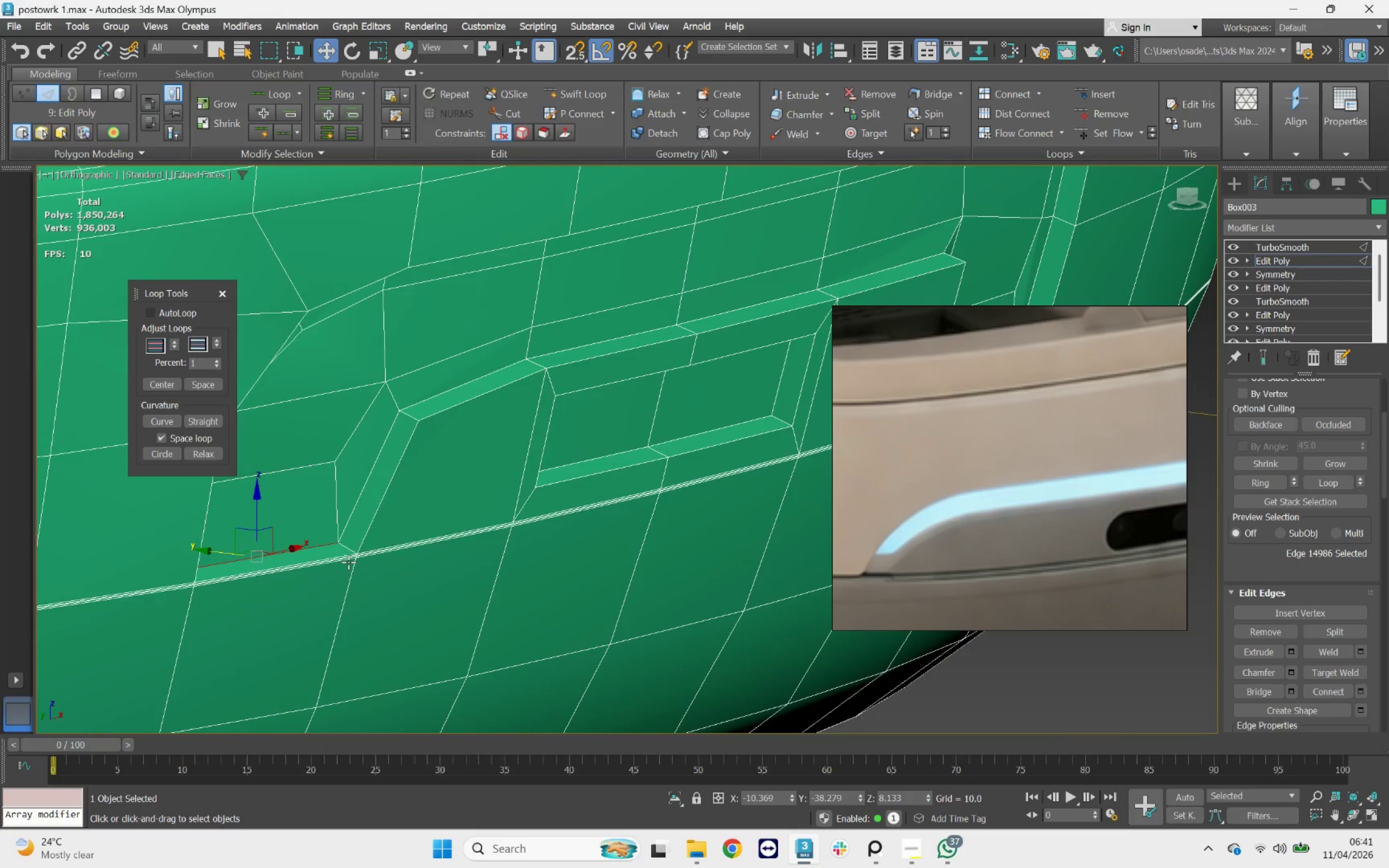 
key(Control+Z)
 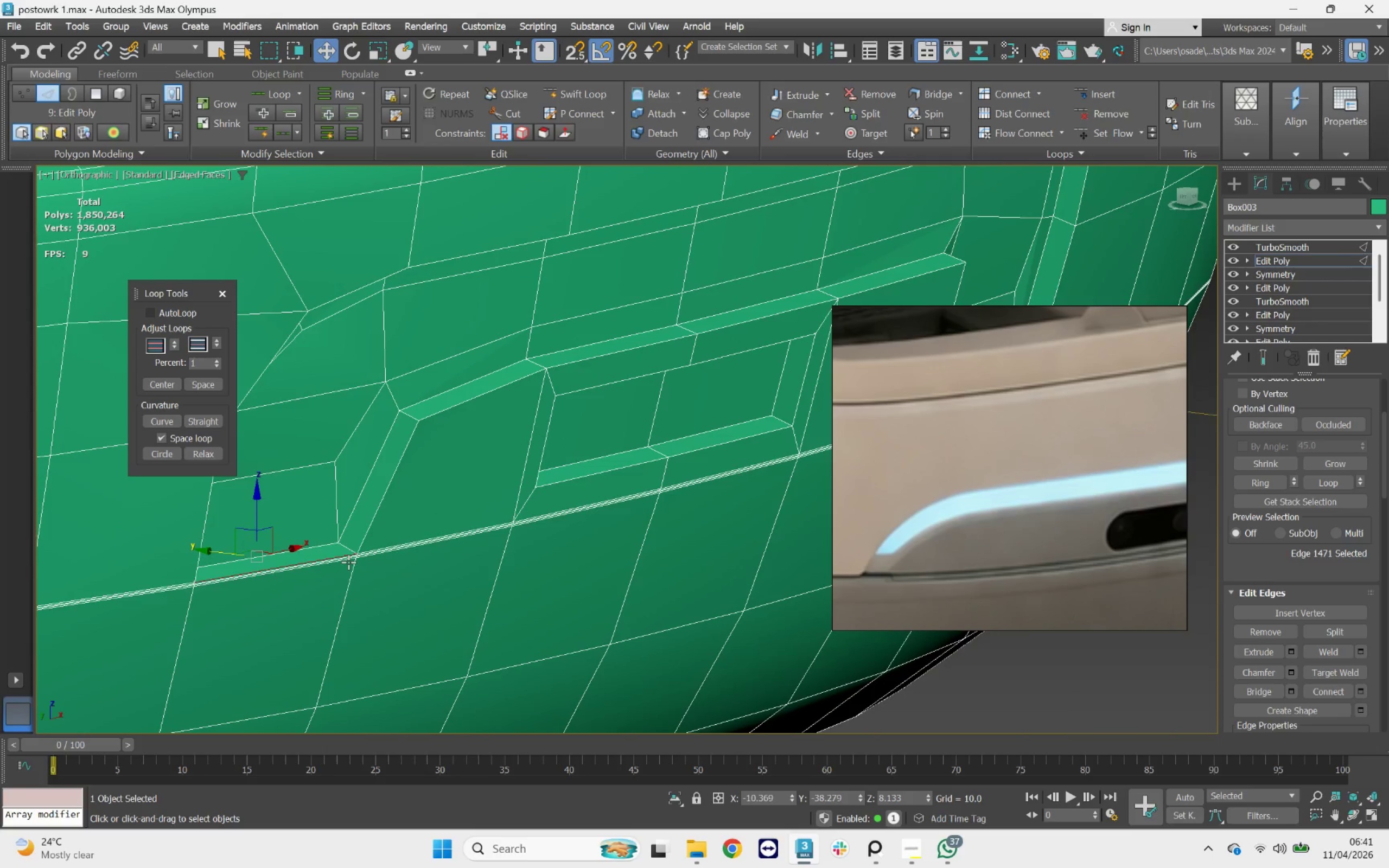 
key(Control+Z)
 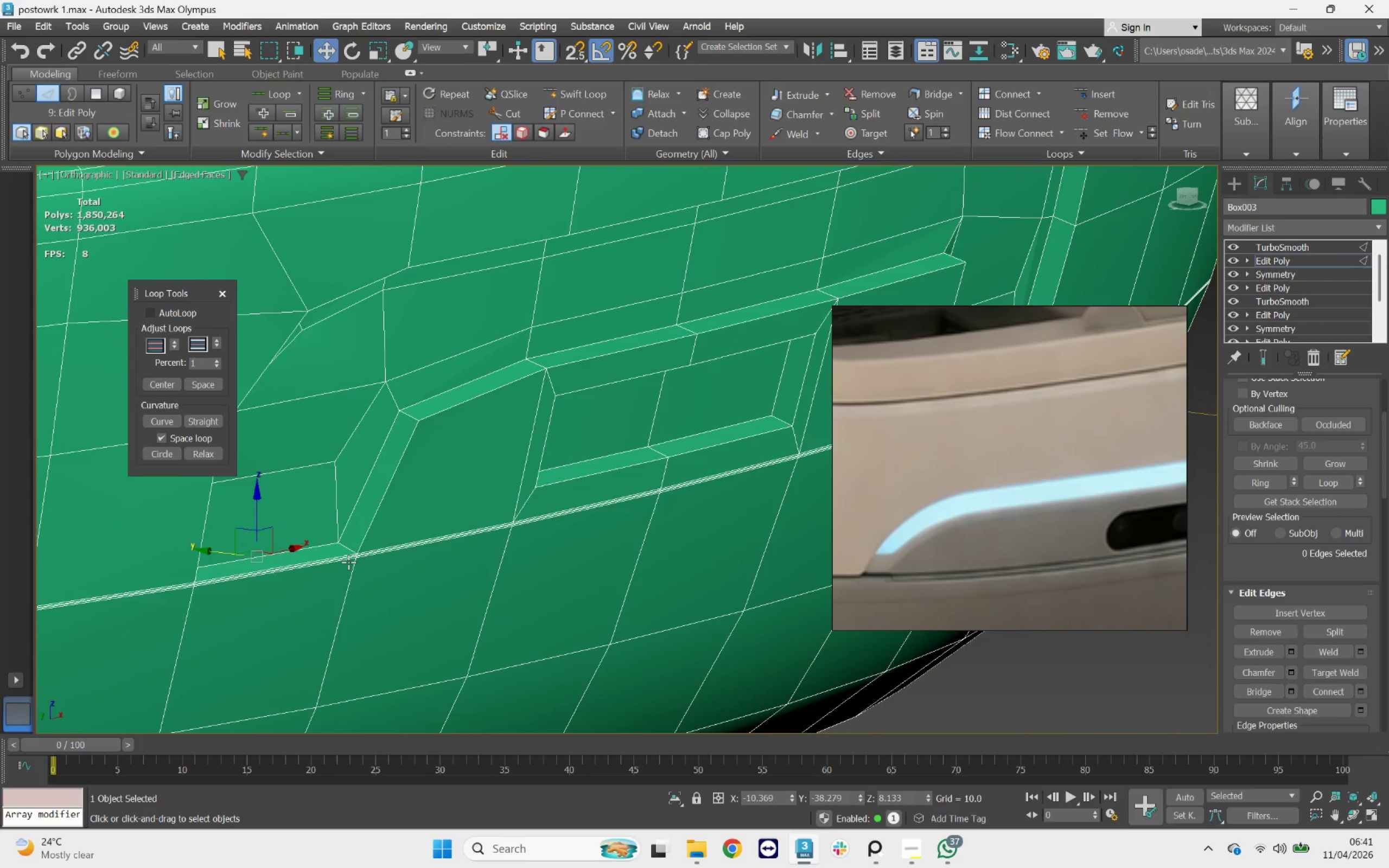 
key(Control+Z)
 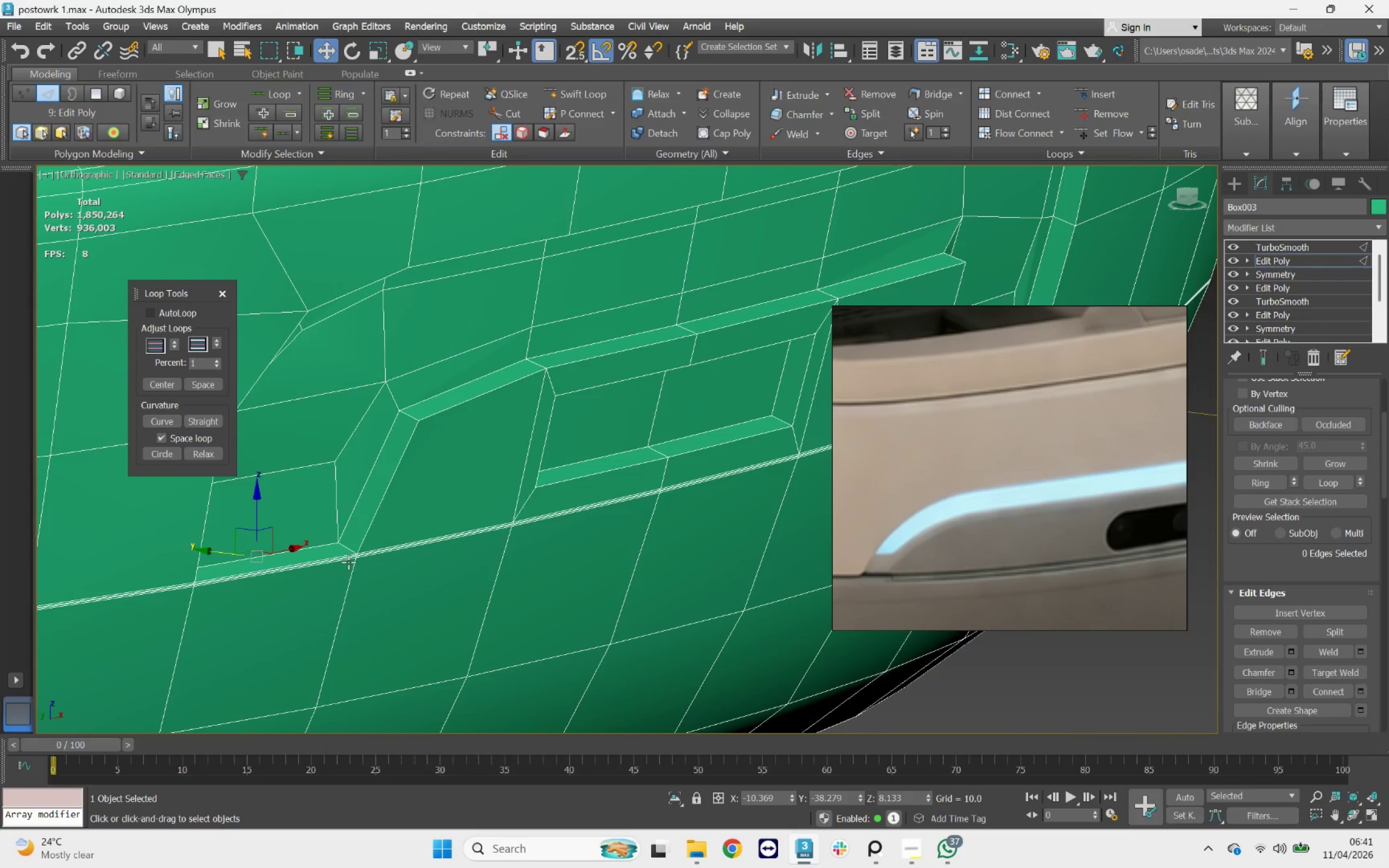 
key(Control+Z)
 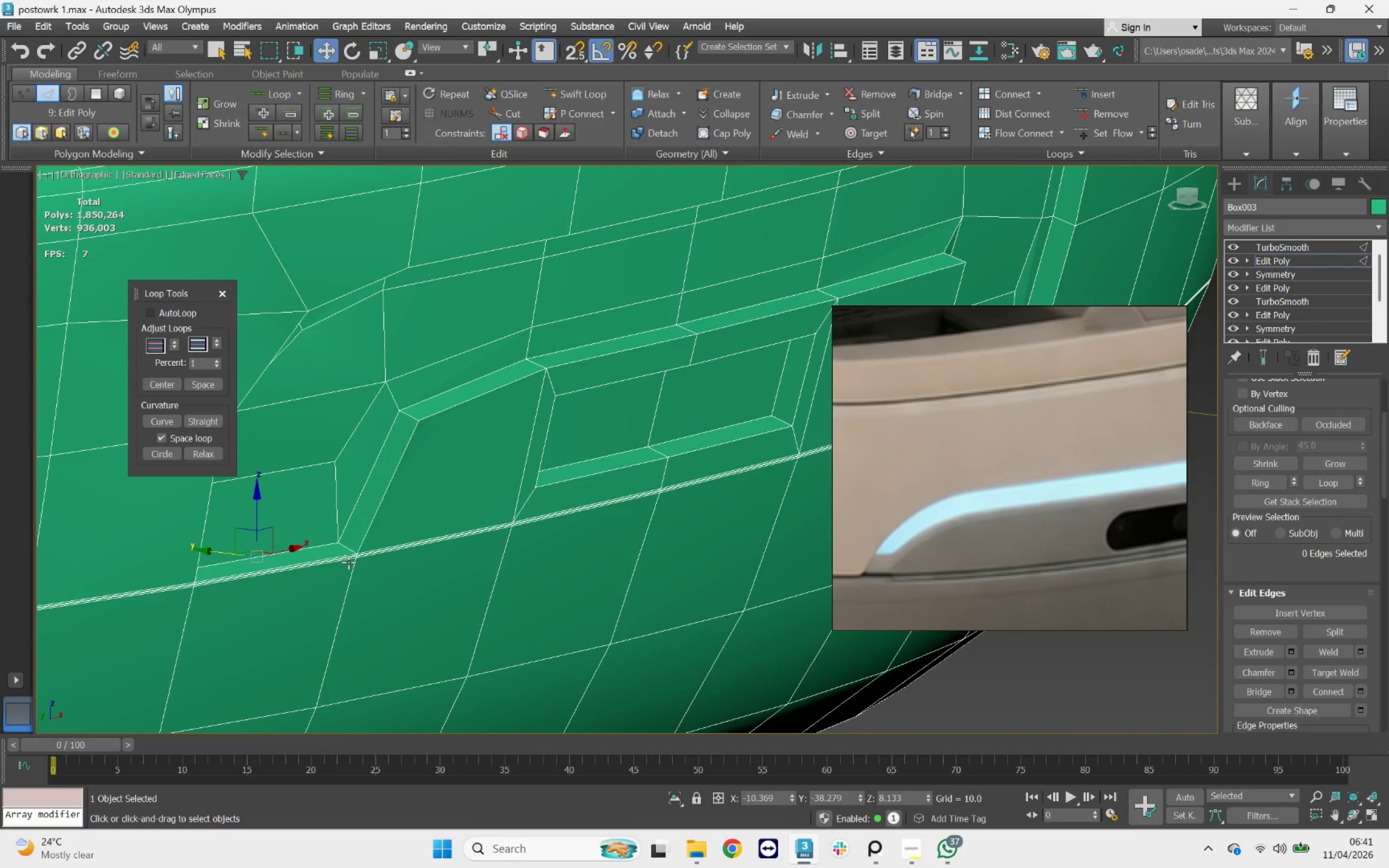 
key(Control+Z)
 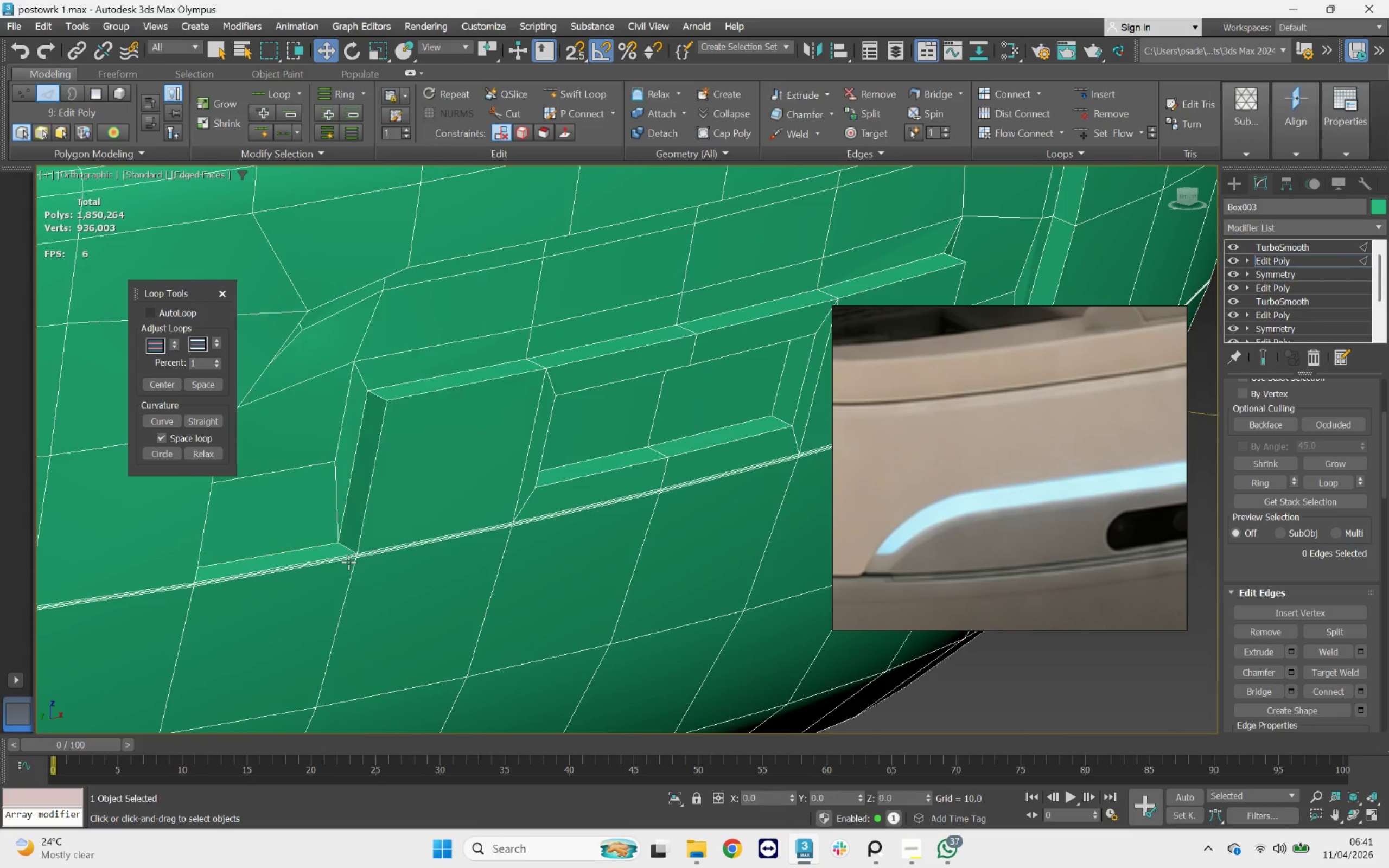 
key(Control+Z)
 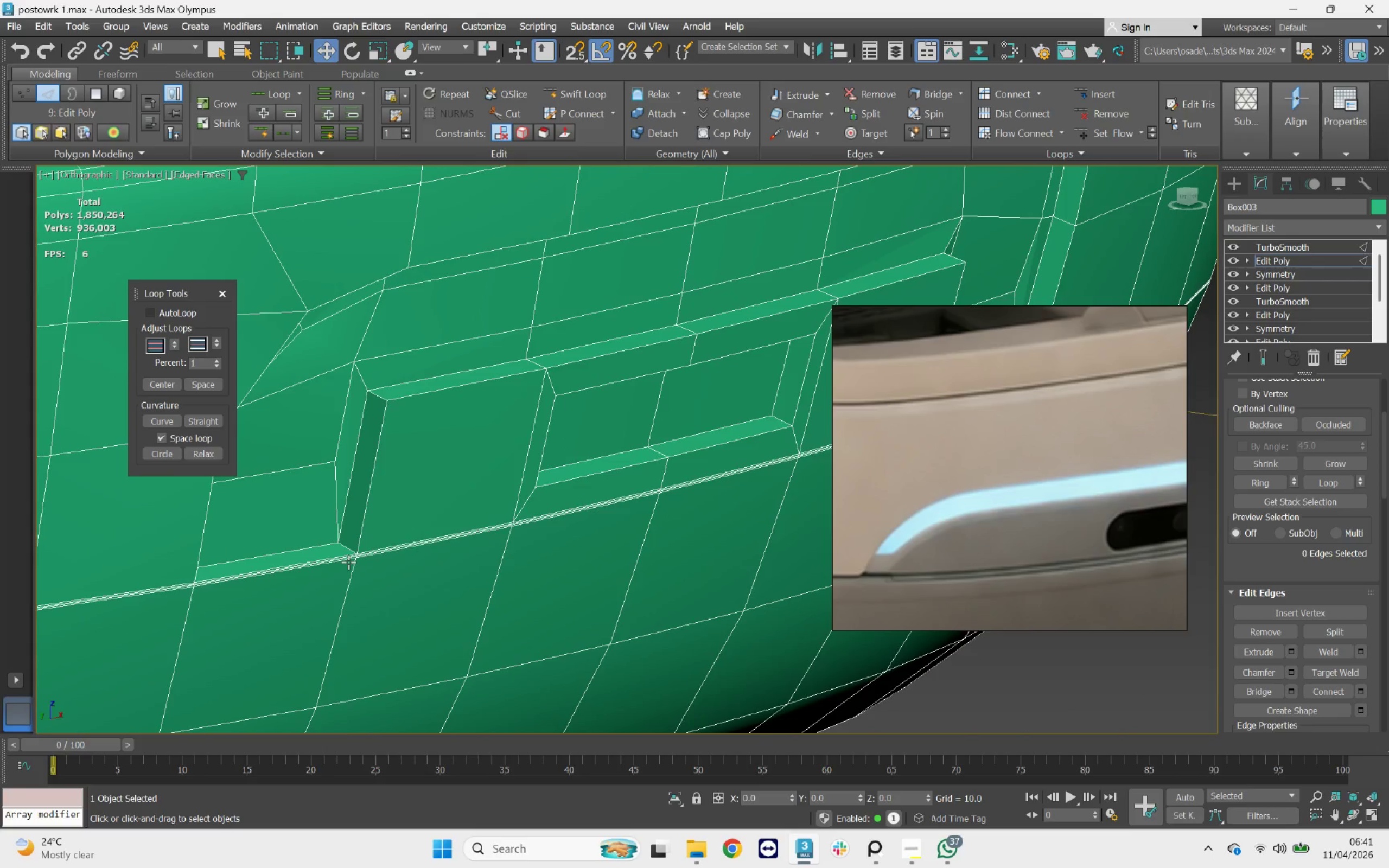 
key(Control+Z)
 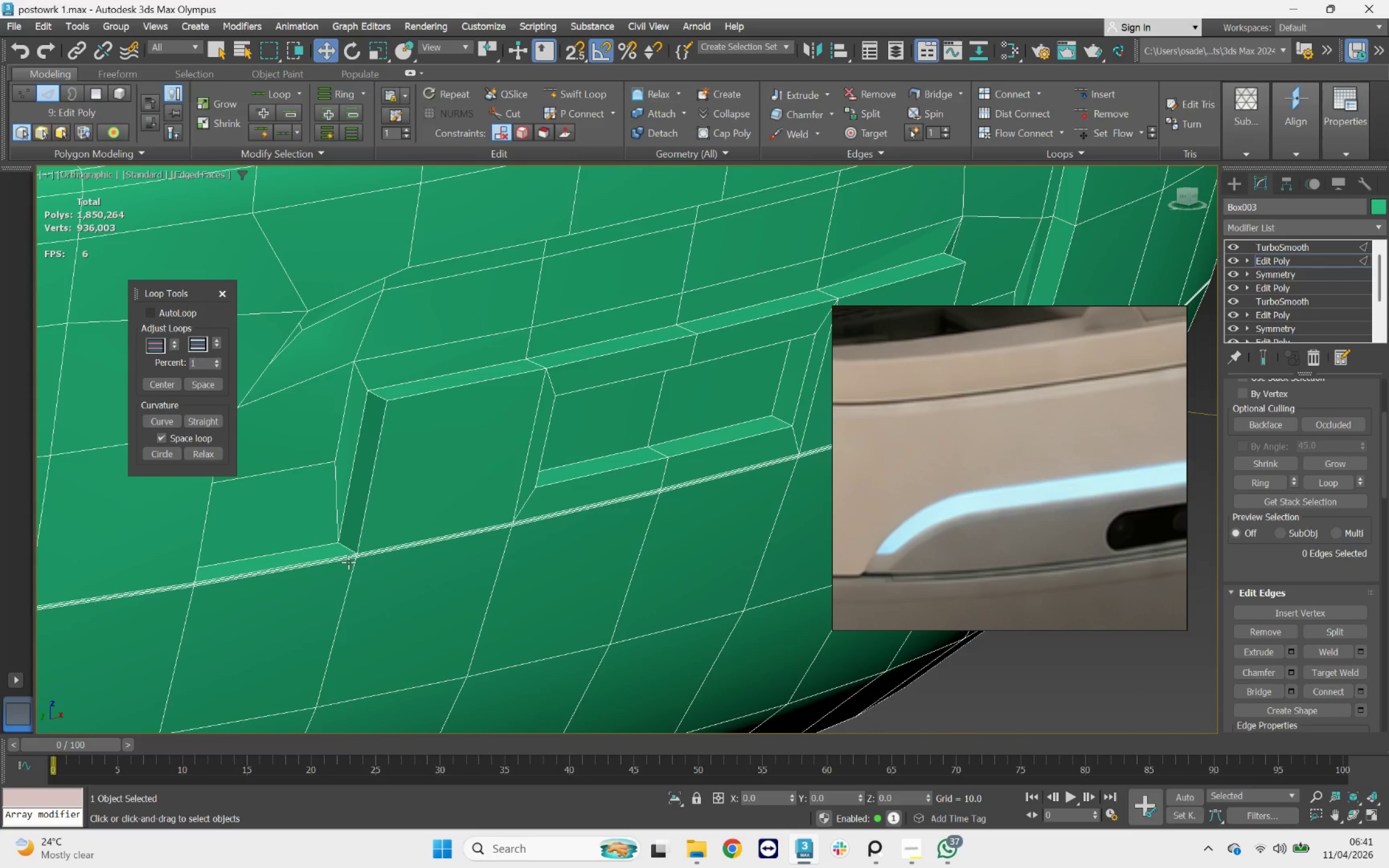 
key(Control+Z)
 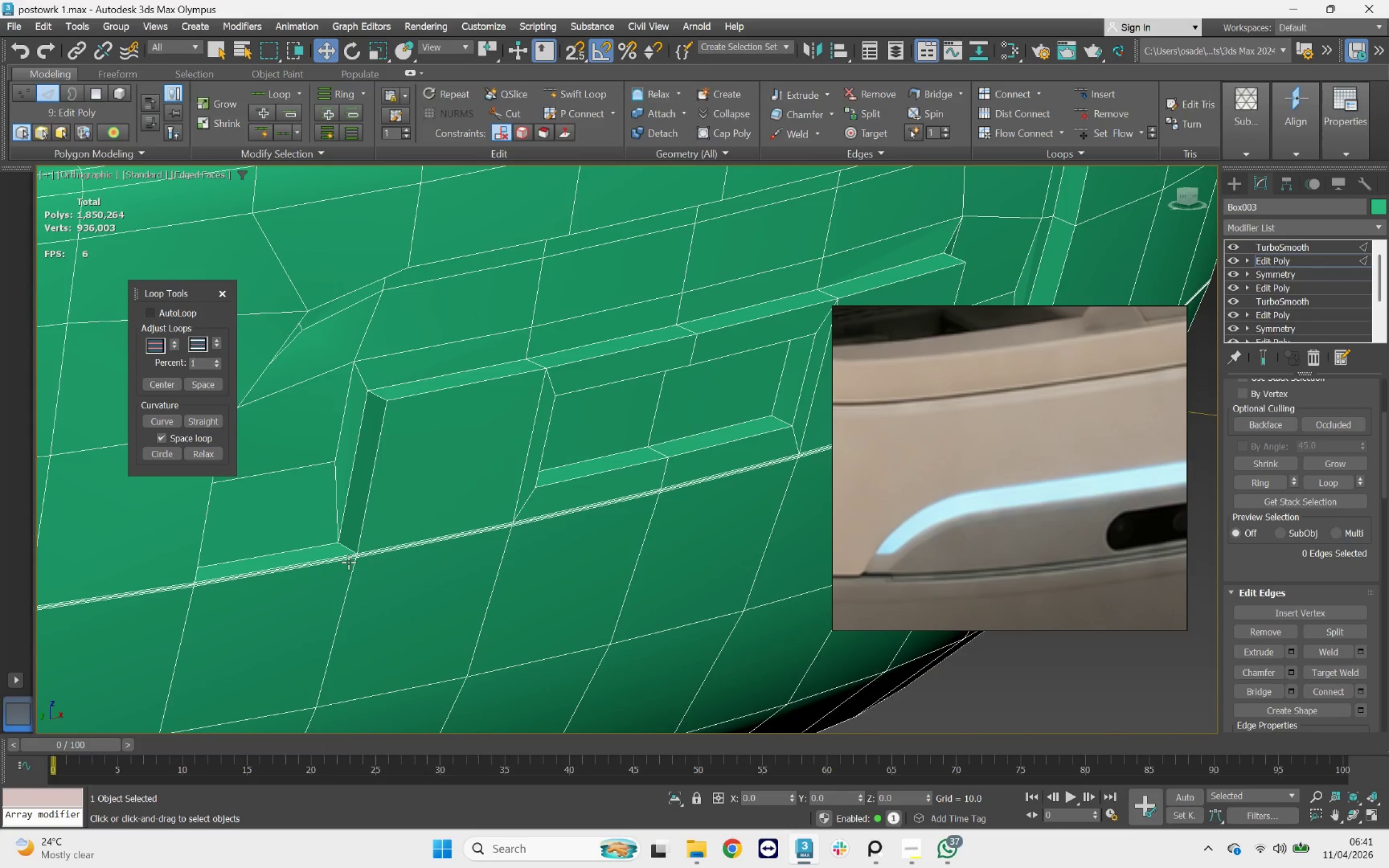 
key(Control+Z)
 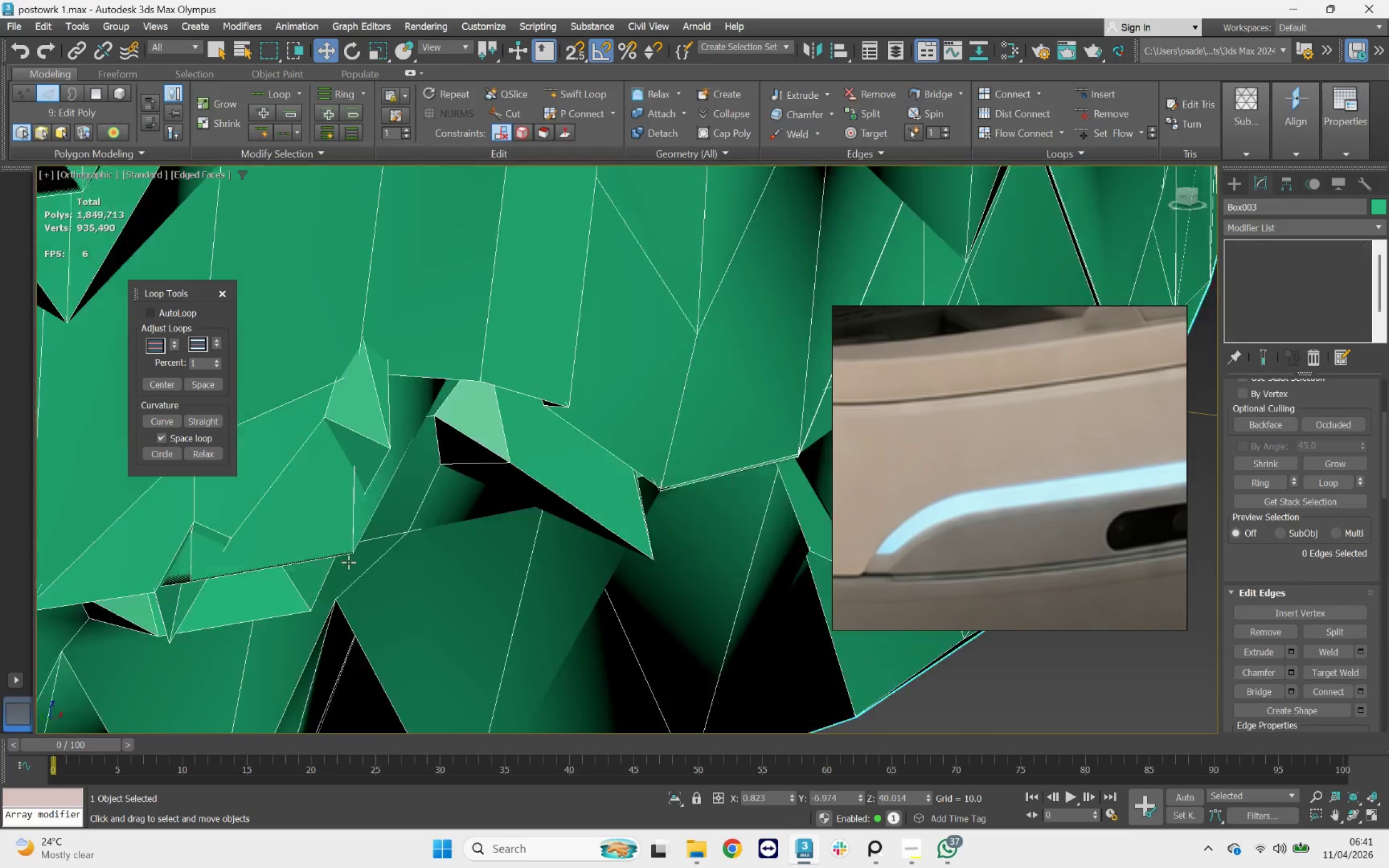 
key(Control+Z)
 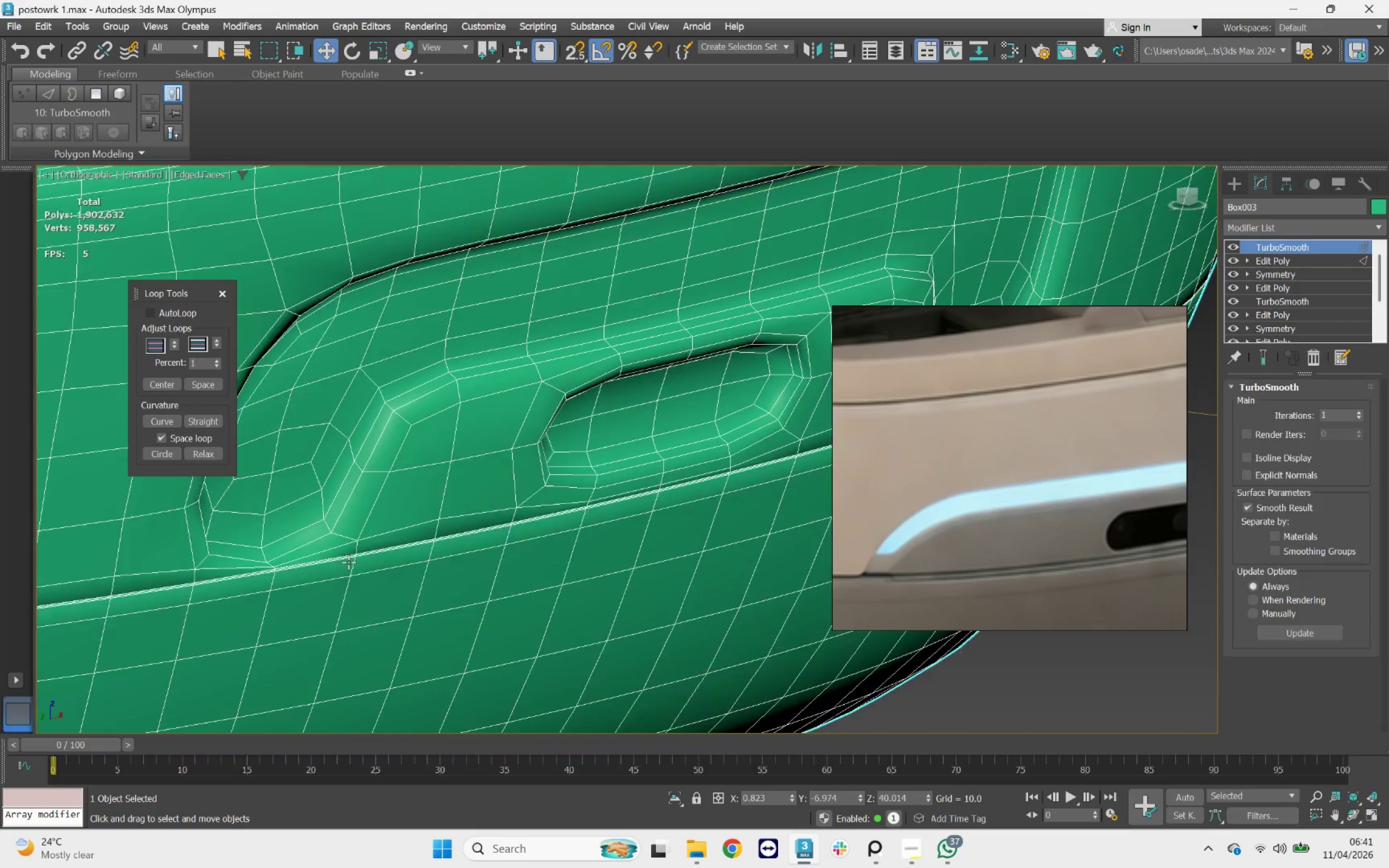 
key(Control+Z)
 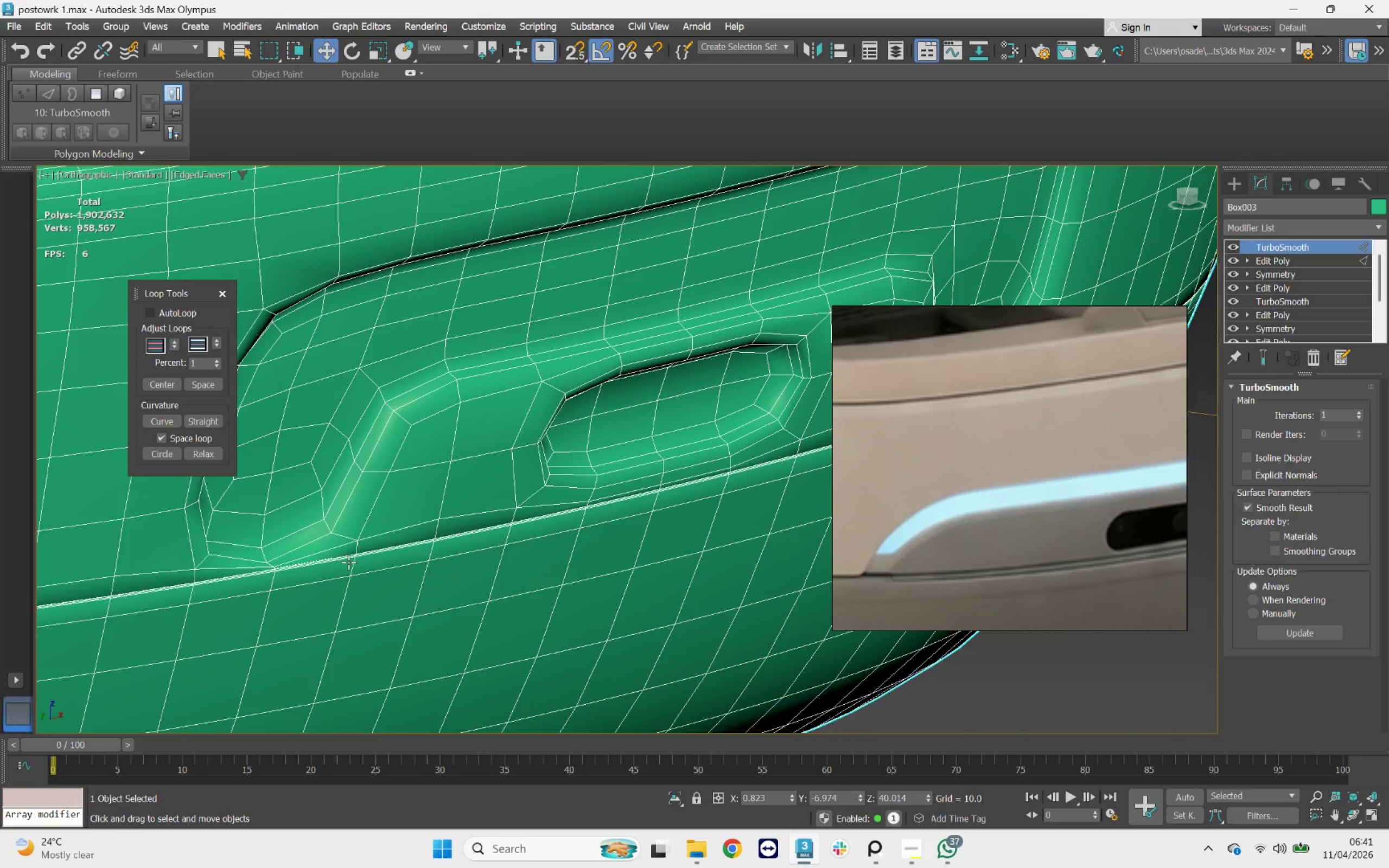 
key(Control+Z)
 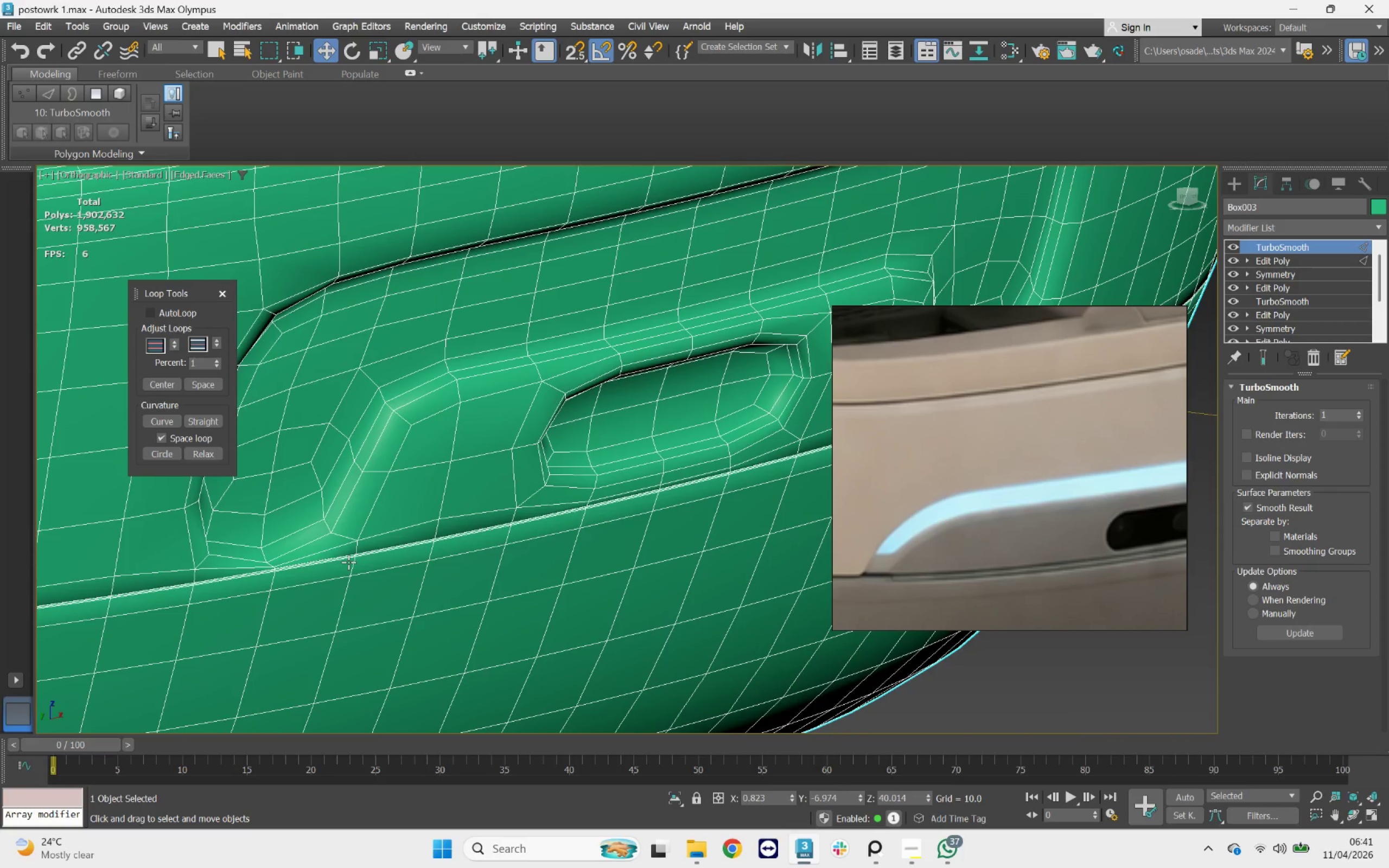 
key(Control+Z)
 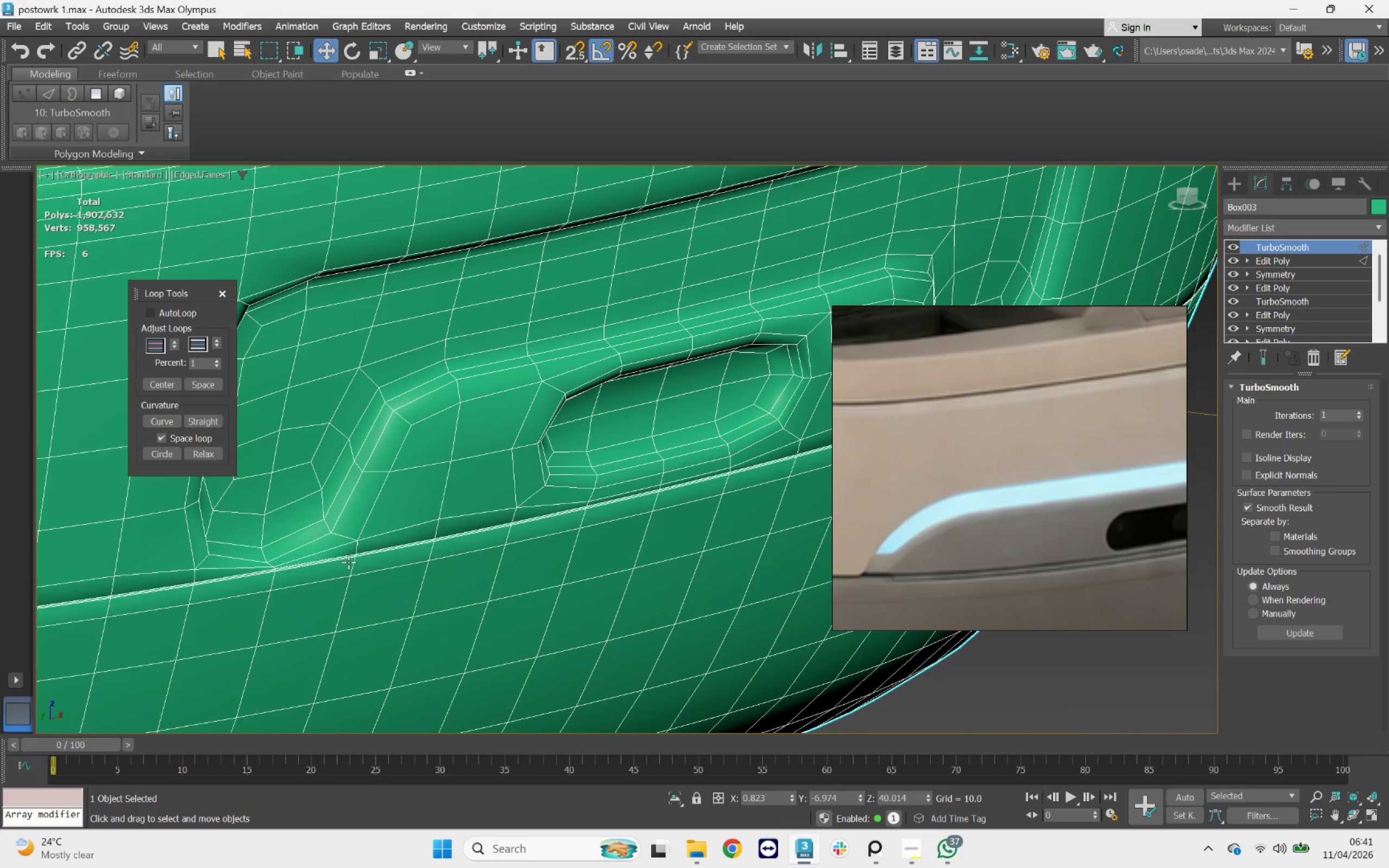 
key(Control+Z)
 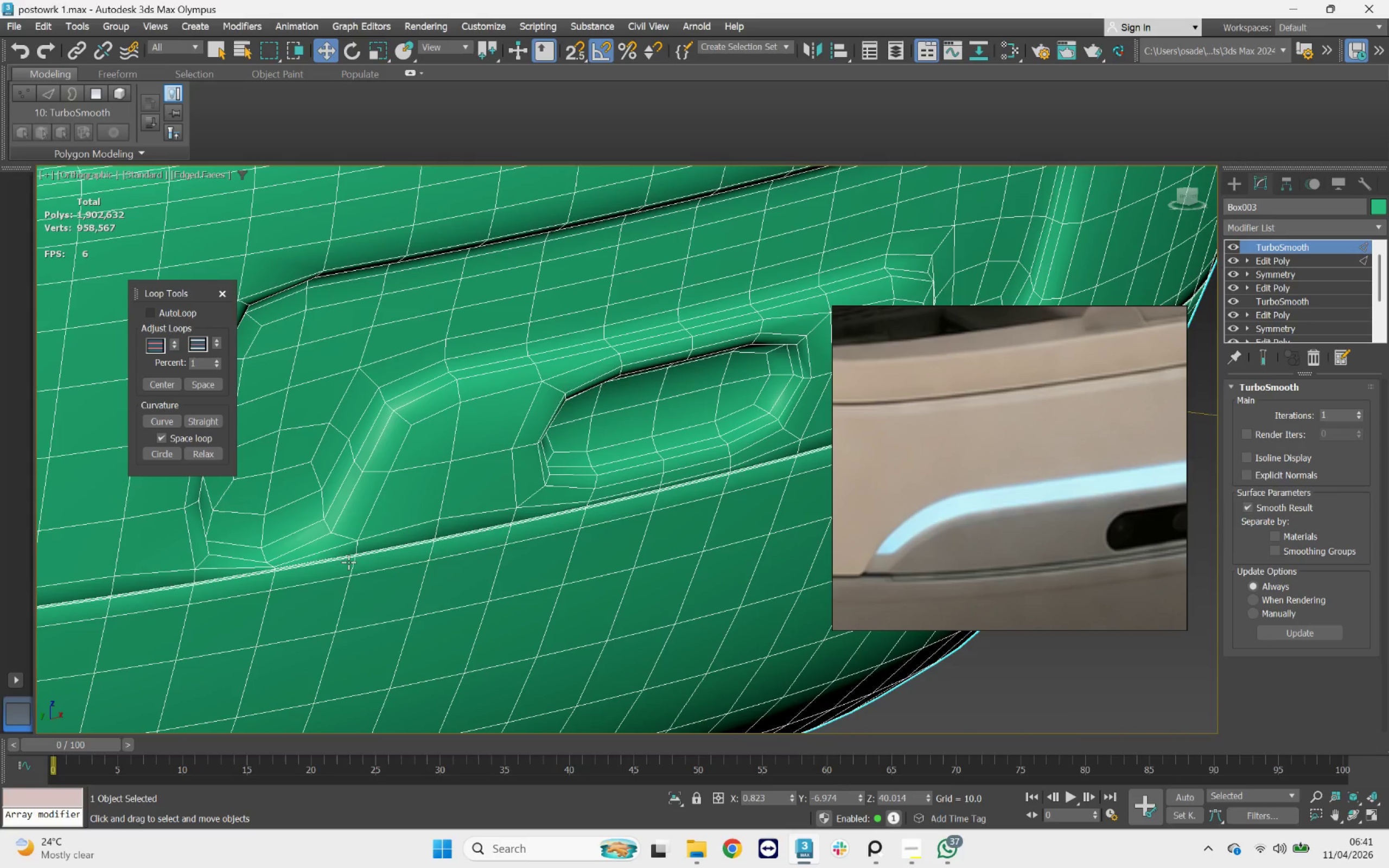 
key(Control+Z)
 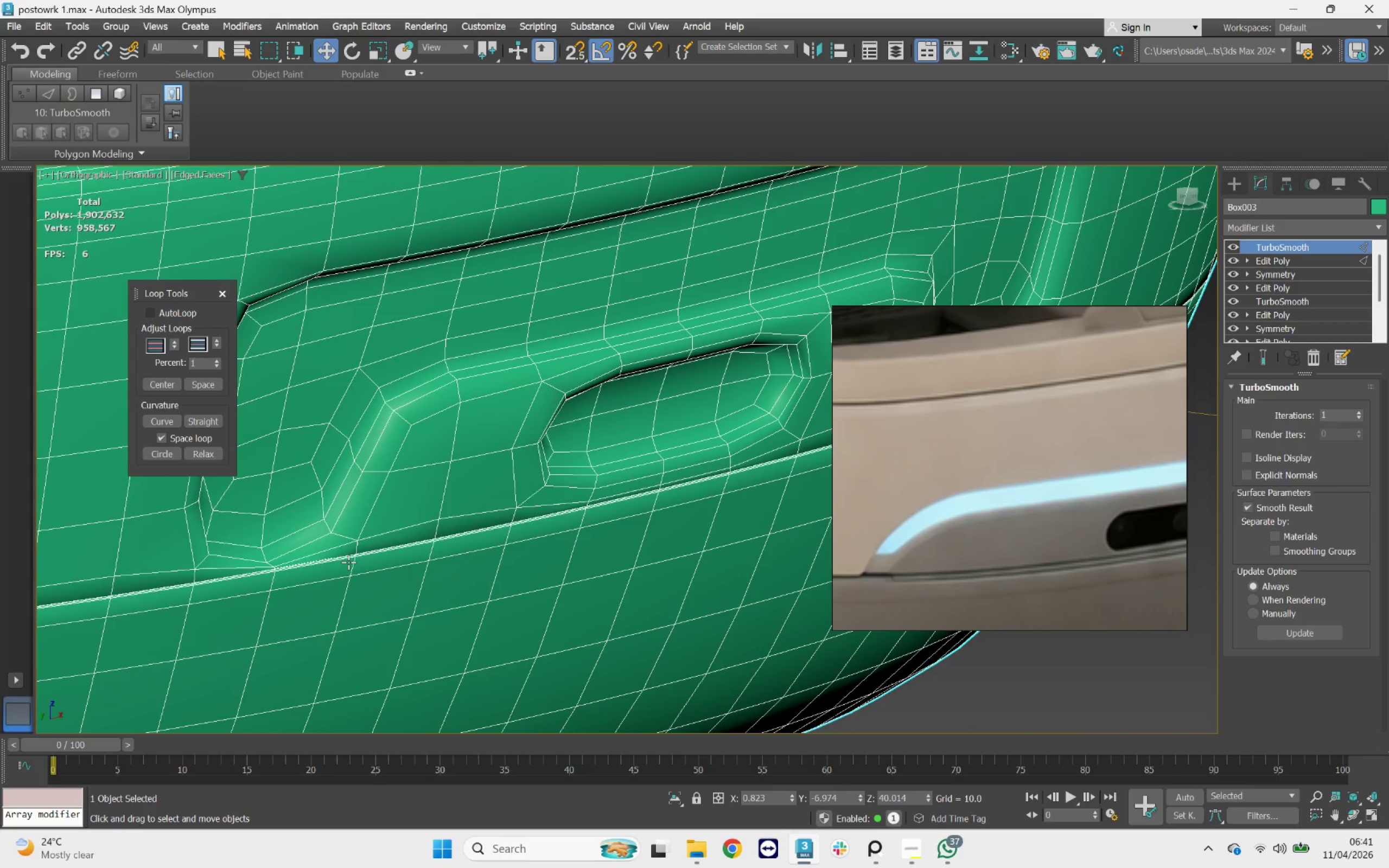 
key(Control+Z)
 